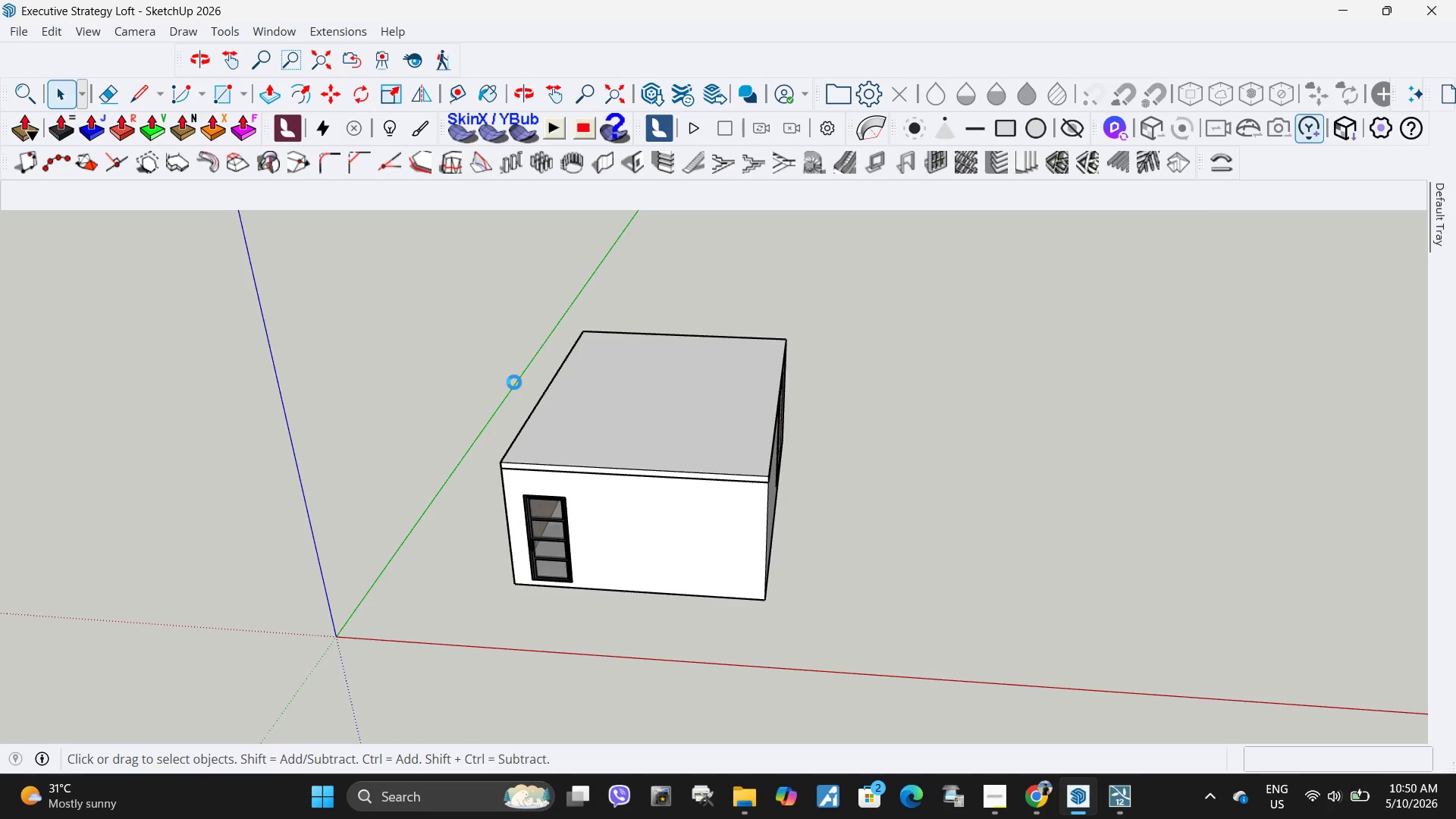 
scroll: coordinate [547, 530], scroll_direction: down, amount: 47.0
 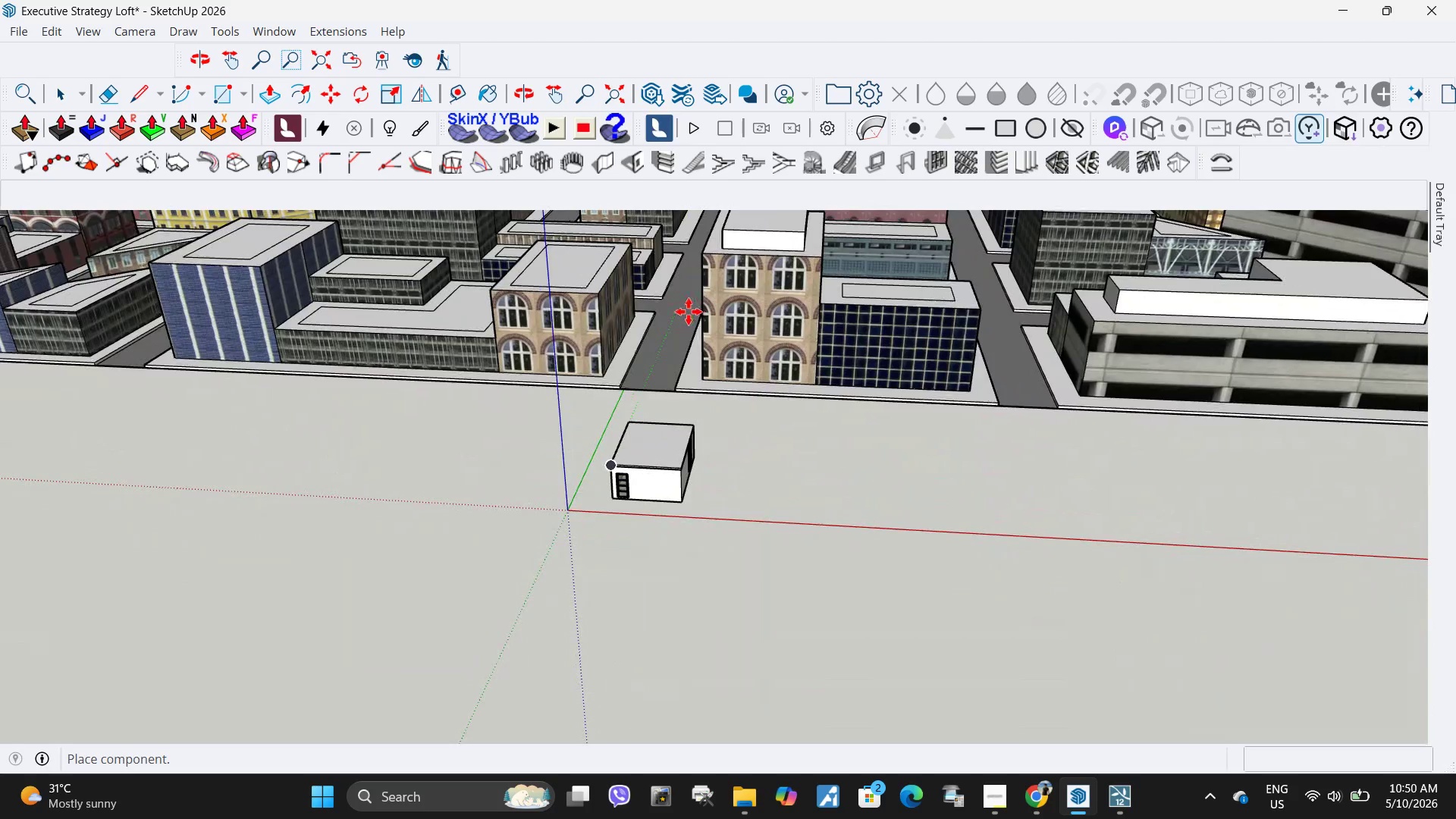 
left_click([683, 329])
 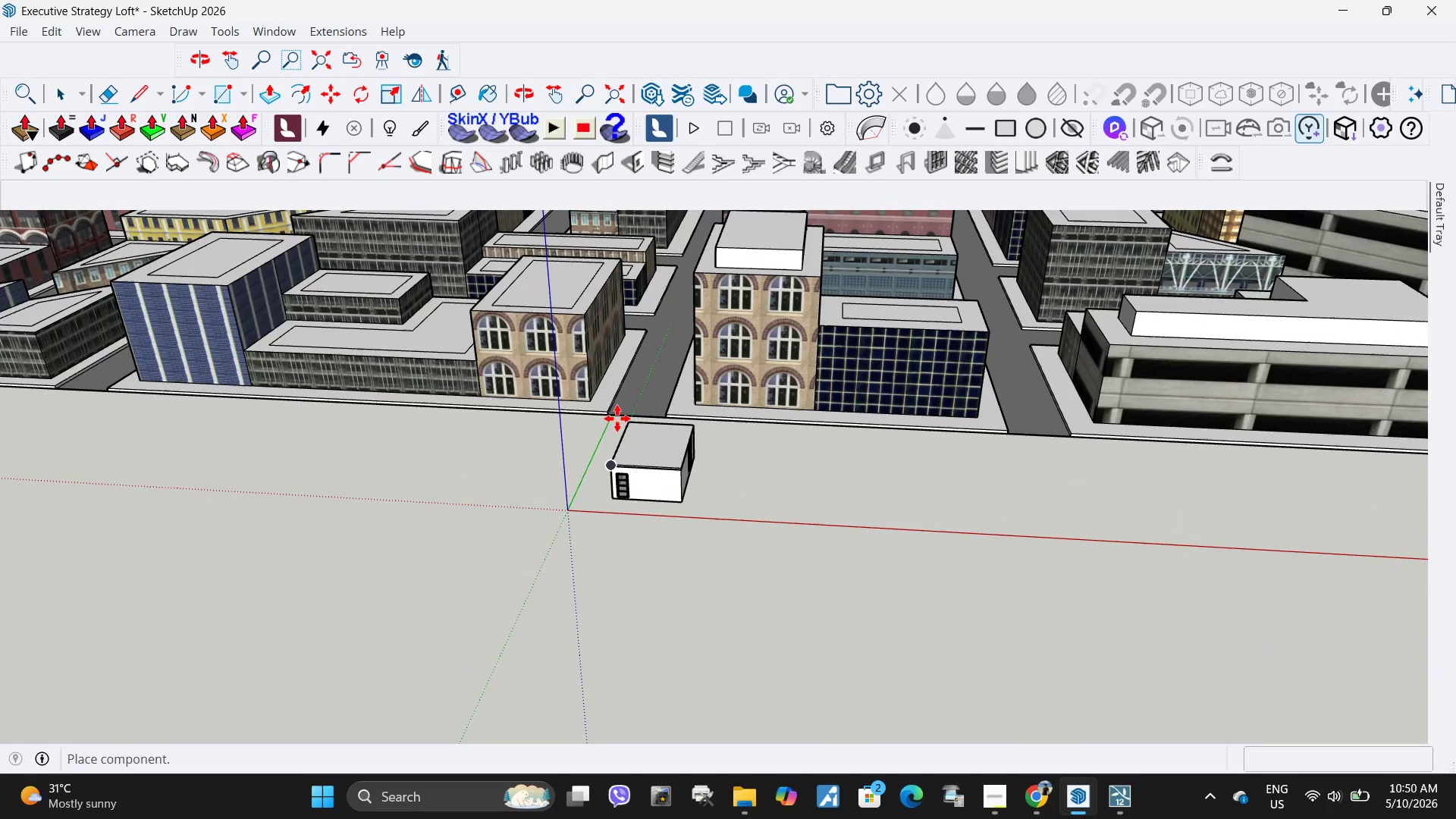 
scroll: coordinate [612, 667], scroll_direction: down, amount: 40.0
 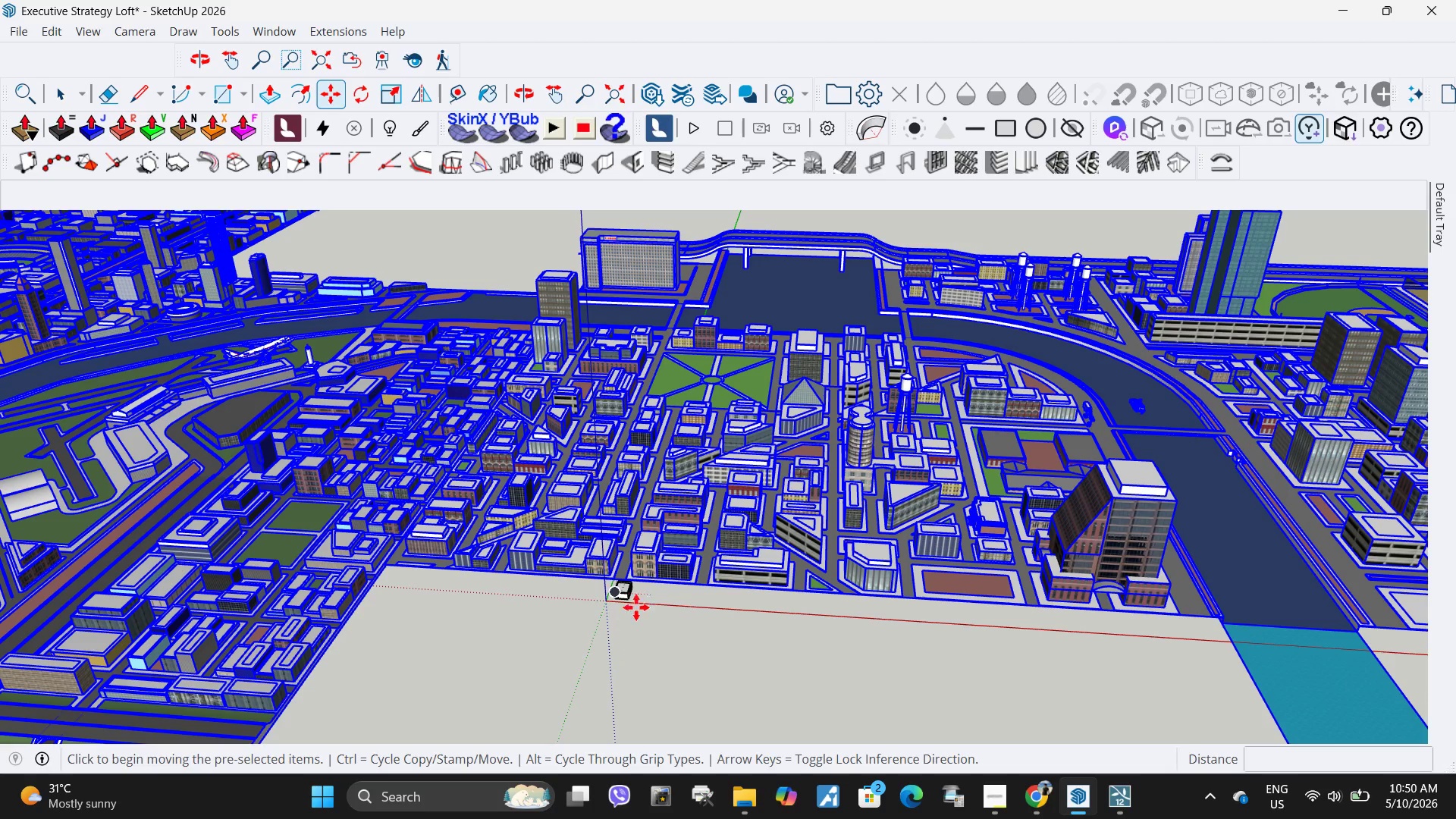 
key(Space)
 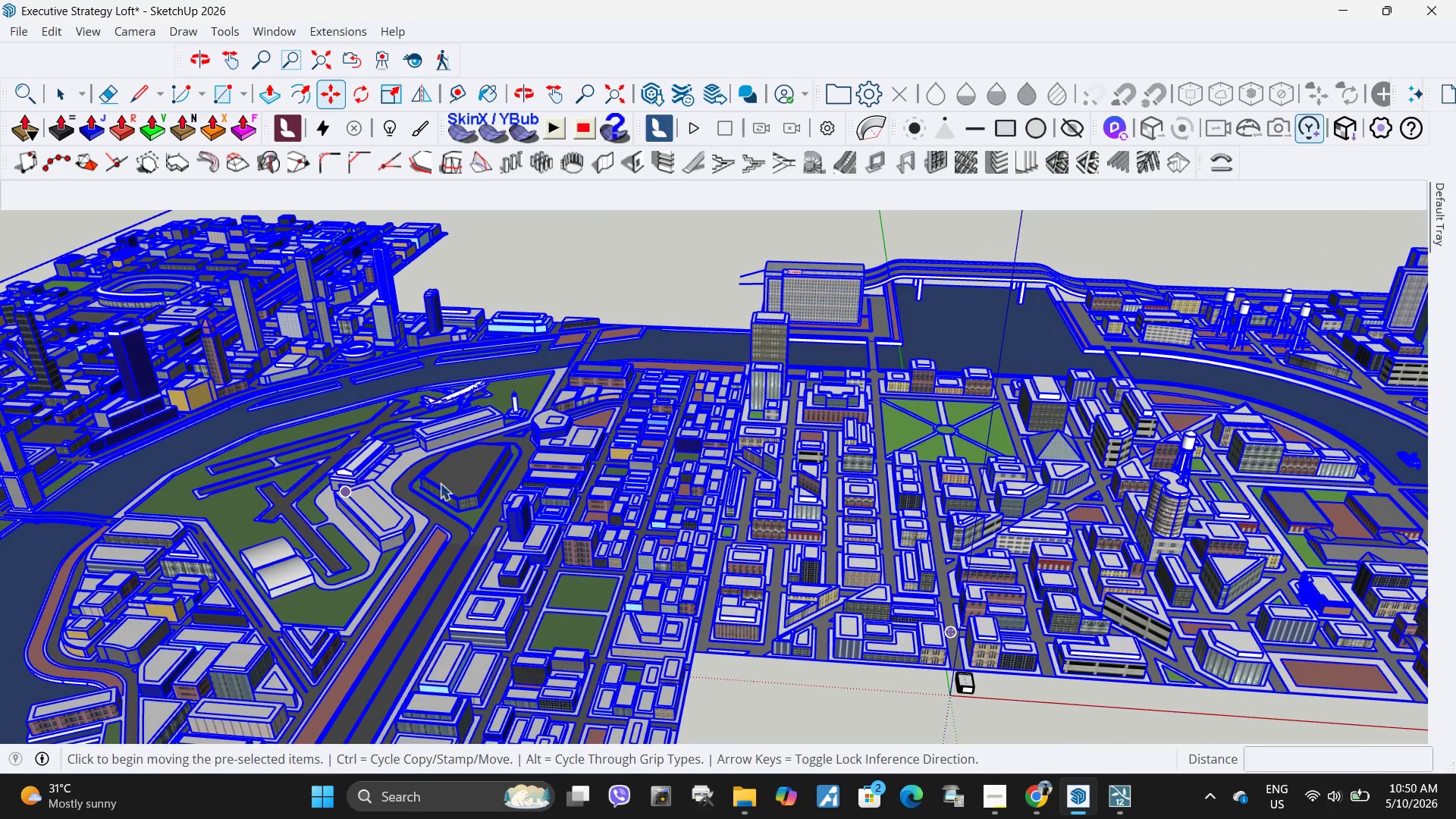 
key(Escape)
 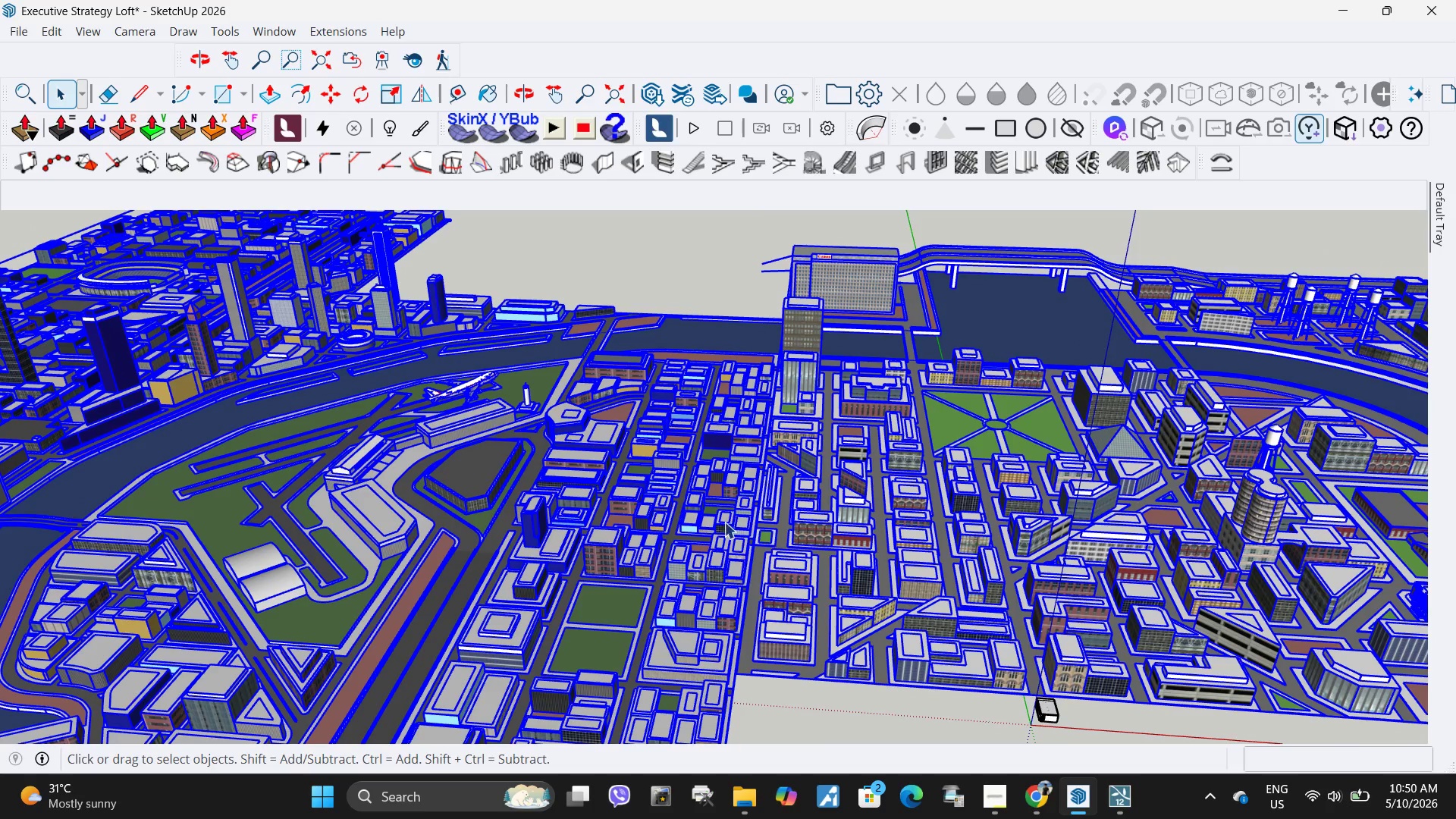 
scroll: coordinate [381, 488], scroll_direction: up, amount: 11.0
 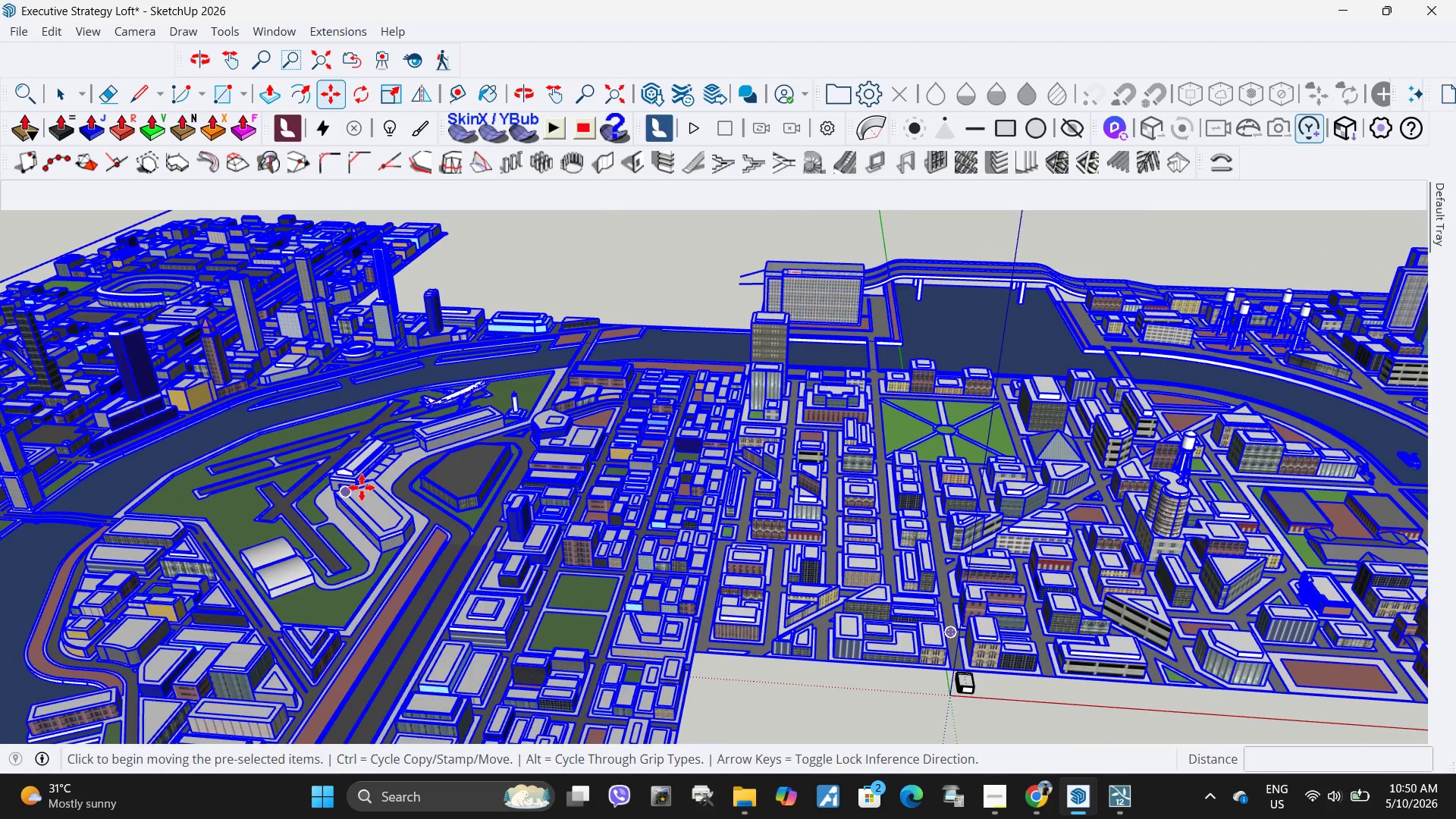 
left_click([861, 683])
 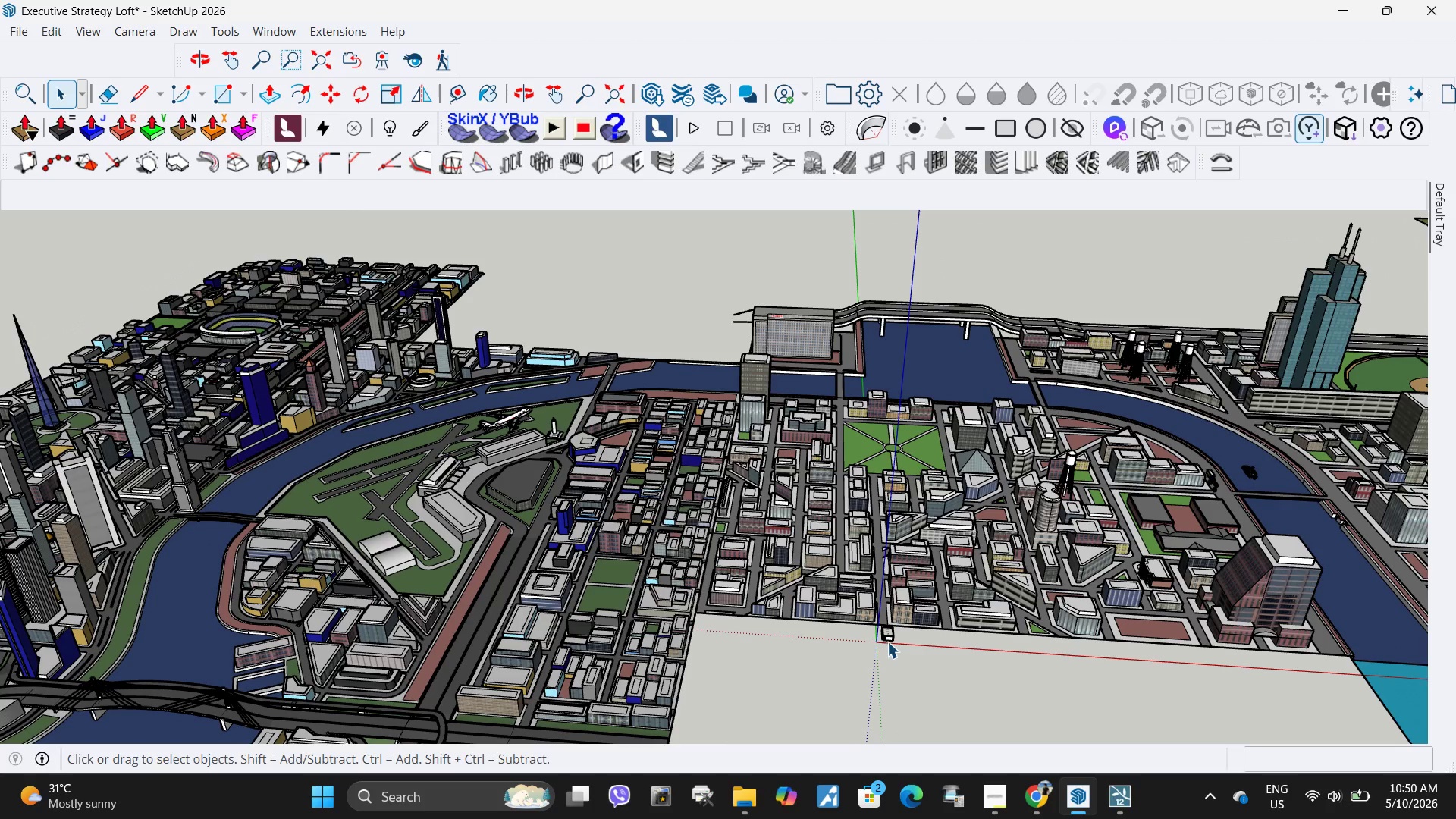 
scroll: coordinate [626, 507], scroll_direction: down, amount: 4.0
 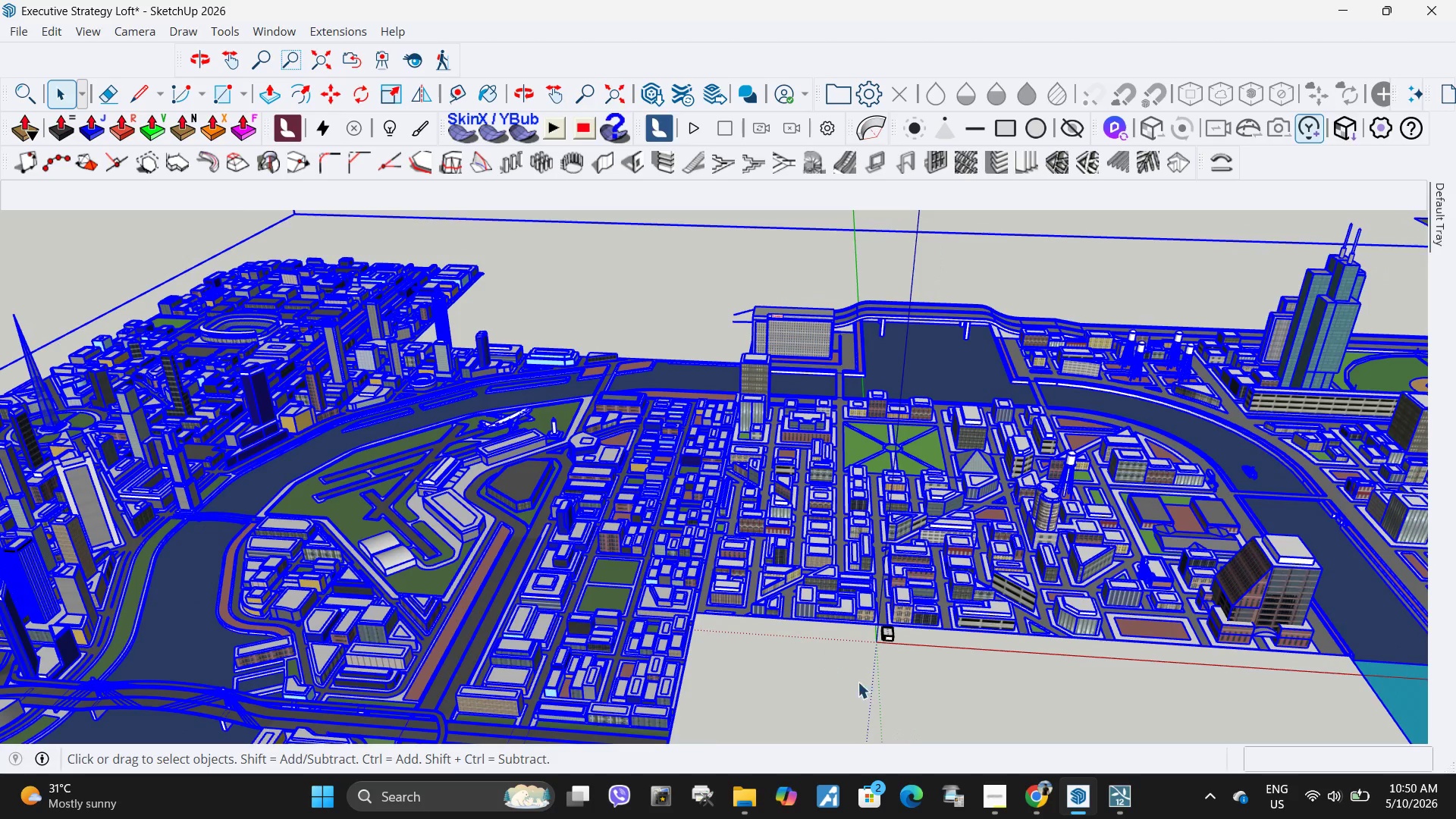 
left_click([887, 636])
 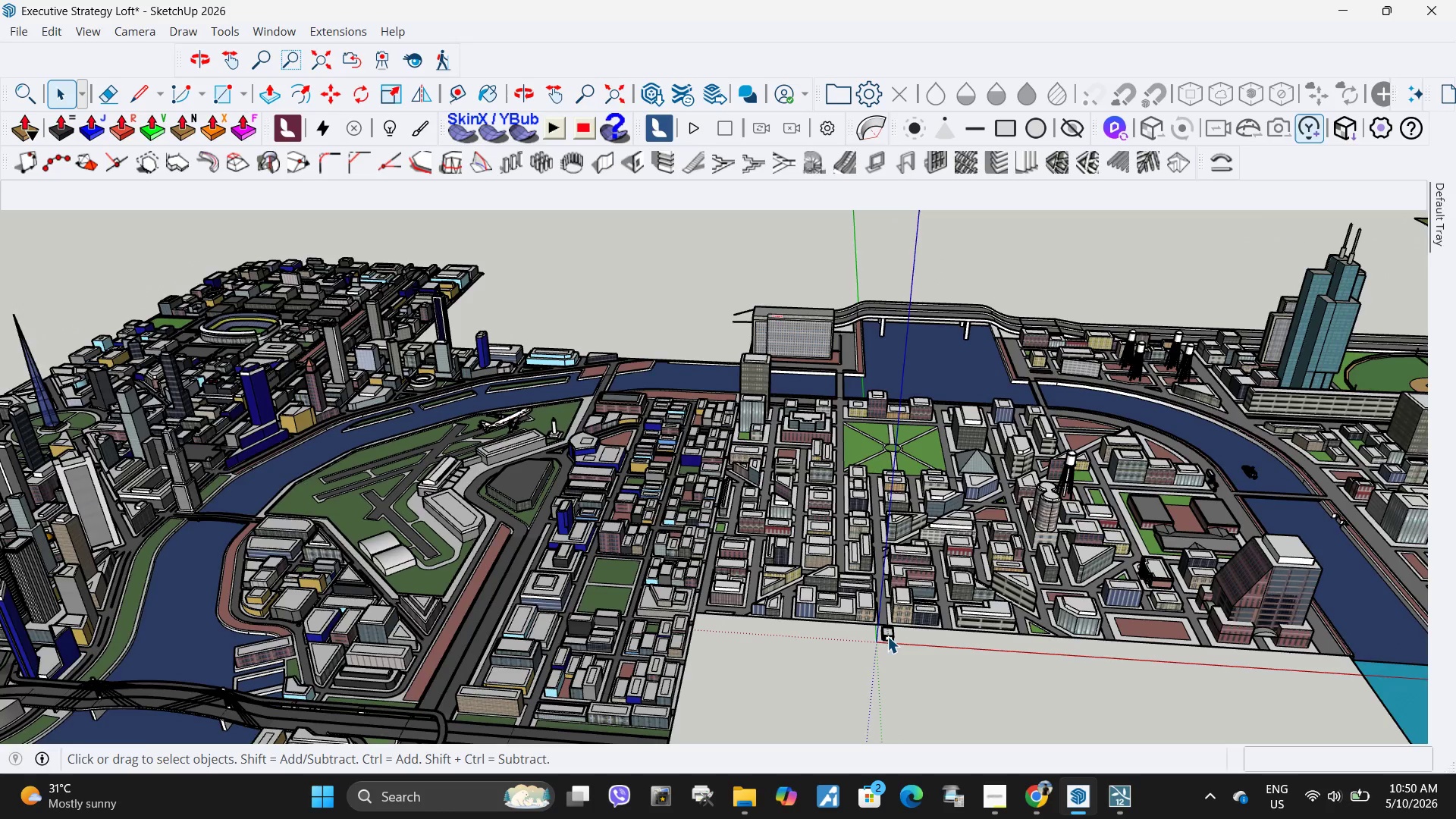 
left_click([896, 621])
 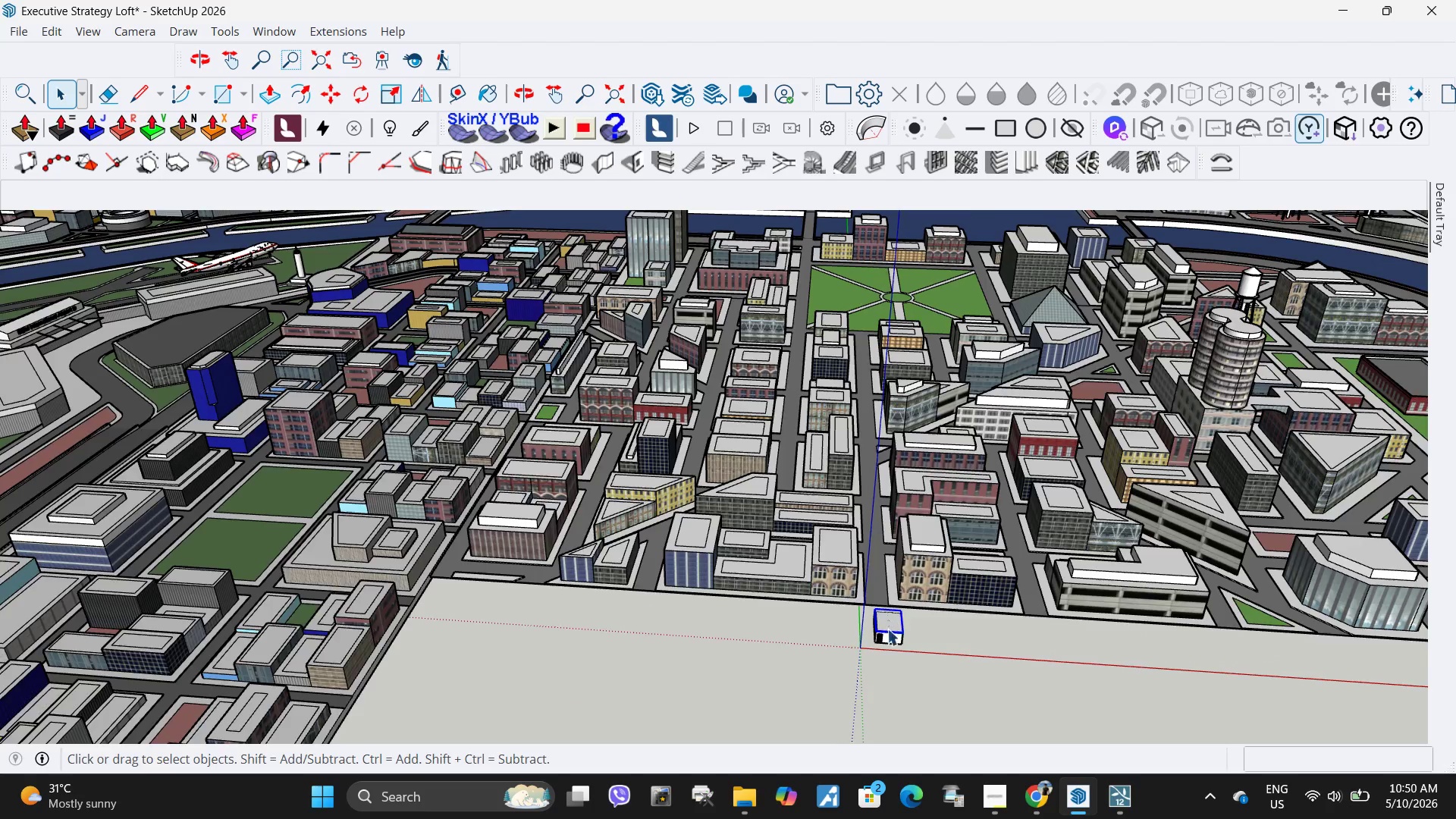 
scroll: coordinate [879, 643], scroll_direction: up, amount: 22.0
 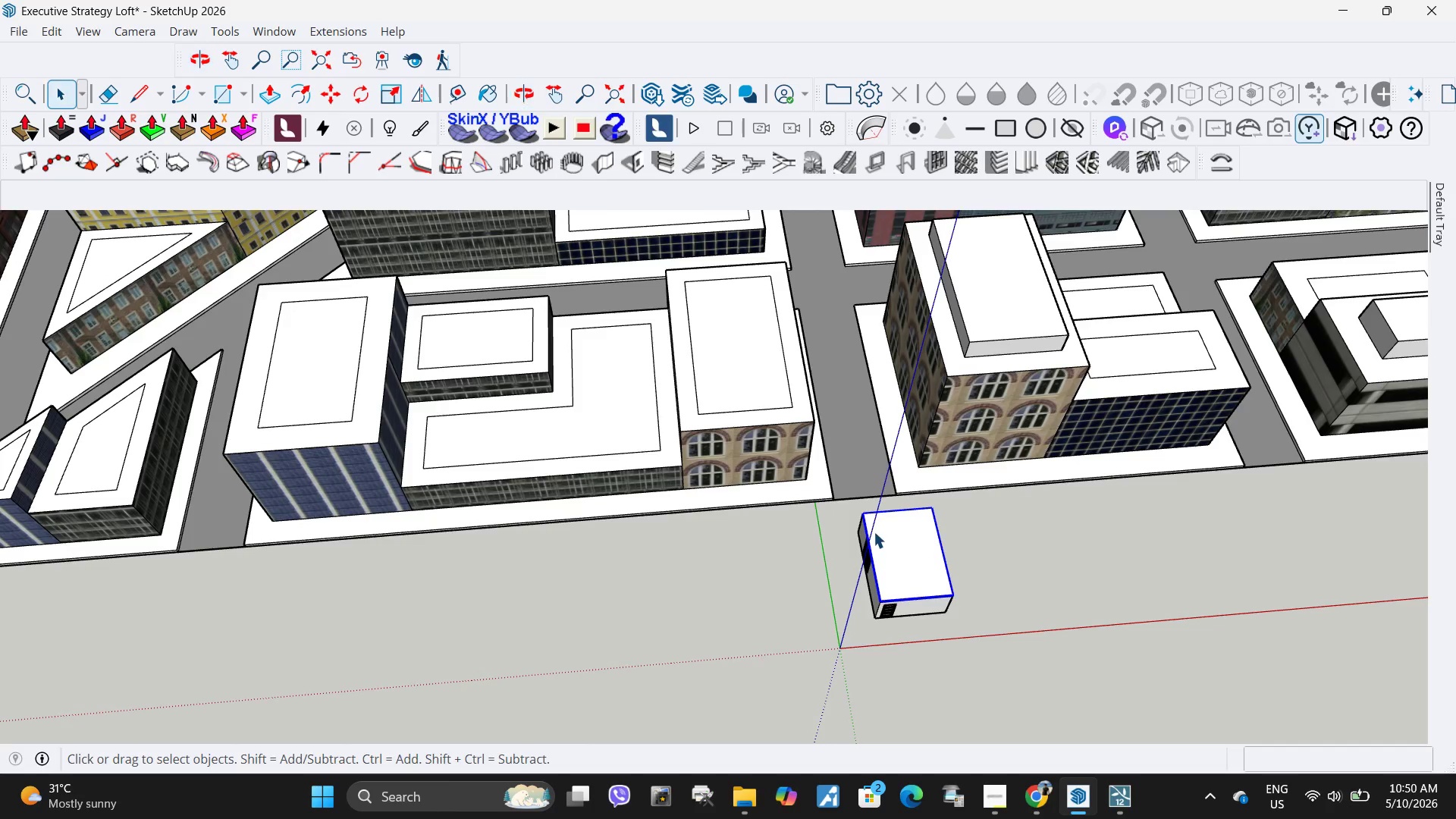 
left_click_drag(start_coordinate=[846, 505], to_coordinate=[984, 641])
 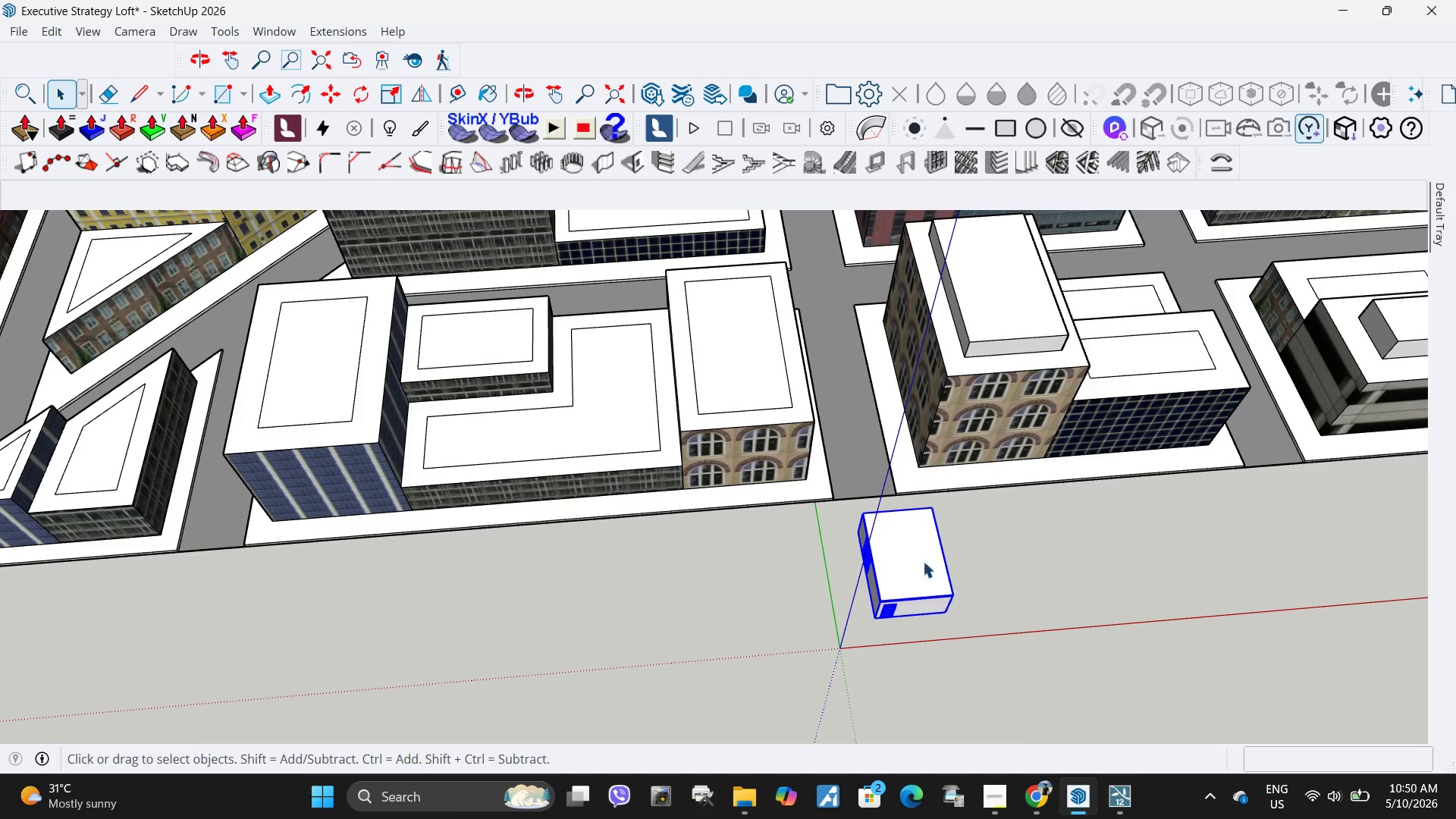 
right_click([902, 554])
 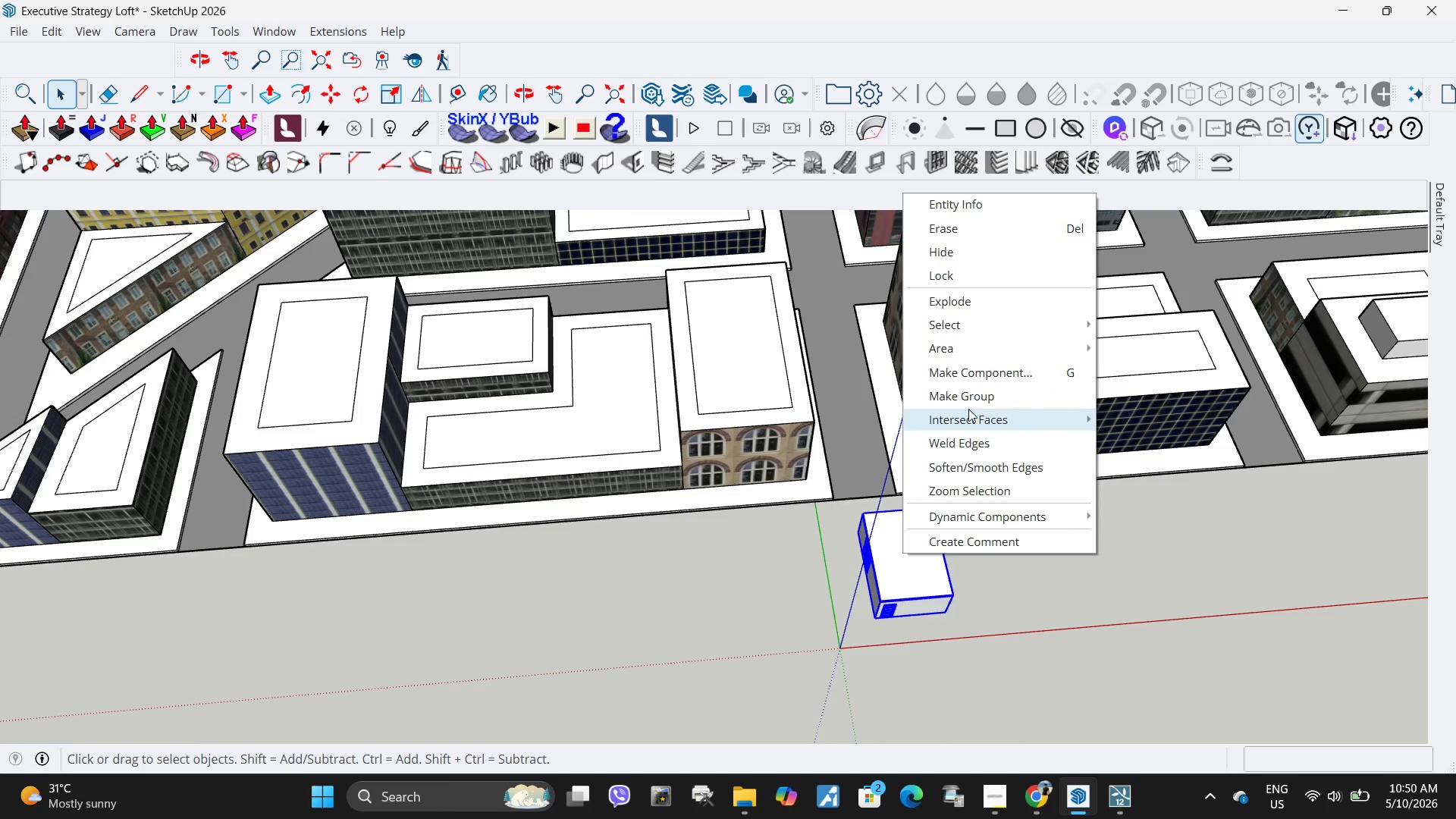 
left_click([969, 400])
 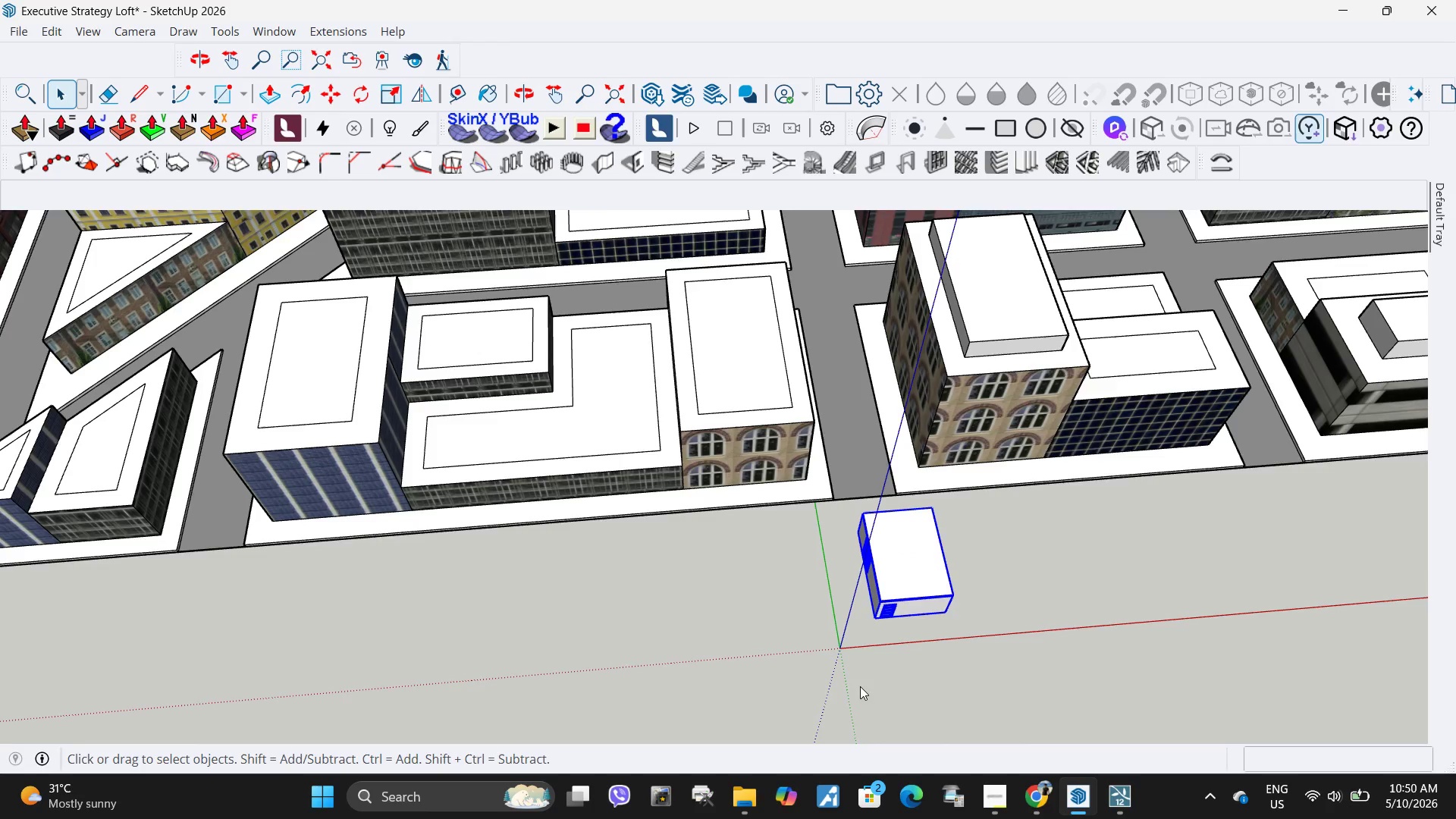 
key(M)
 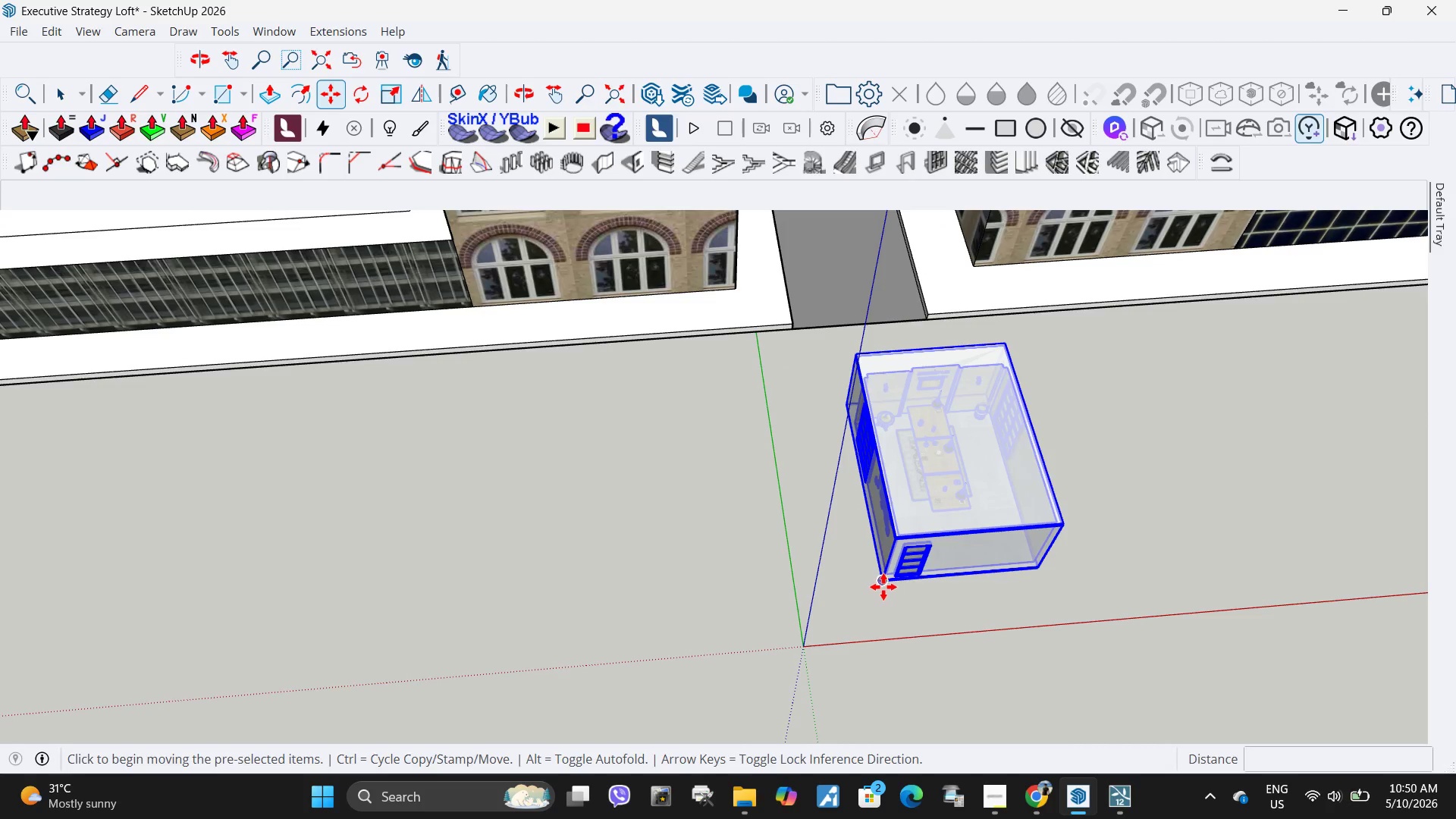 
scroll: coordinate [874, 641], scroll_direction: up, amount: 8.0
 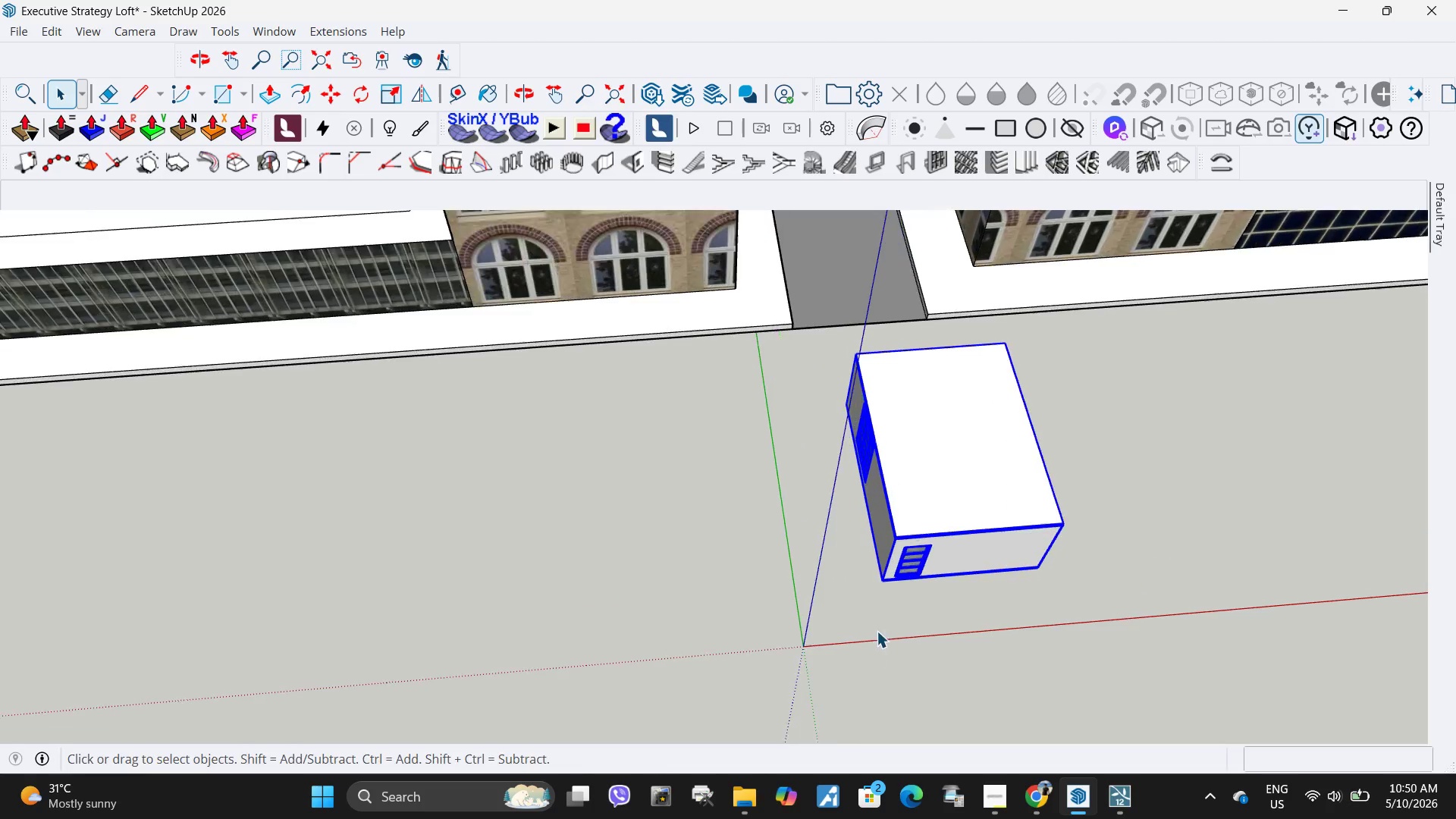 
left_click([883, 587])
 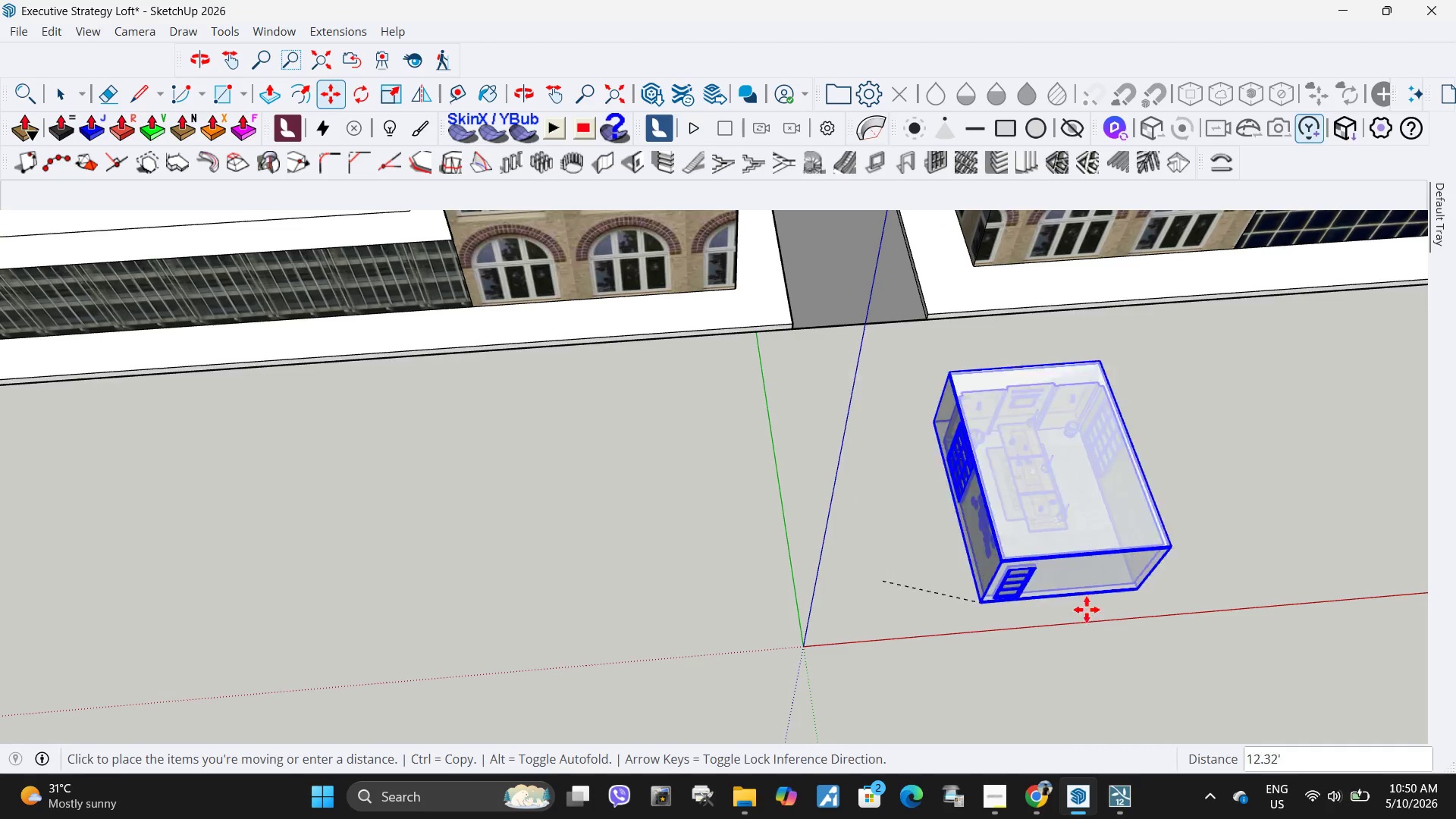 
scroll: coordinate [989, 554], scroll_direction: down, amount: 40.0
 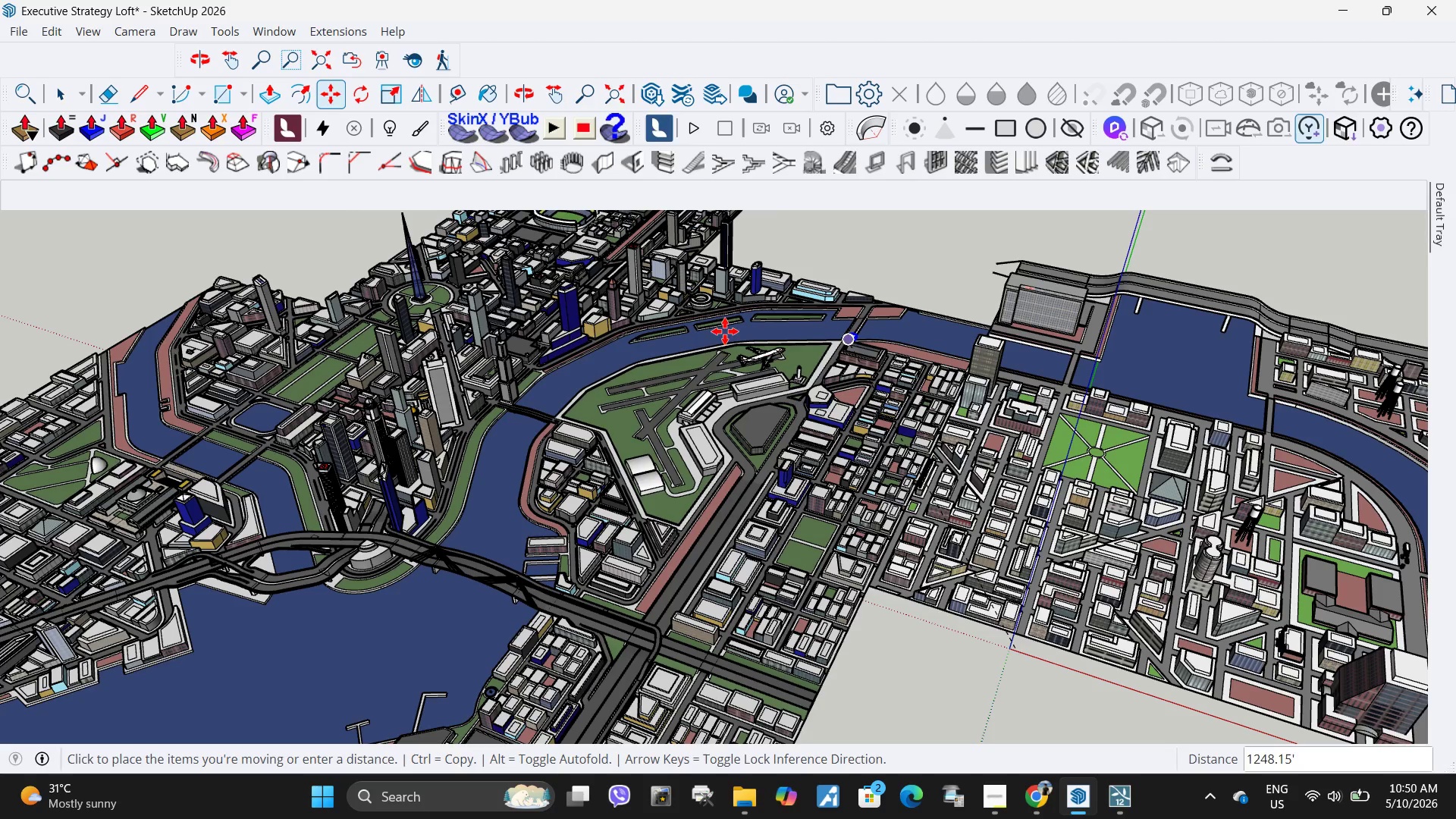 
scroll: coordinate [738, 648], scroll_direction: up, amount: 17.0
 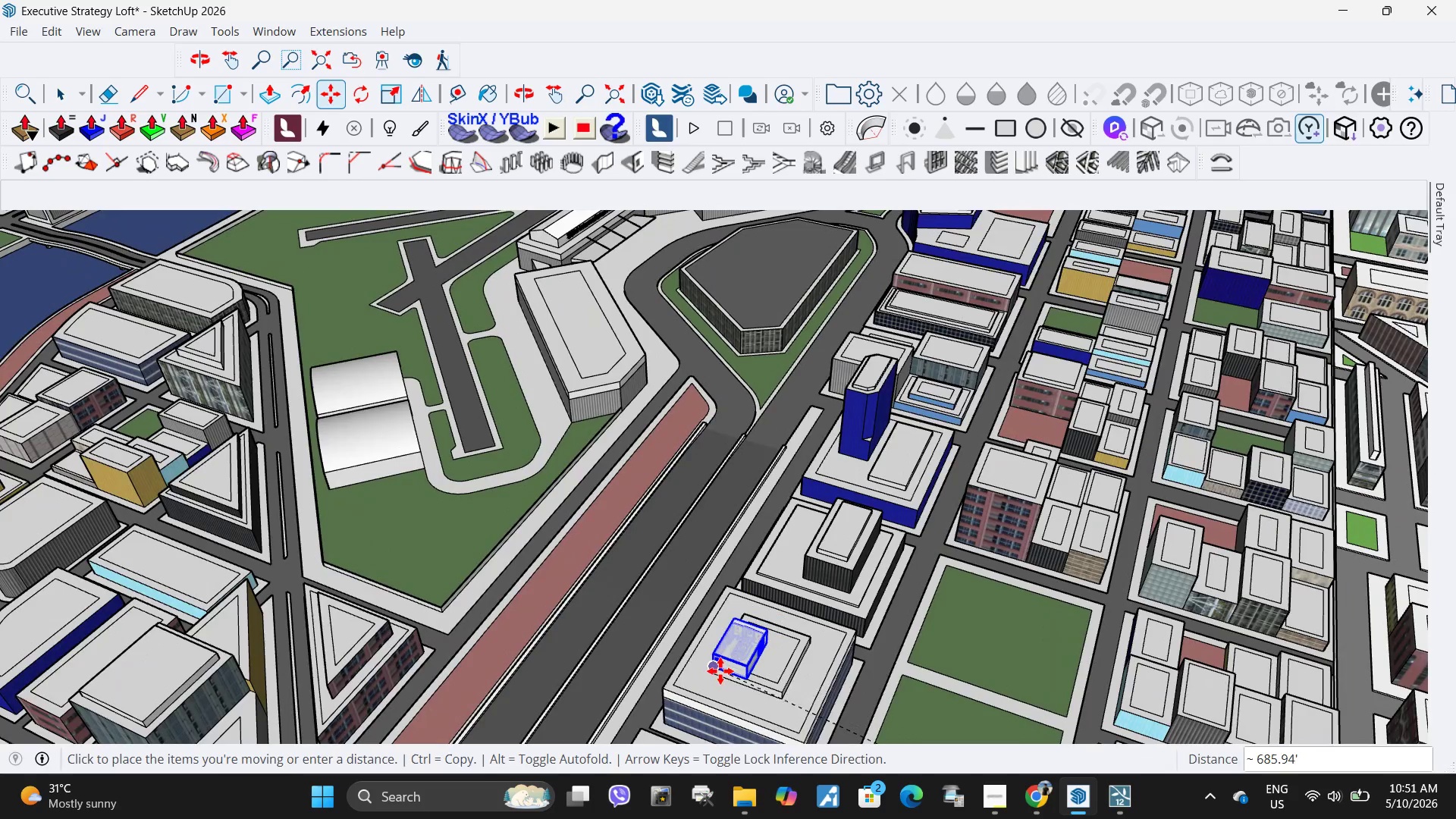 
left_click([720, 671])
 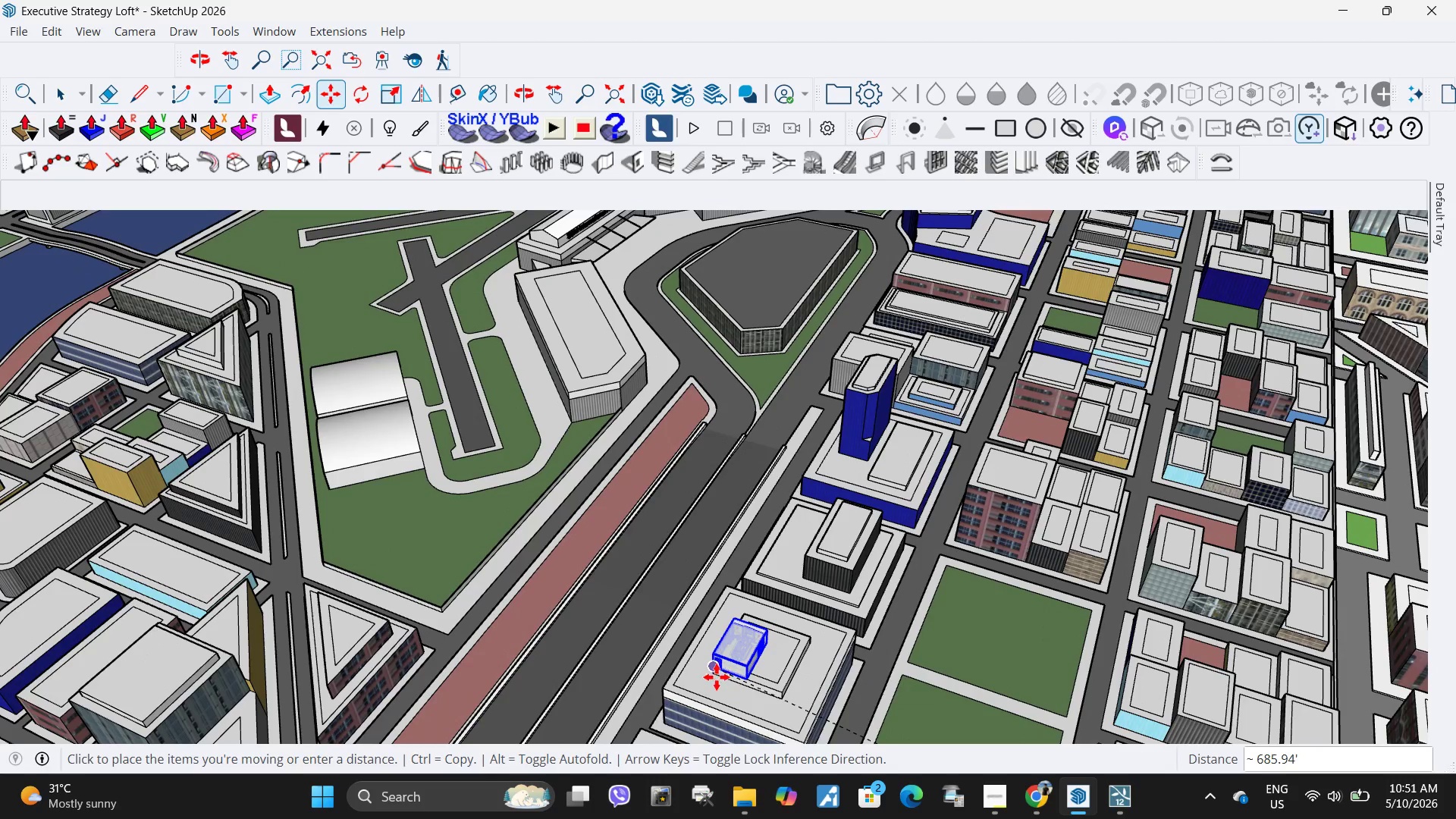 
scroll: coordinate [720, 488], scroll_direction: up, amount: 121.0
 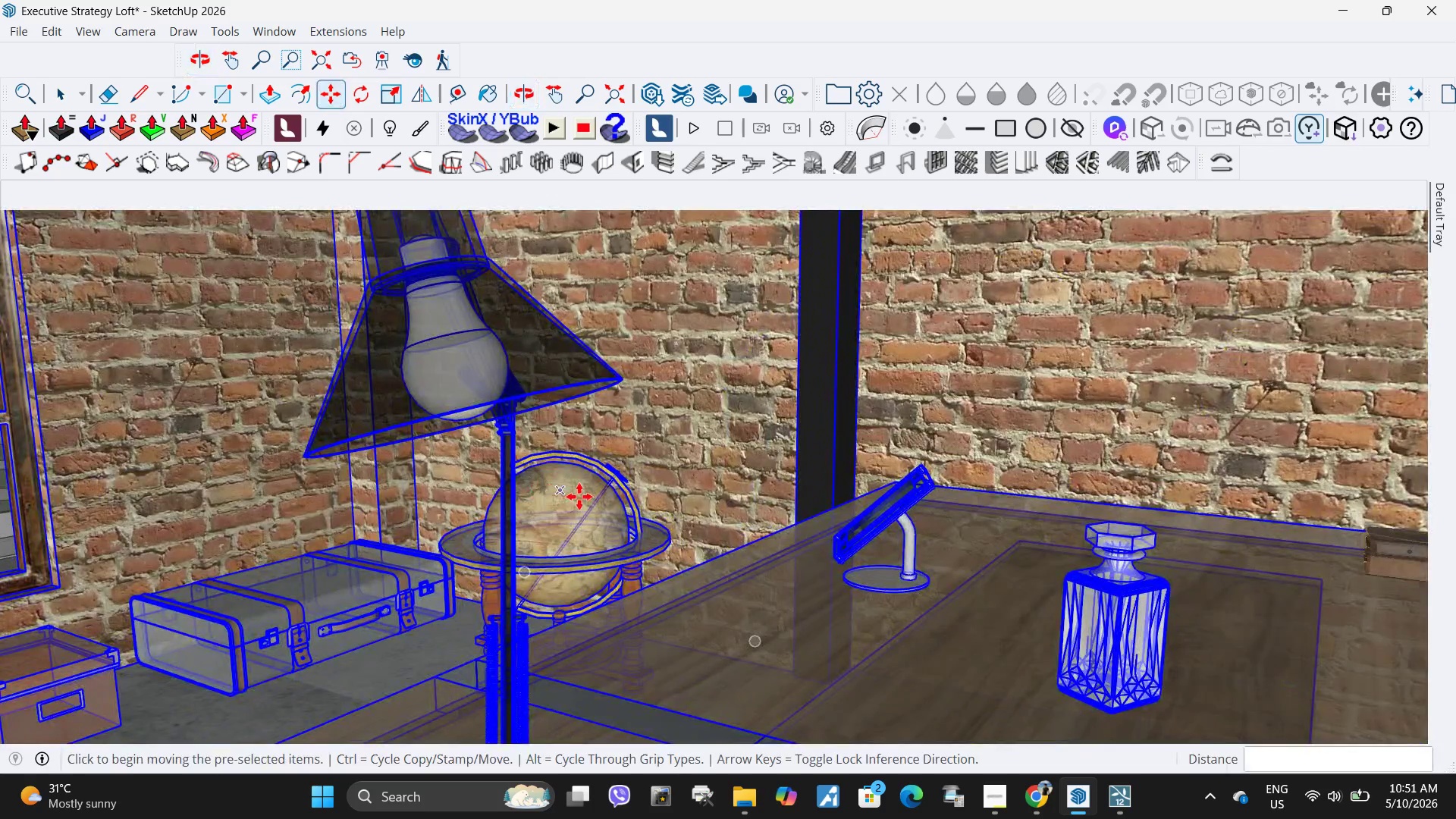 
key(H)
 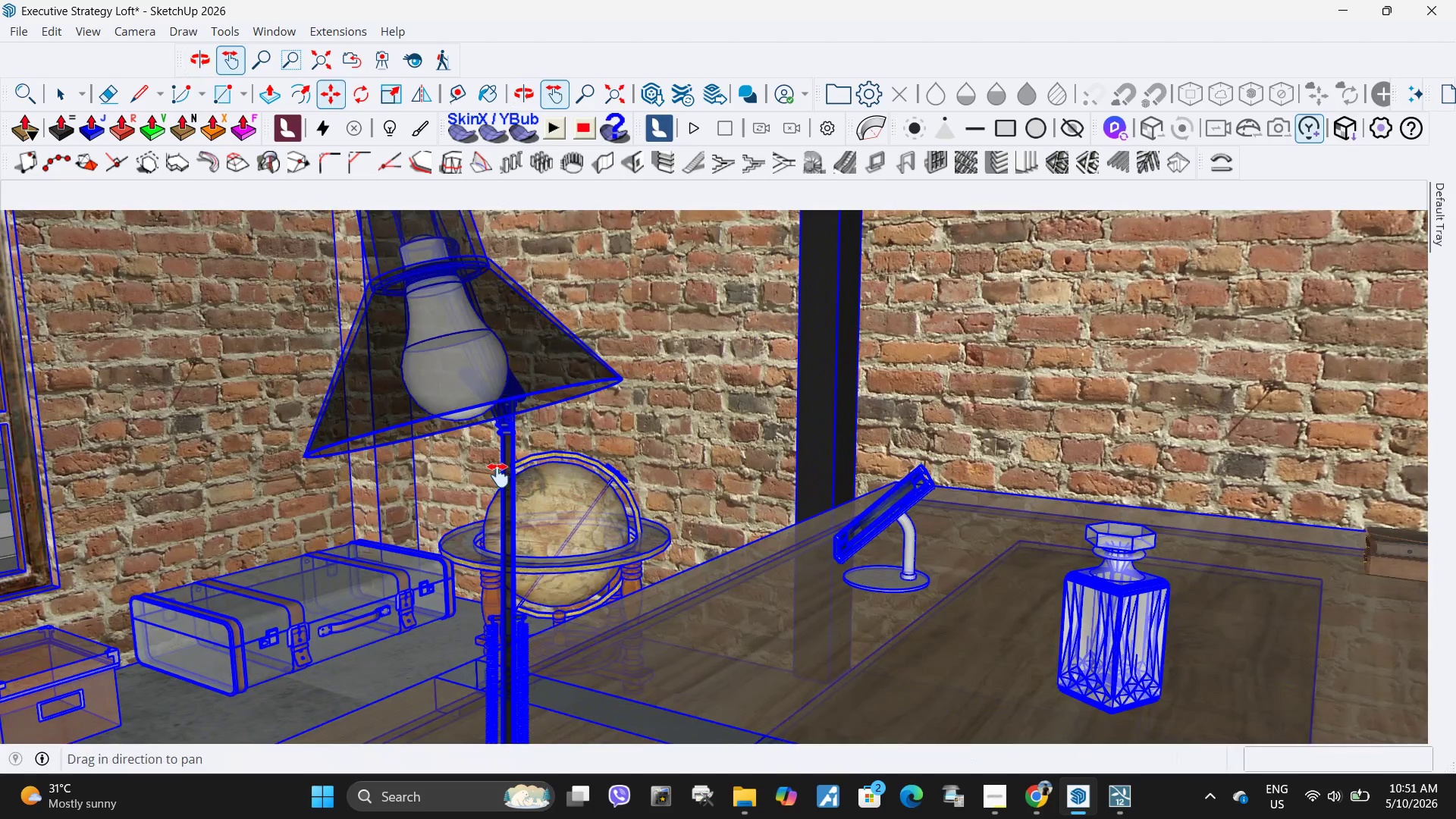 
left_click_drag(start_coordinate=[498, 474], to_coordinate=[616, 457])
 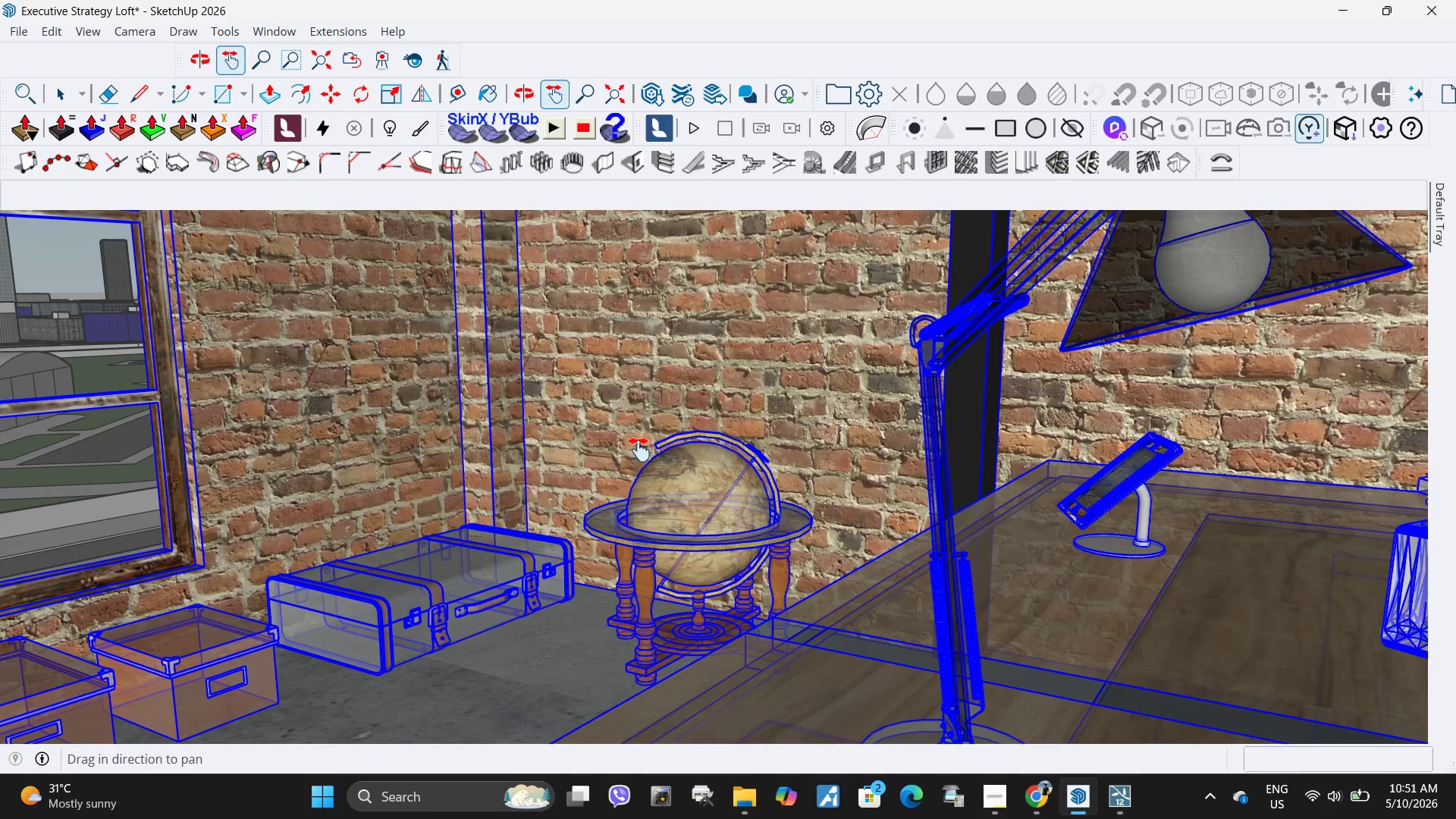 
key(H)
 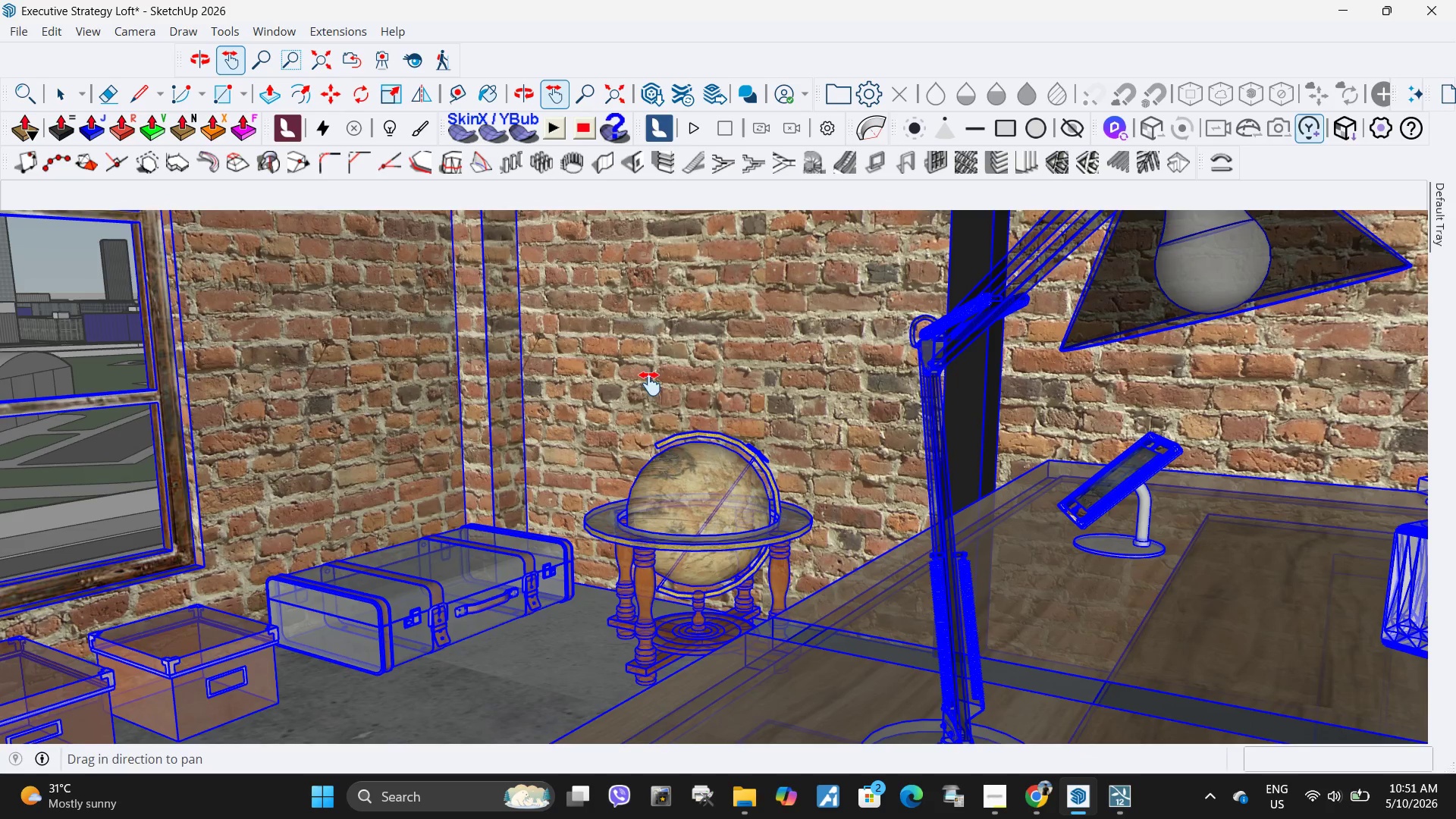 
left_click_drag(start_coordinate=[645, 430], to_coordinate=[849, 438])
 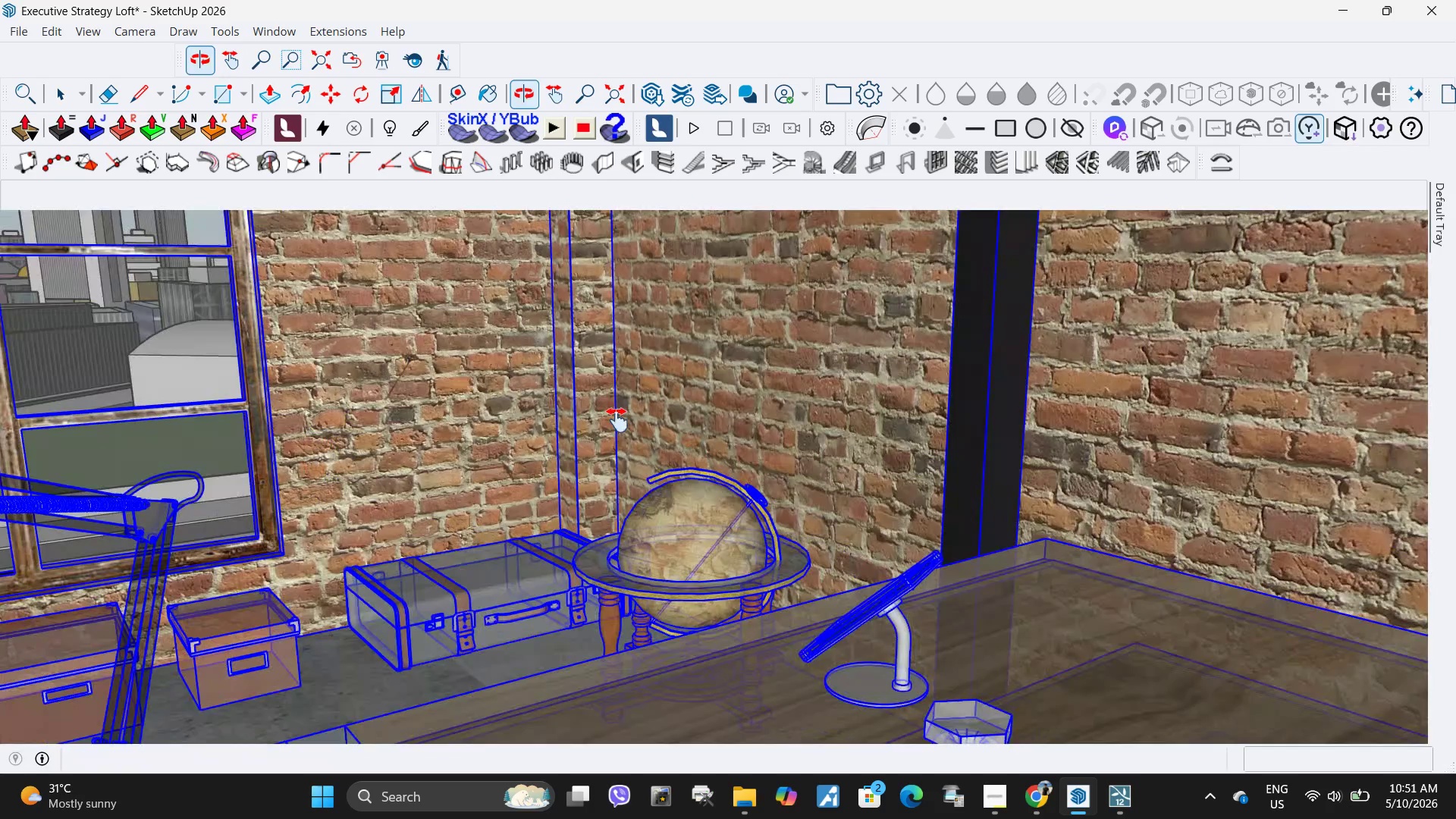 
left_click_drag(start_coordinate=[396, 379], to_coordinate=[873, 313])
 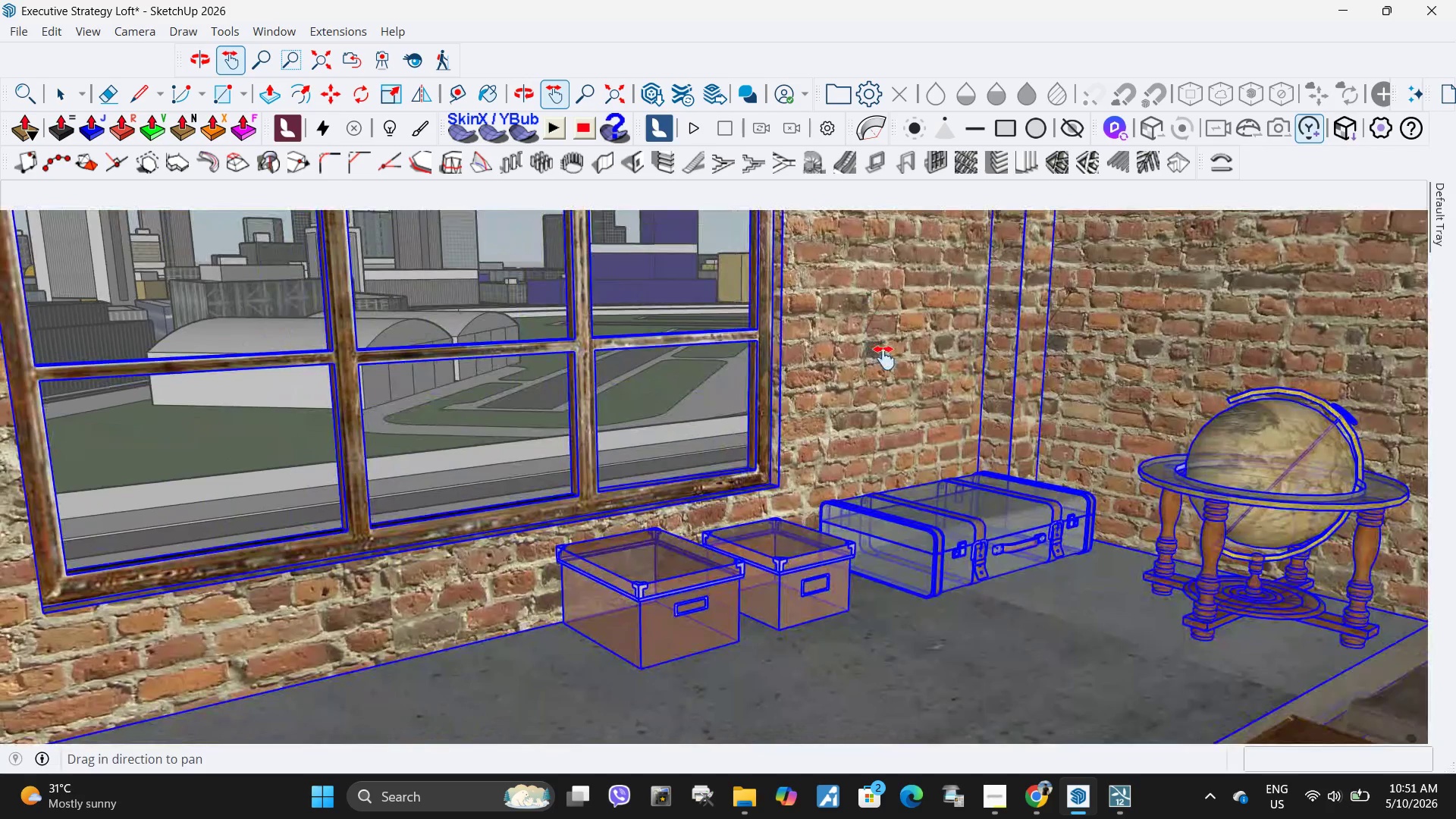 
scroll: coordinate [881, 366], scroll_direction: down, amount: 3.0
 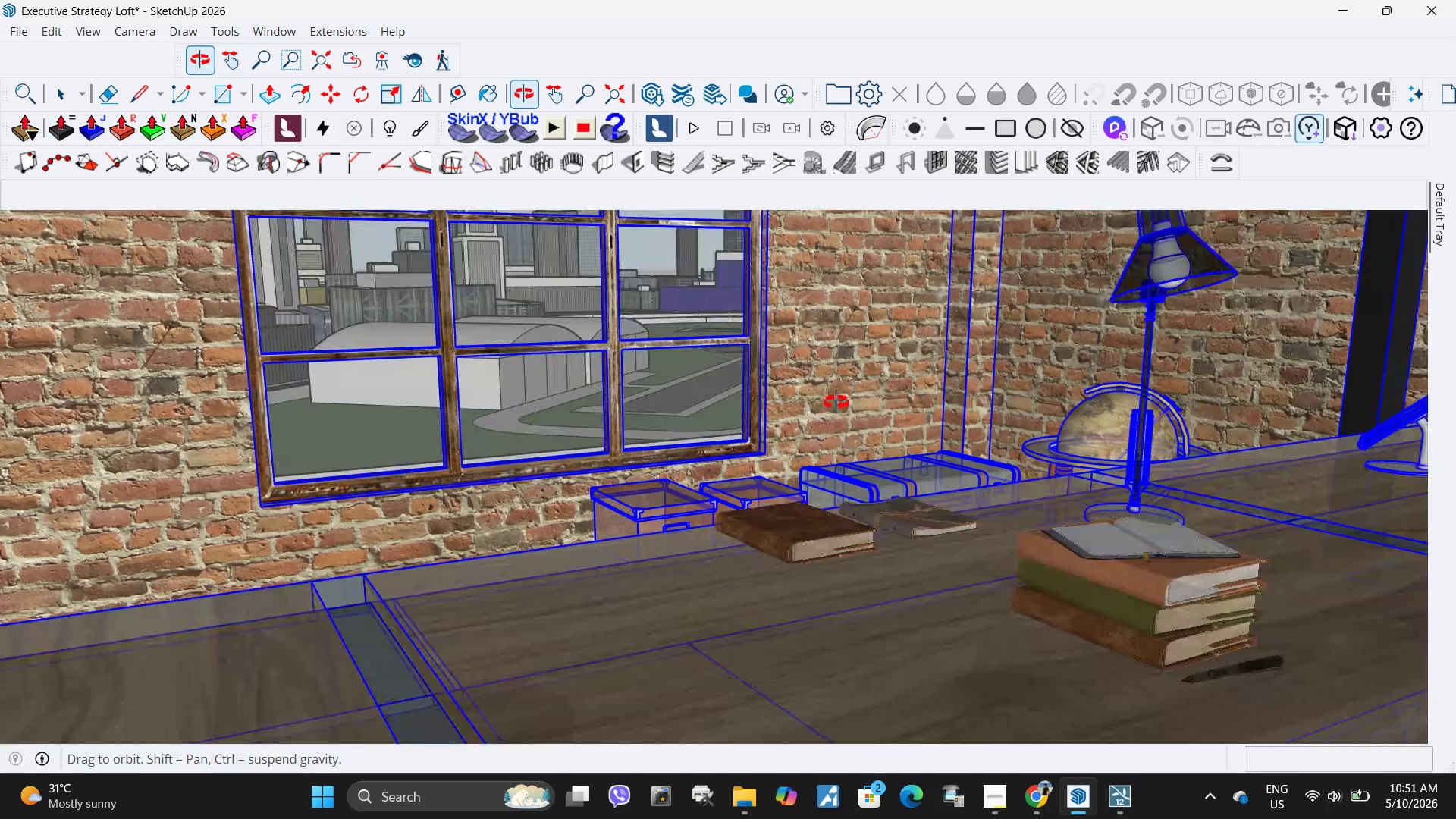 
left_click_drag(start_coordinate=[682, 350], to_coordinate=[768, 390])
 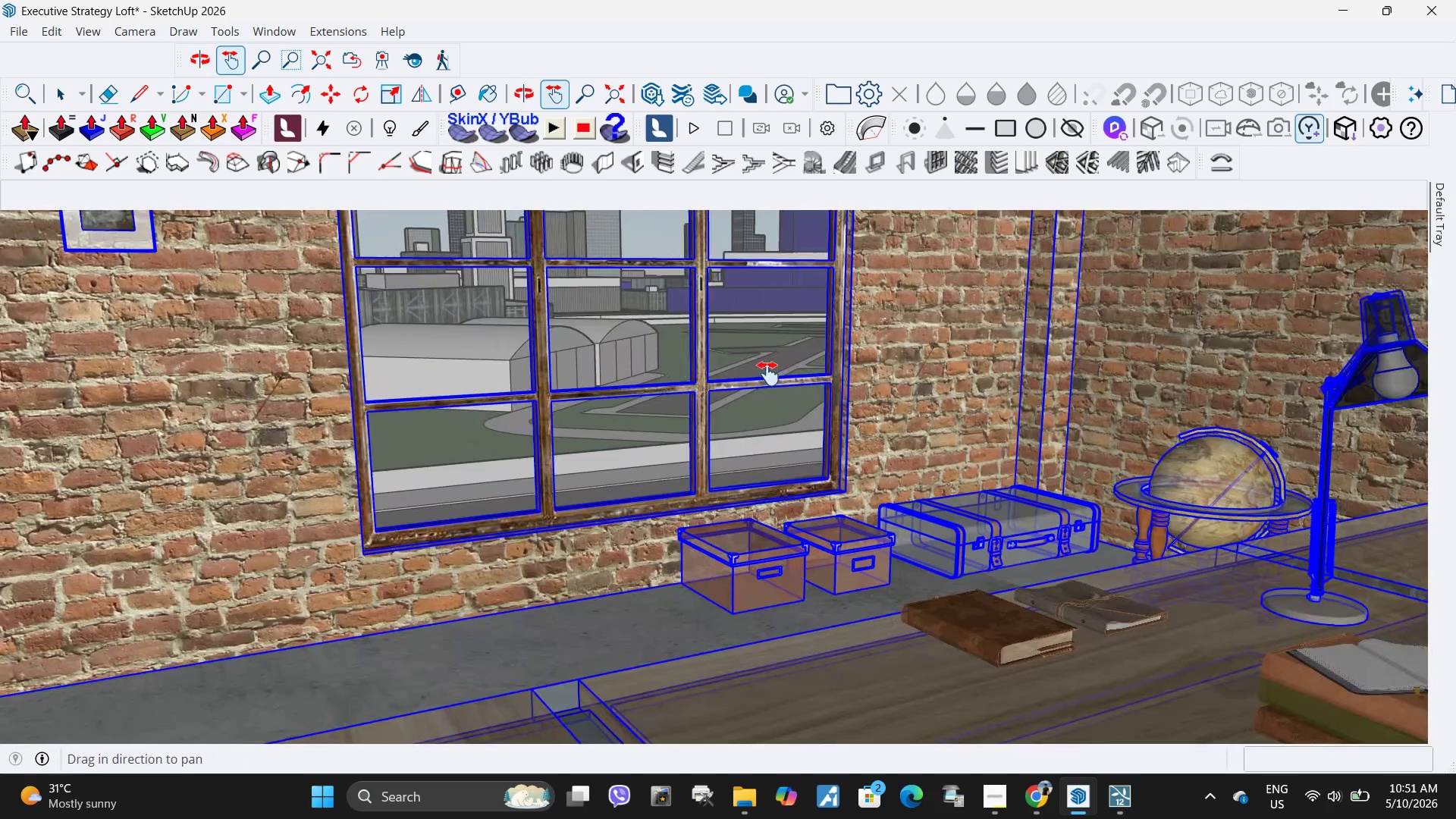 
scroll: coordinate [679, 488], scroll_direction: down, amount: 157.0
 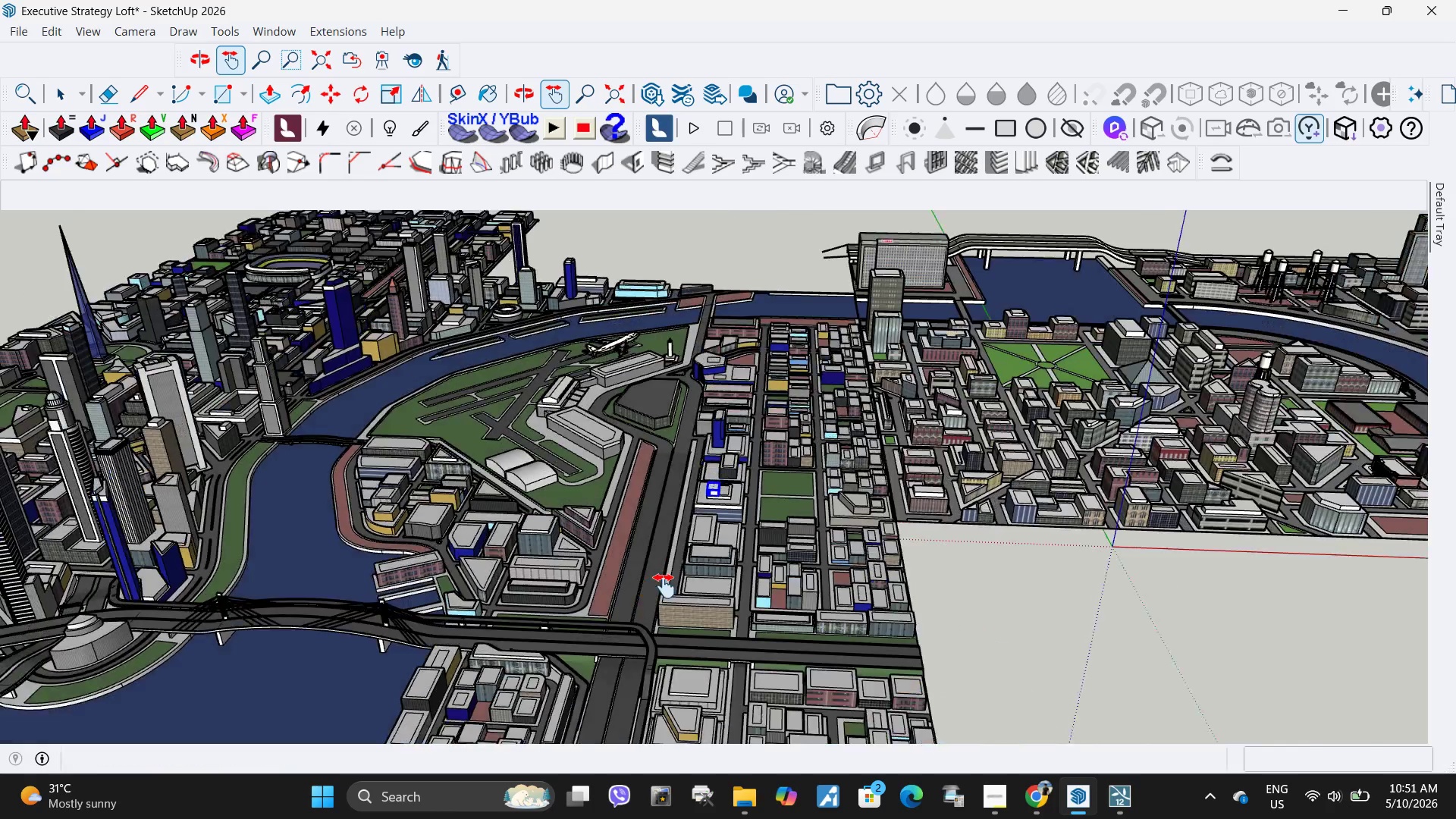 
key(Space)
 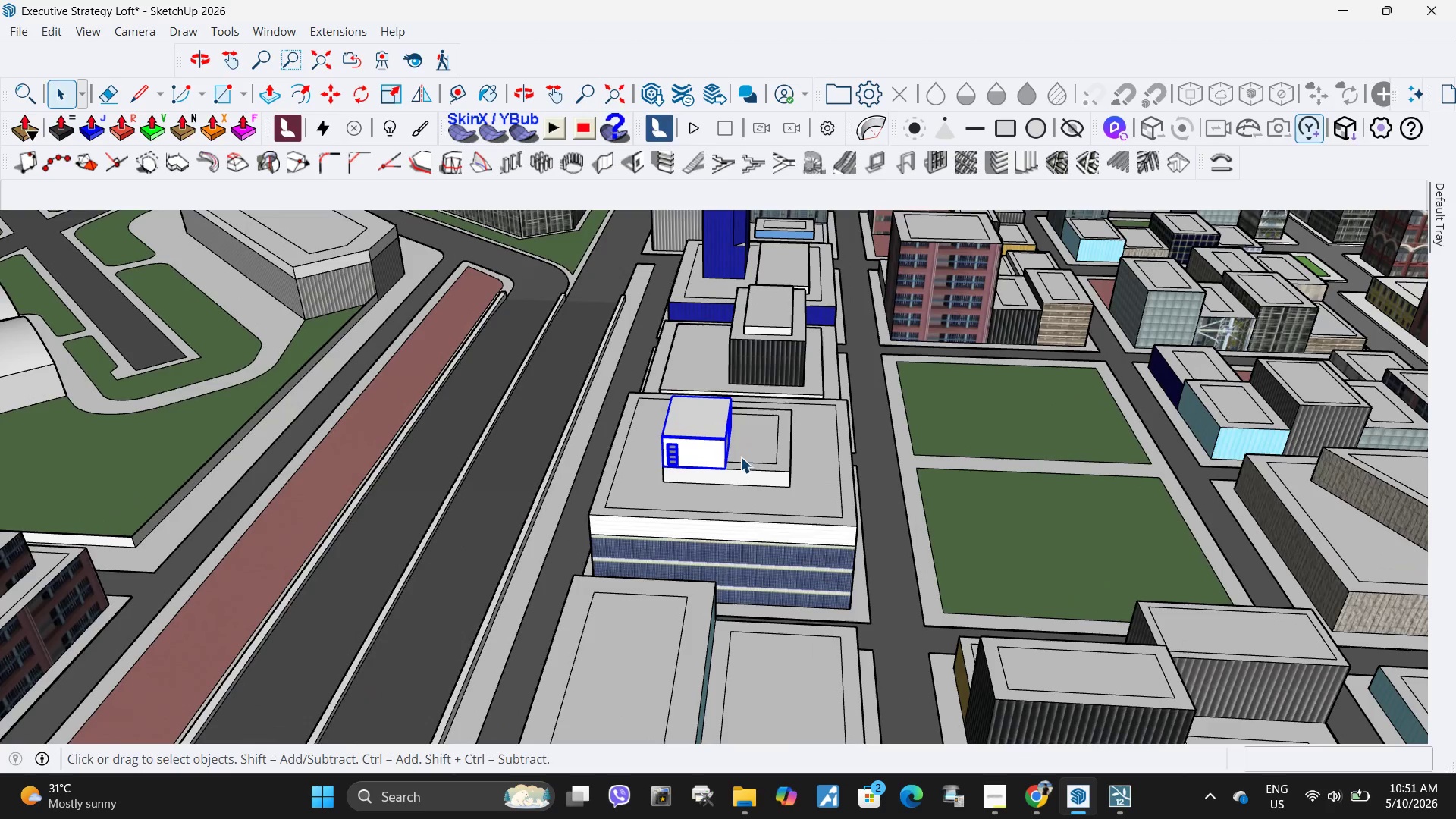 
scroll: coordinate [733, 459], scroll_direction: up, amount: 17.0
 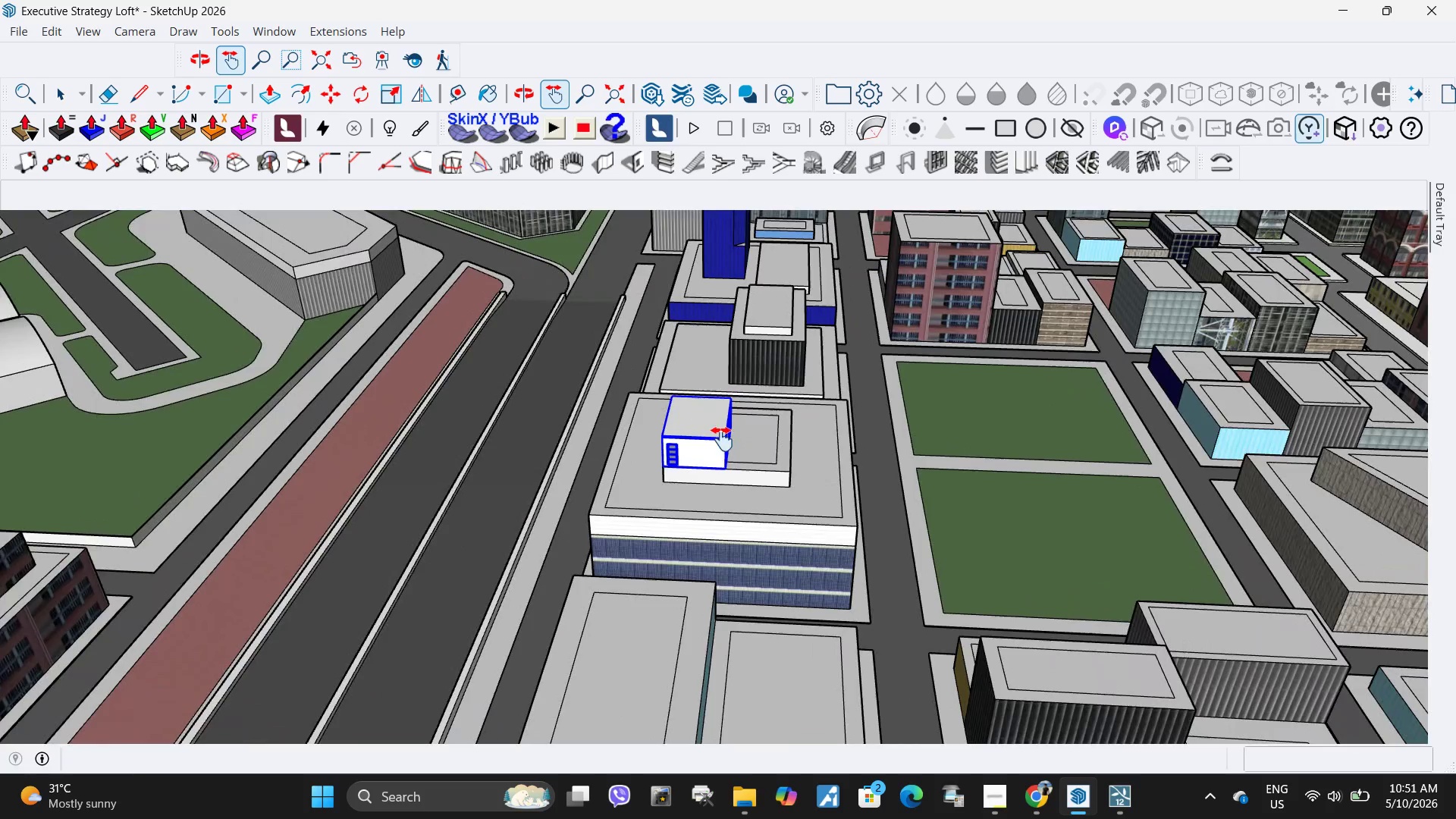 
left_click([749, 455])
 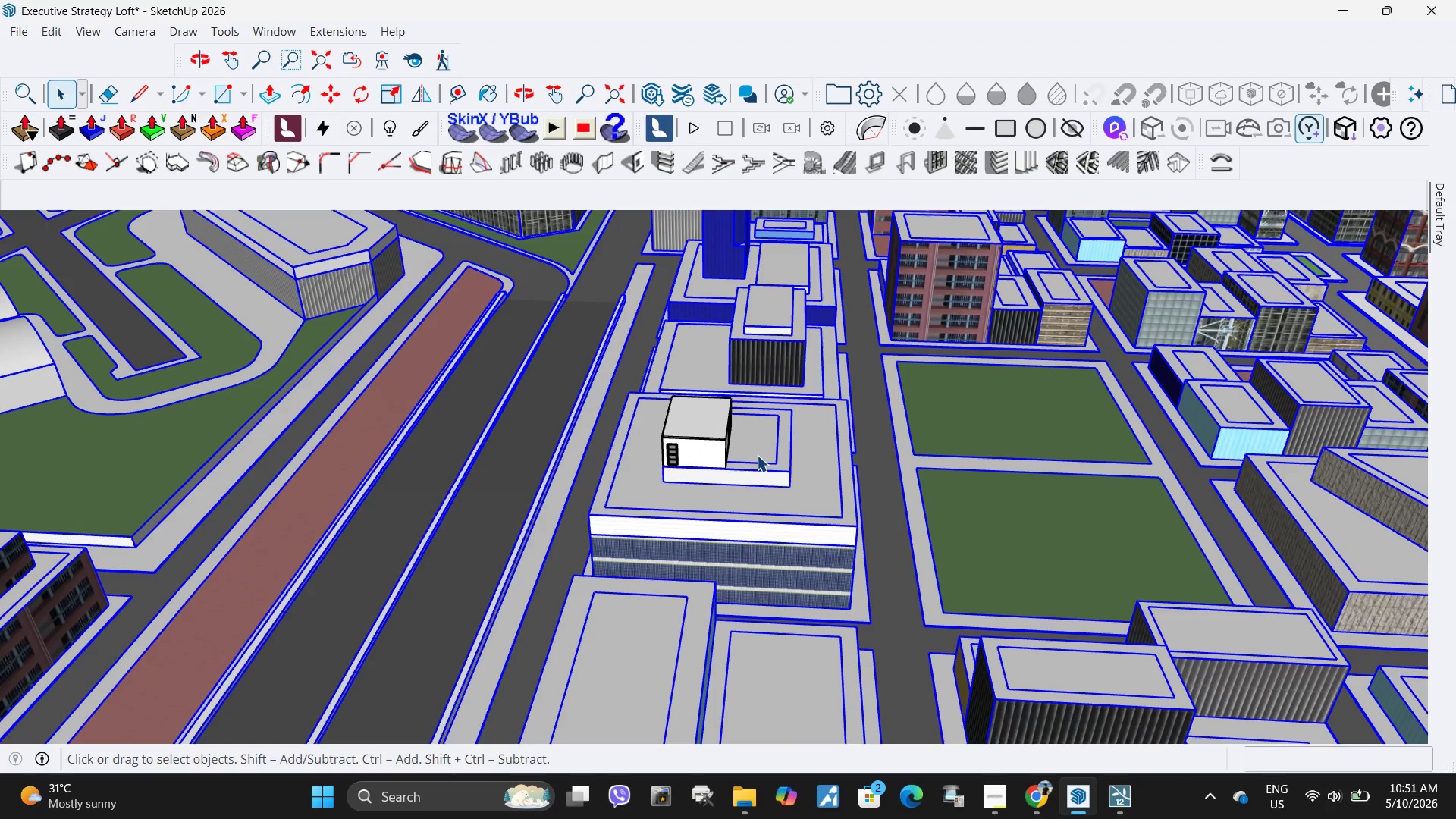 
double_click([757, 455])
 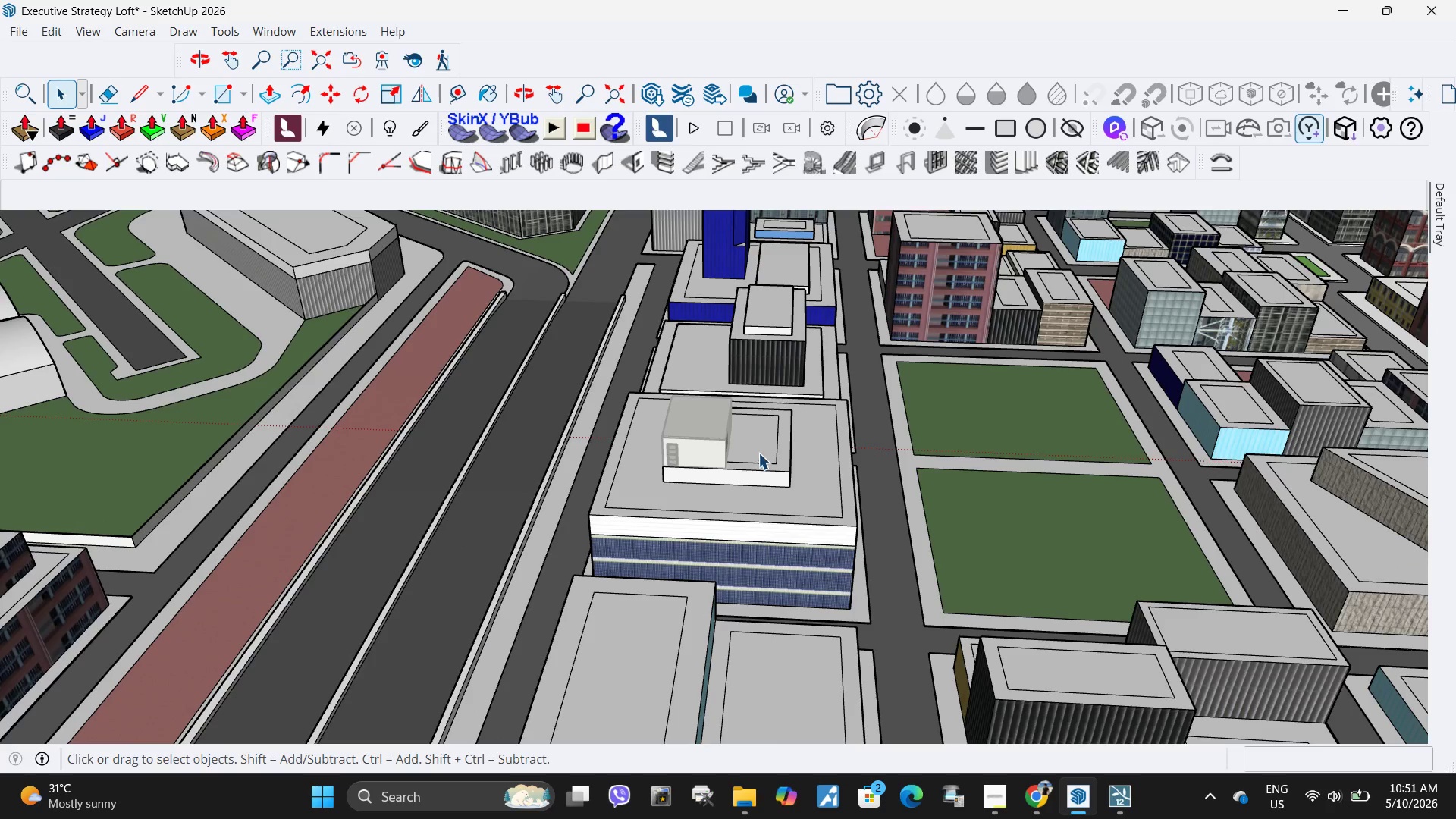 
triple_click([758, 449])
 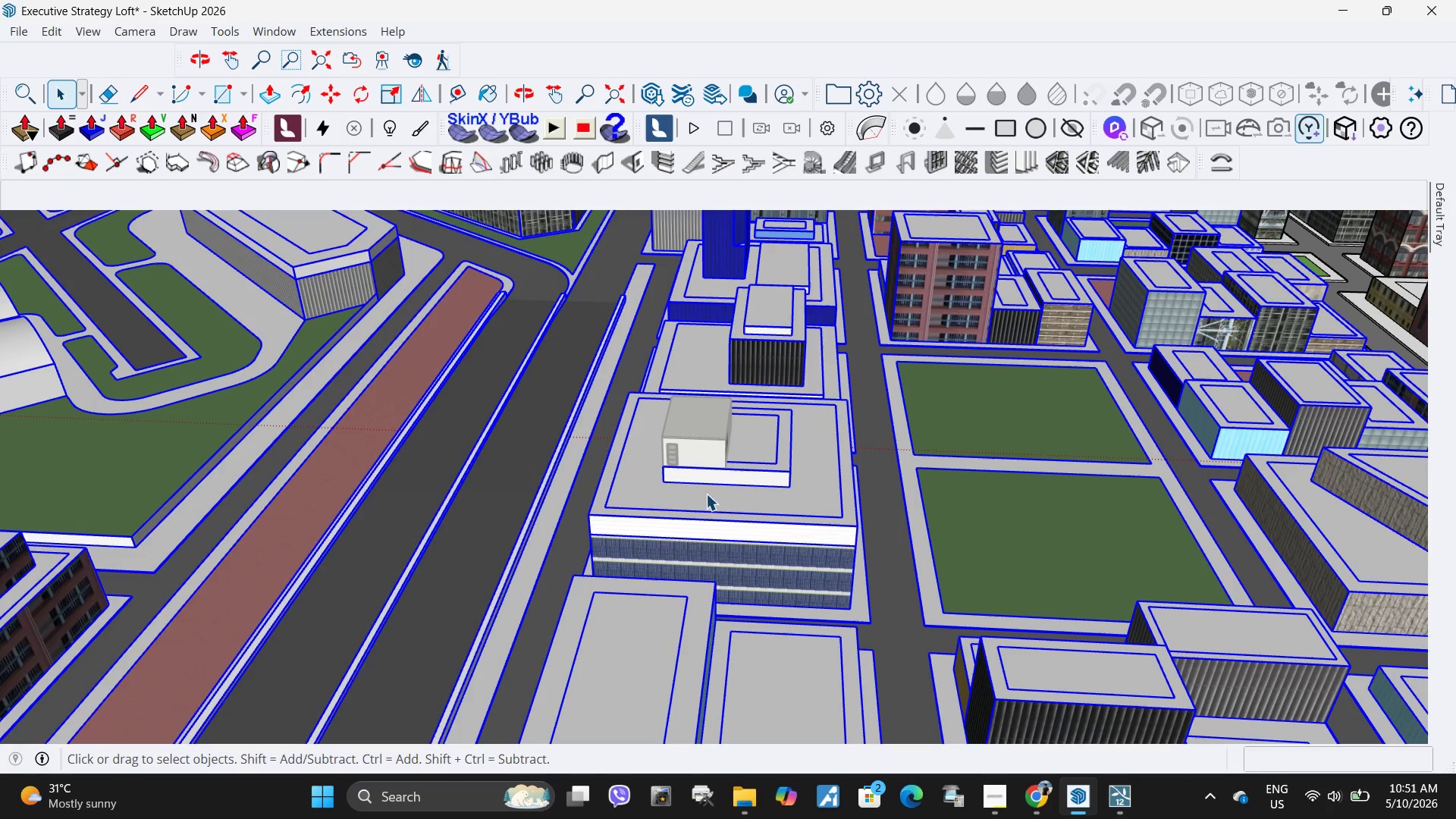 
left_click([622, 497])
 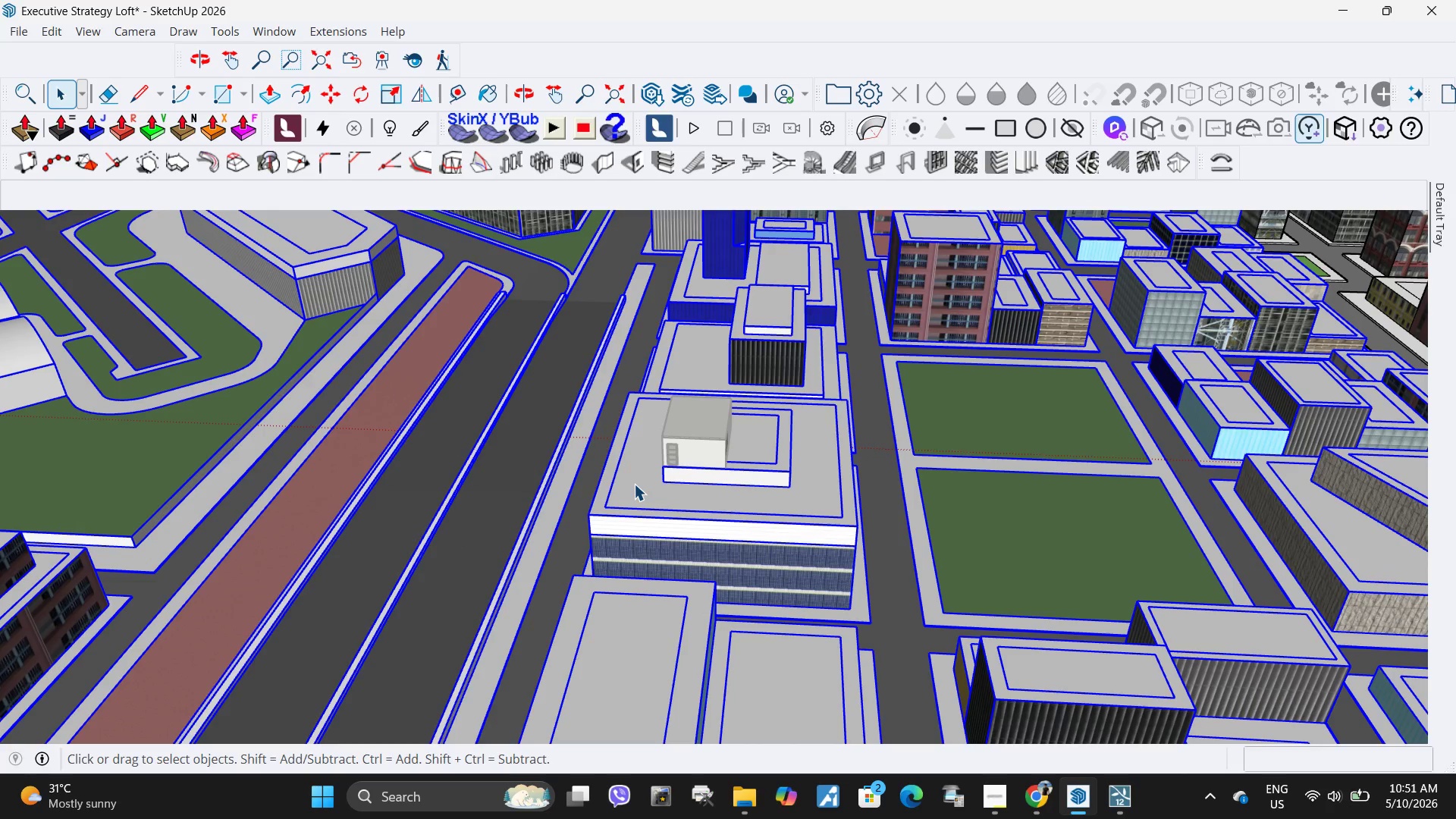 
triple_click([634, 484])
 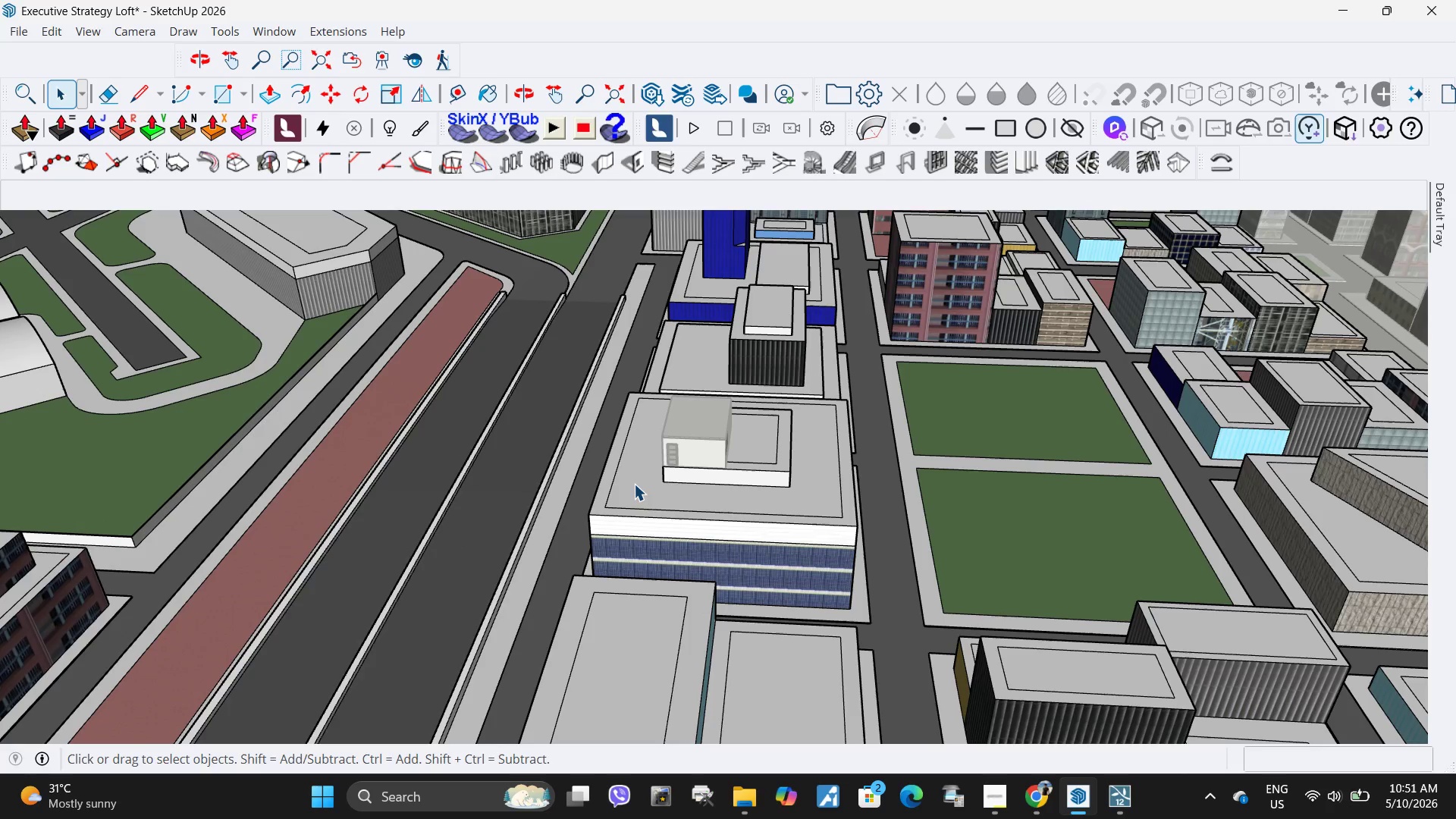 
triple_click([634, 484])
 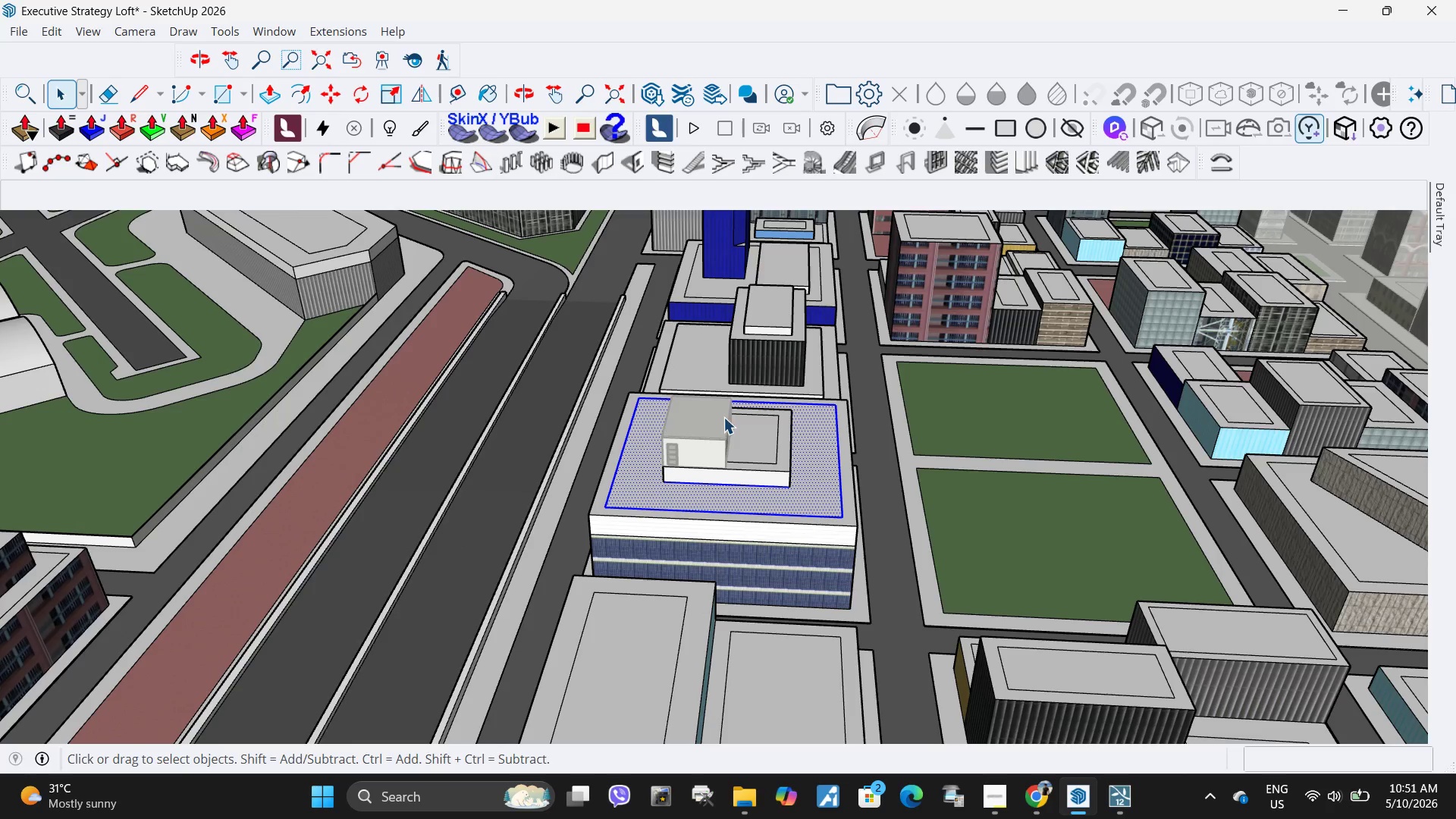 
key(Escape)
 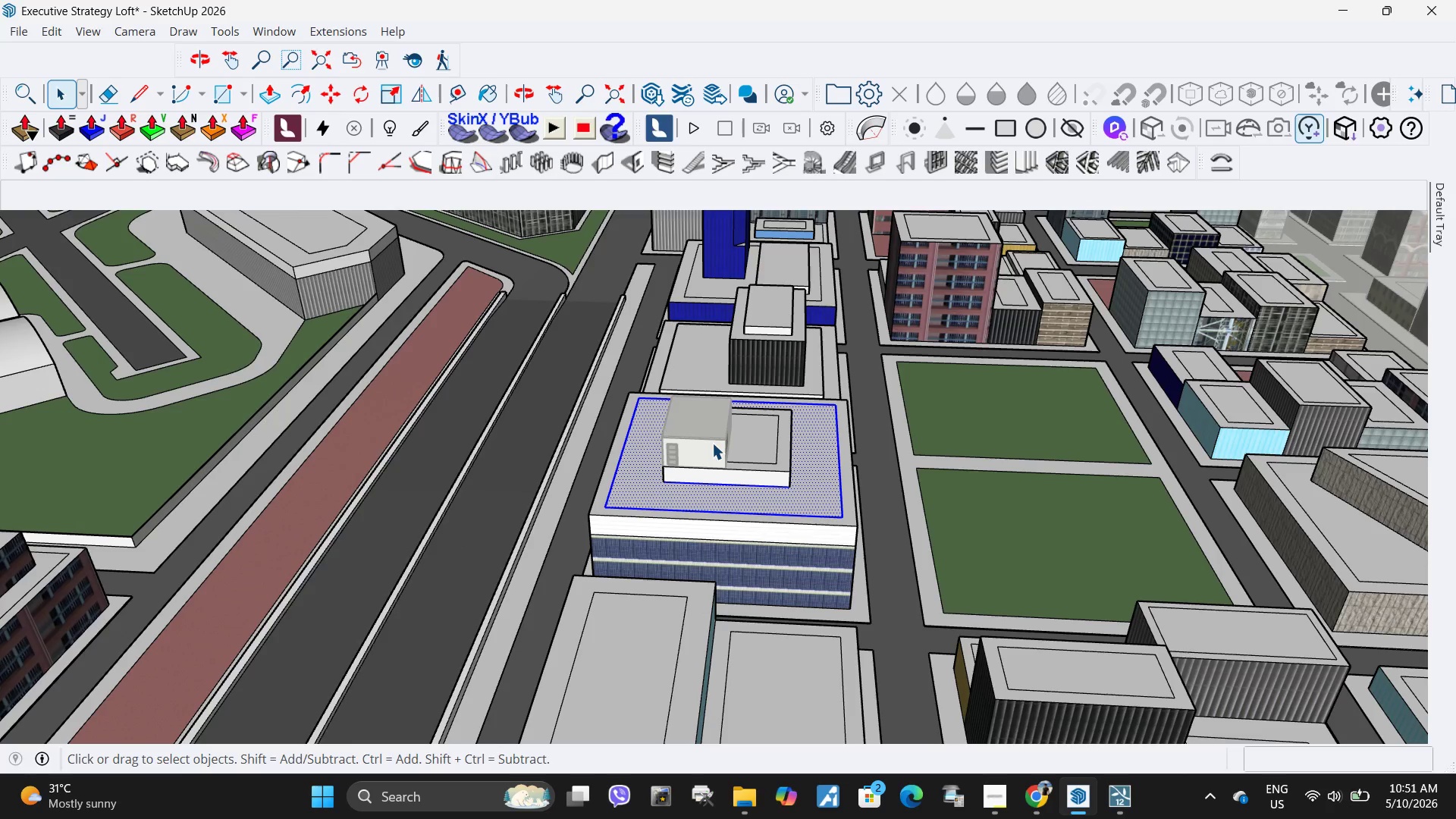 
left_click([712, 443])
 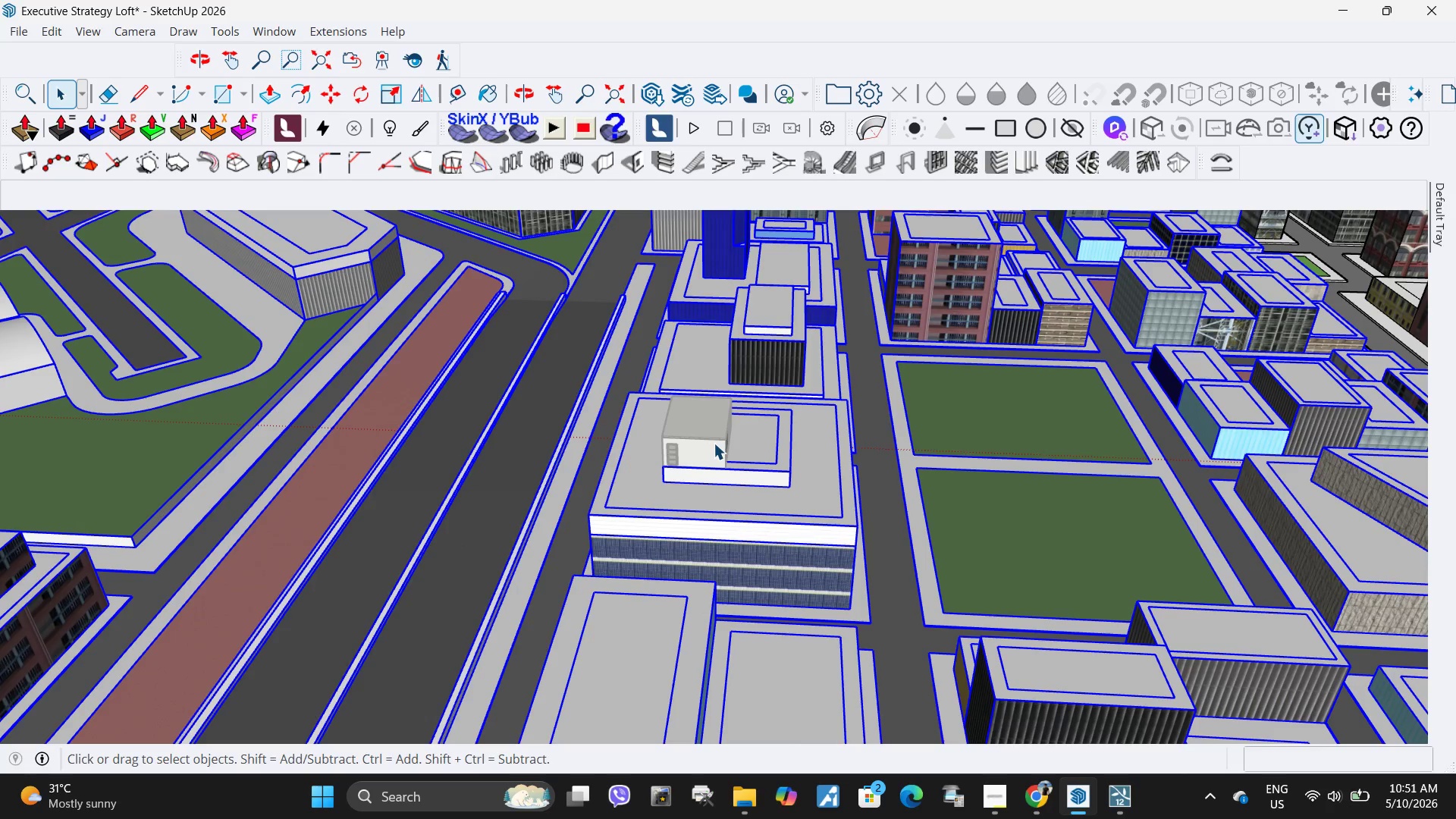 
key(Space)
 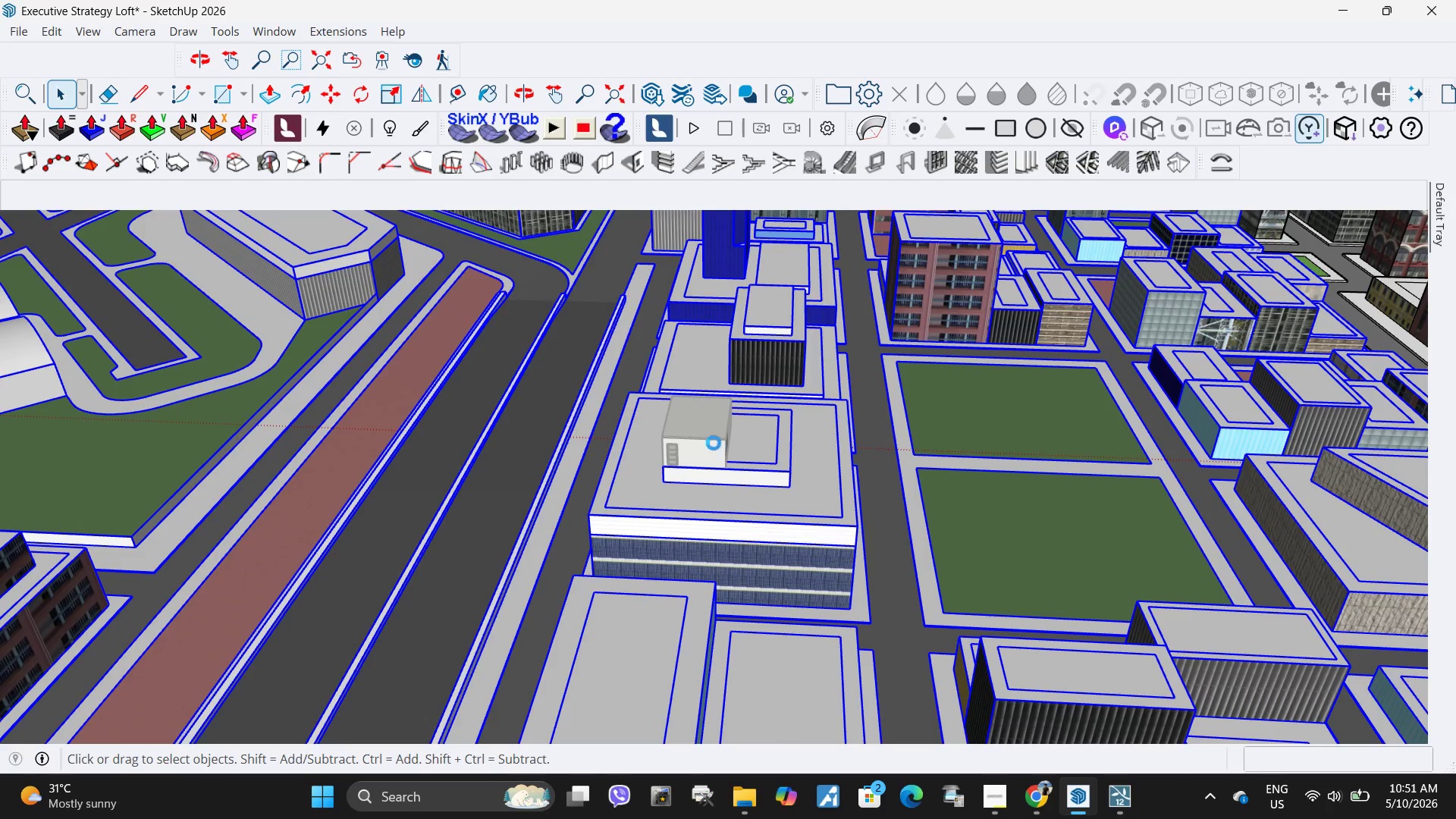 
key(Escape)
 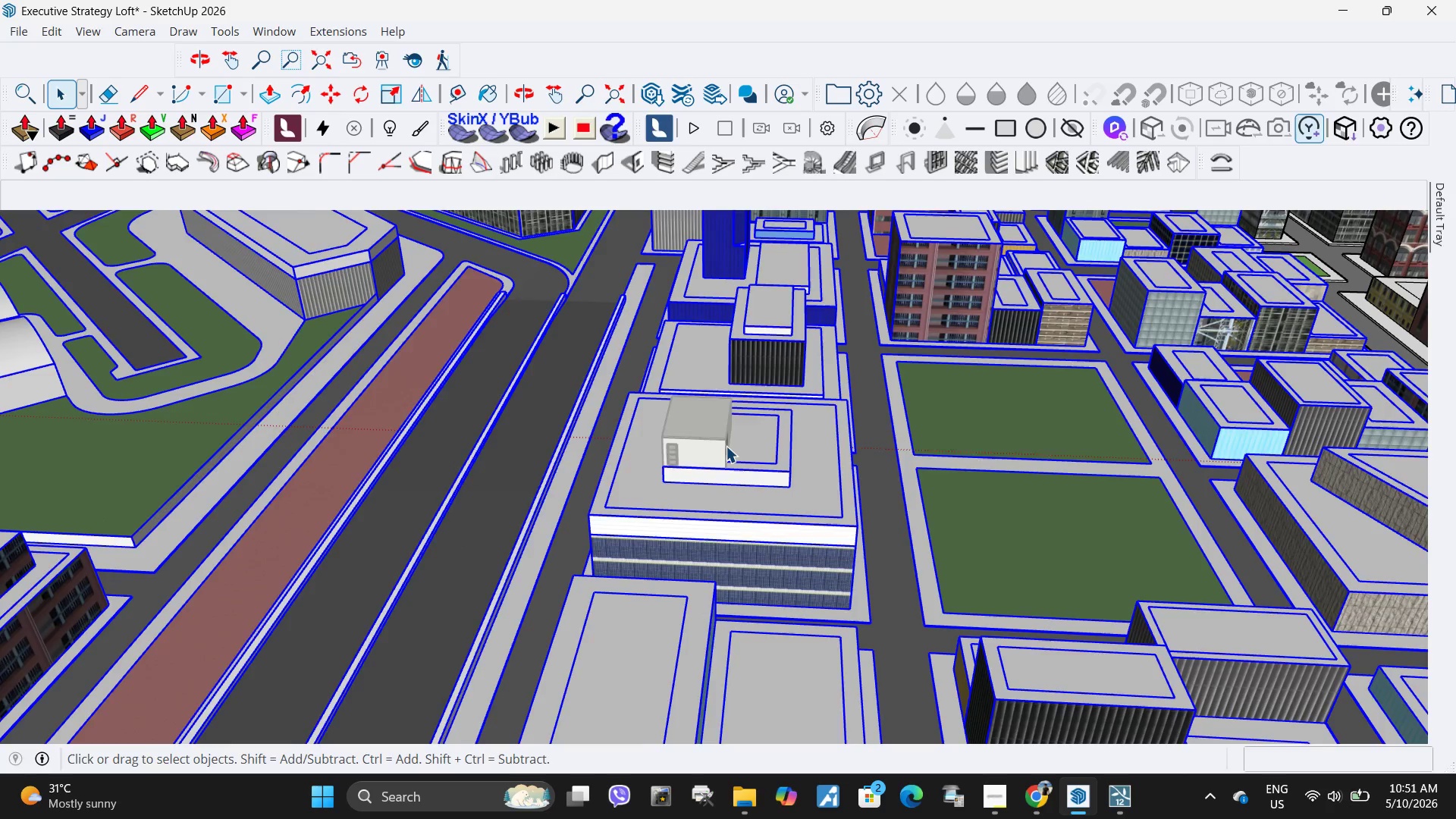 
key(Escape)
 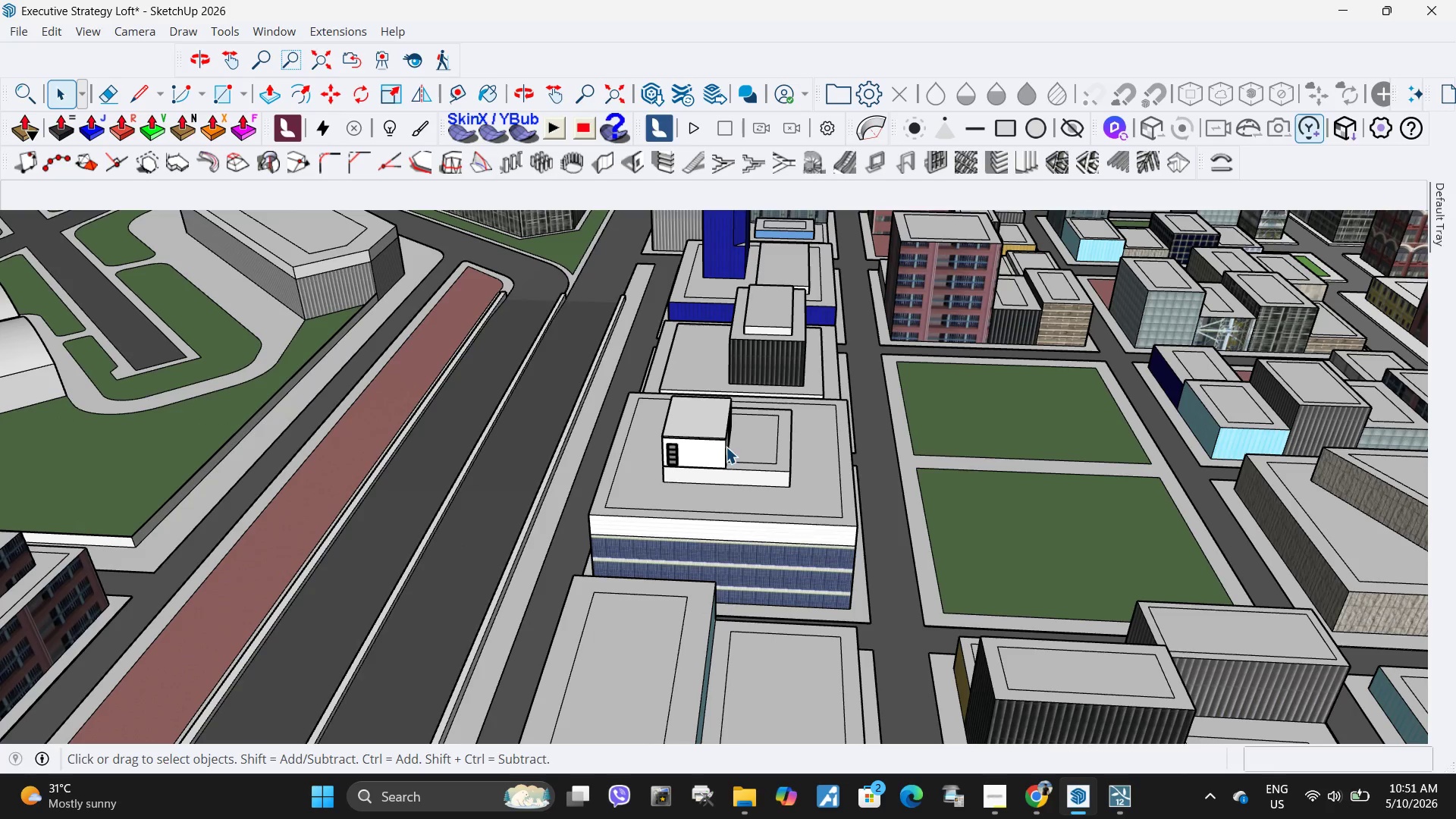 
key(Escape)
 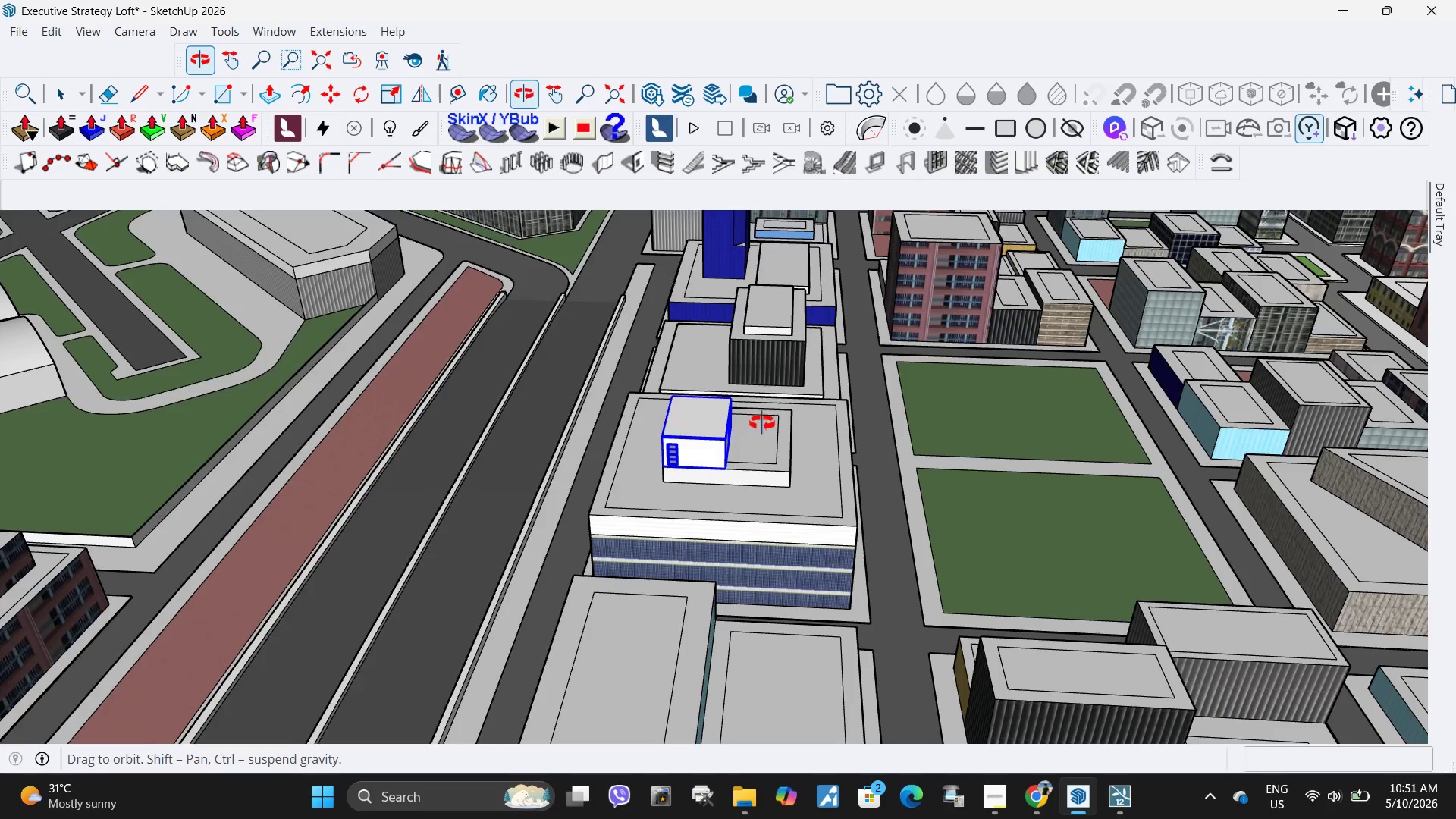 
key(Comma)
 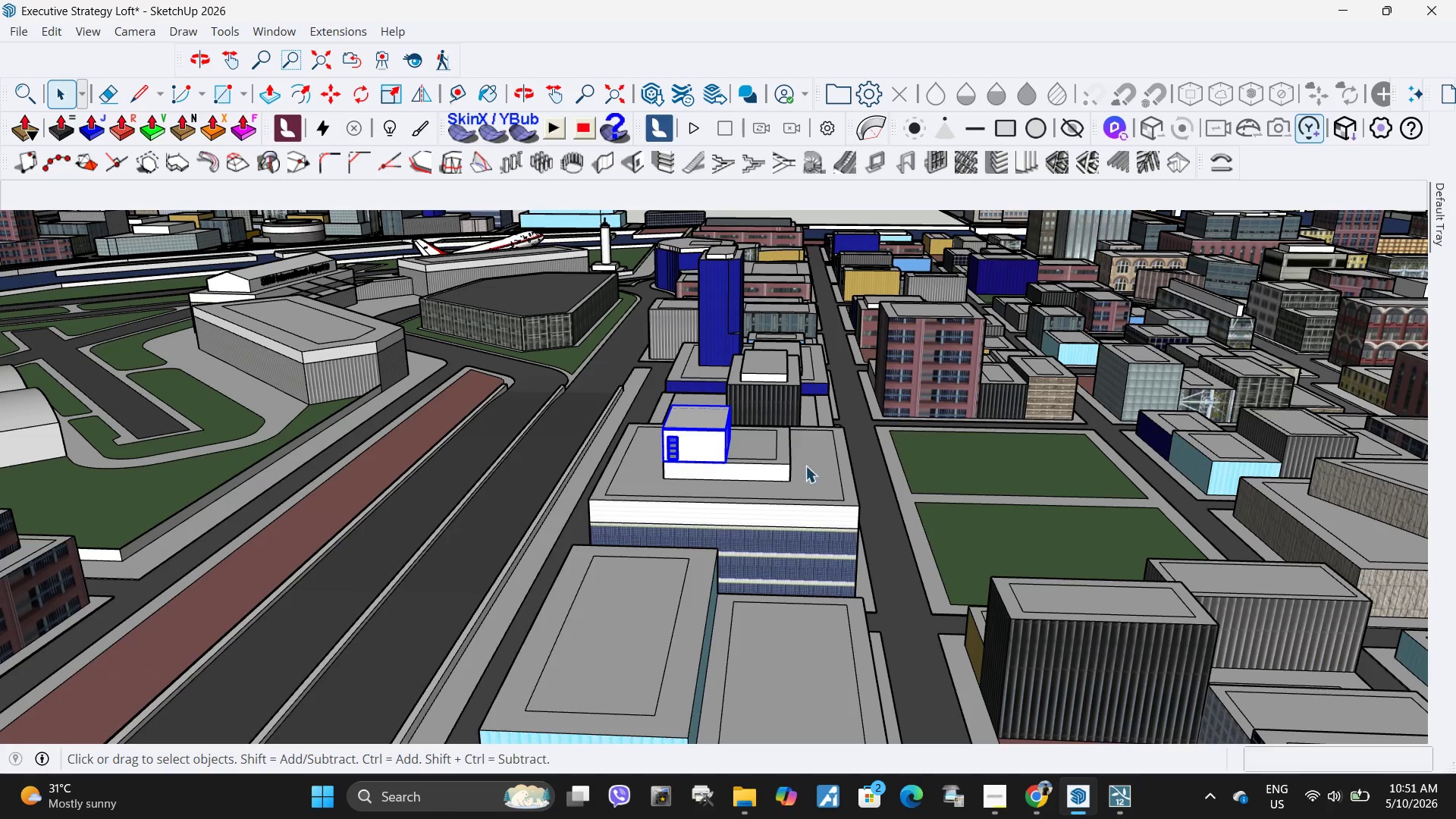 
left_click([807, 471])
 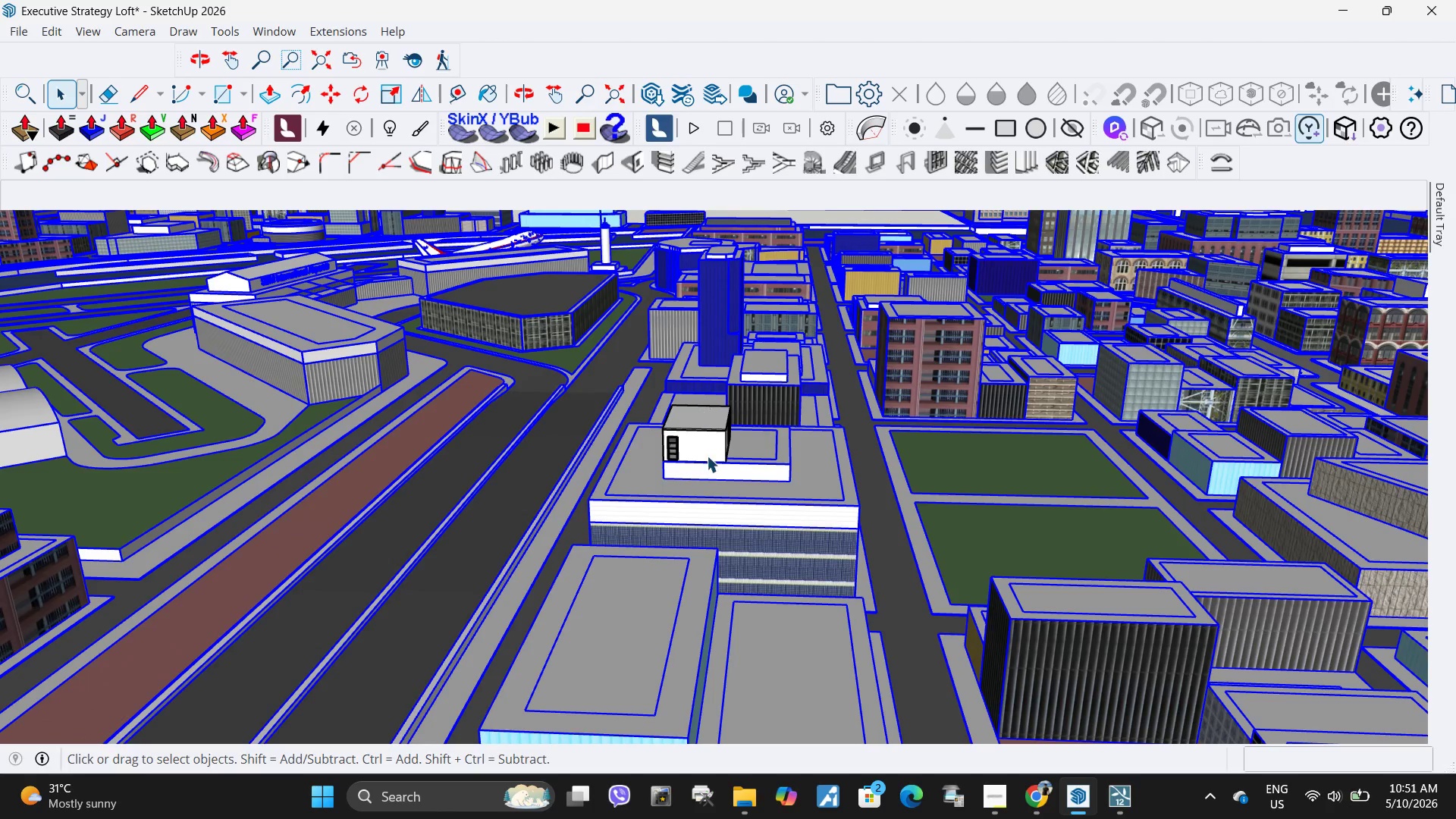 
left_click([709, 441])
 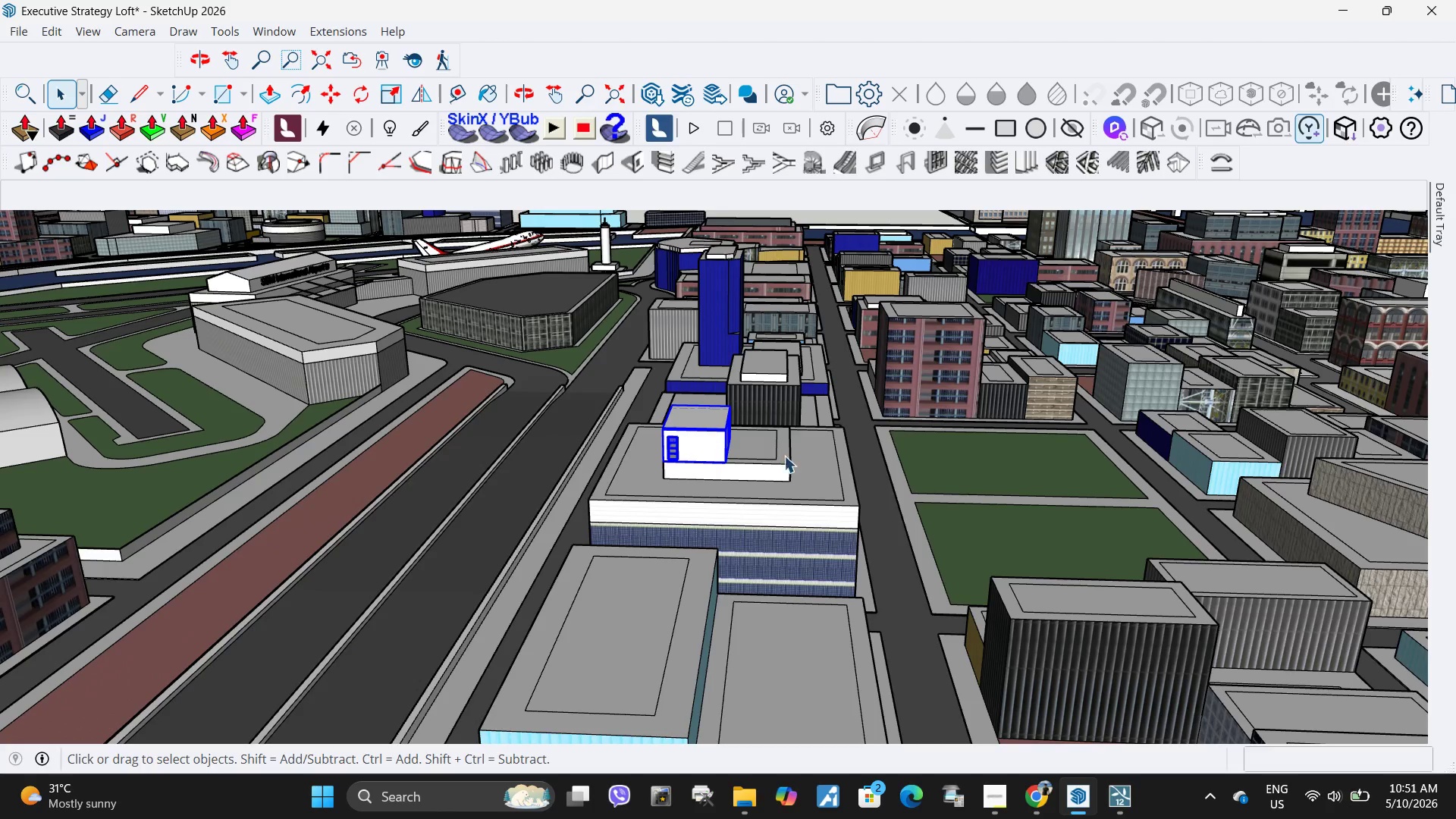 
key(M)
 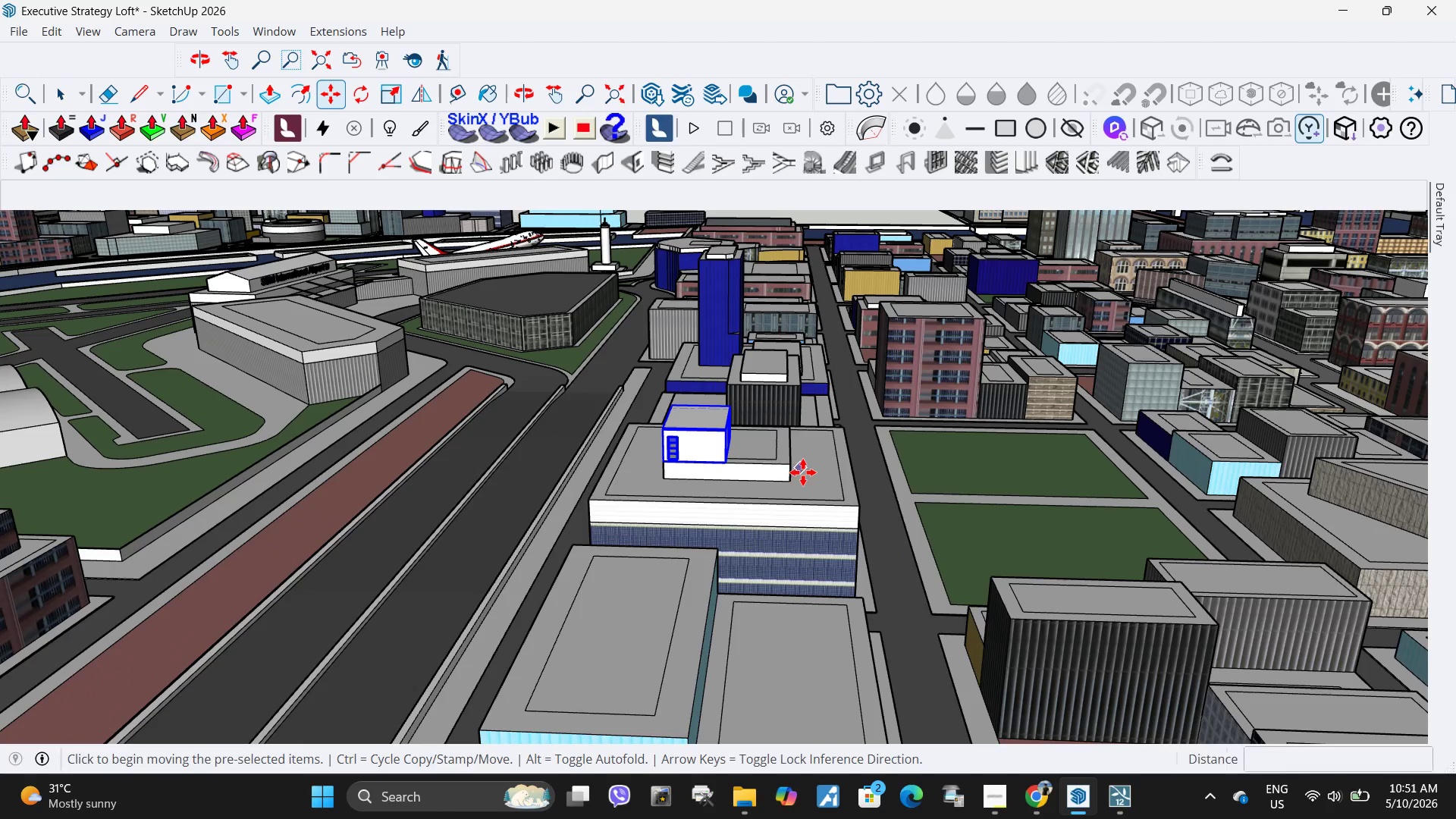 
left_click([803, 472])
 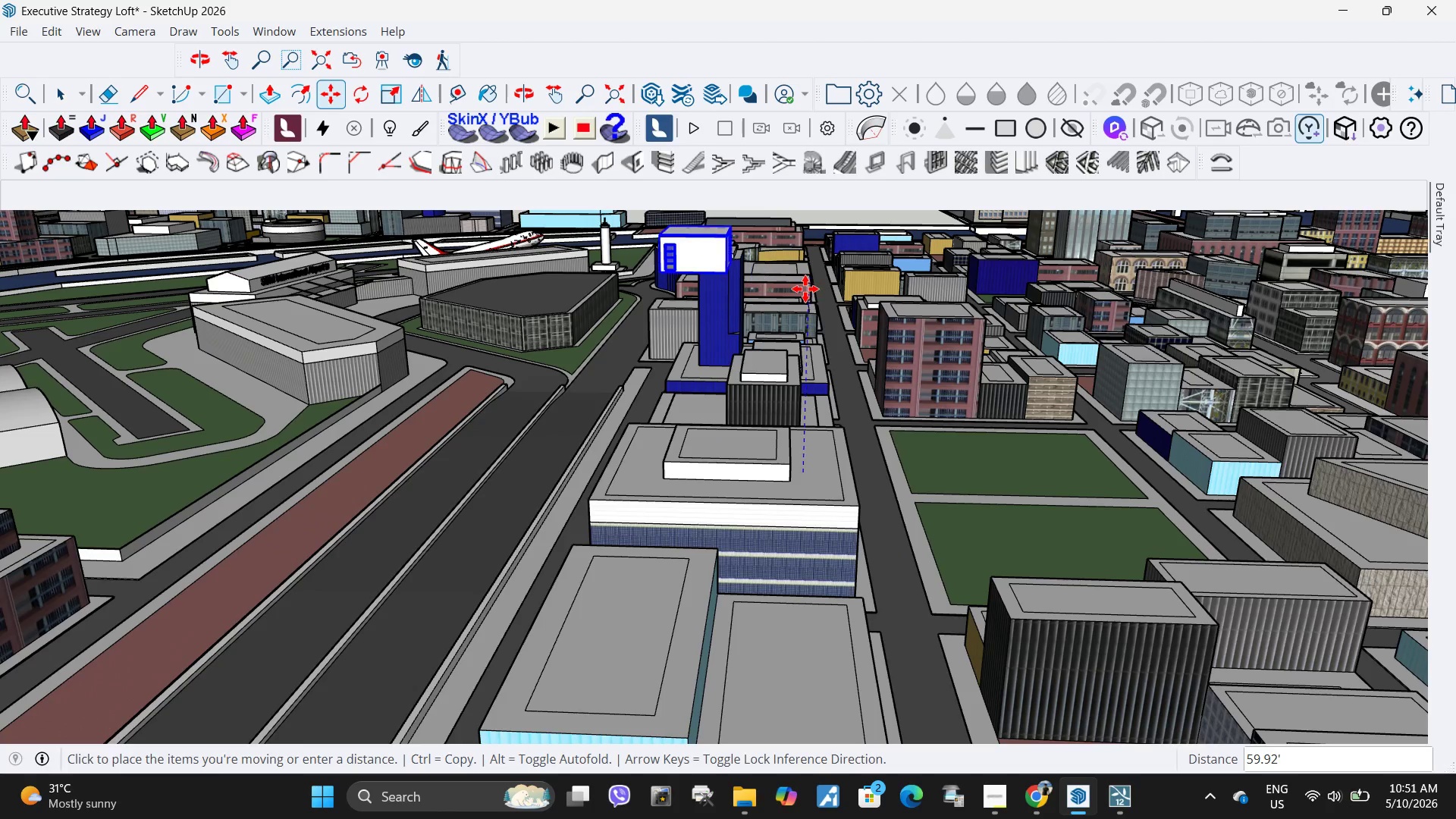 
left_click([805, 290])
 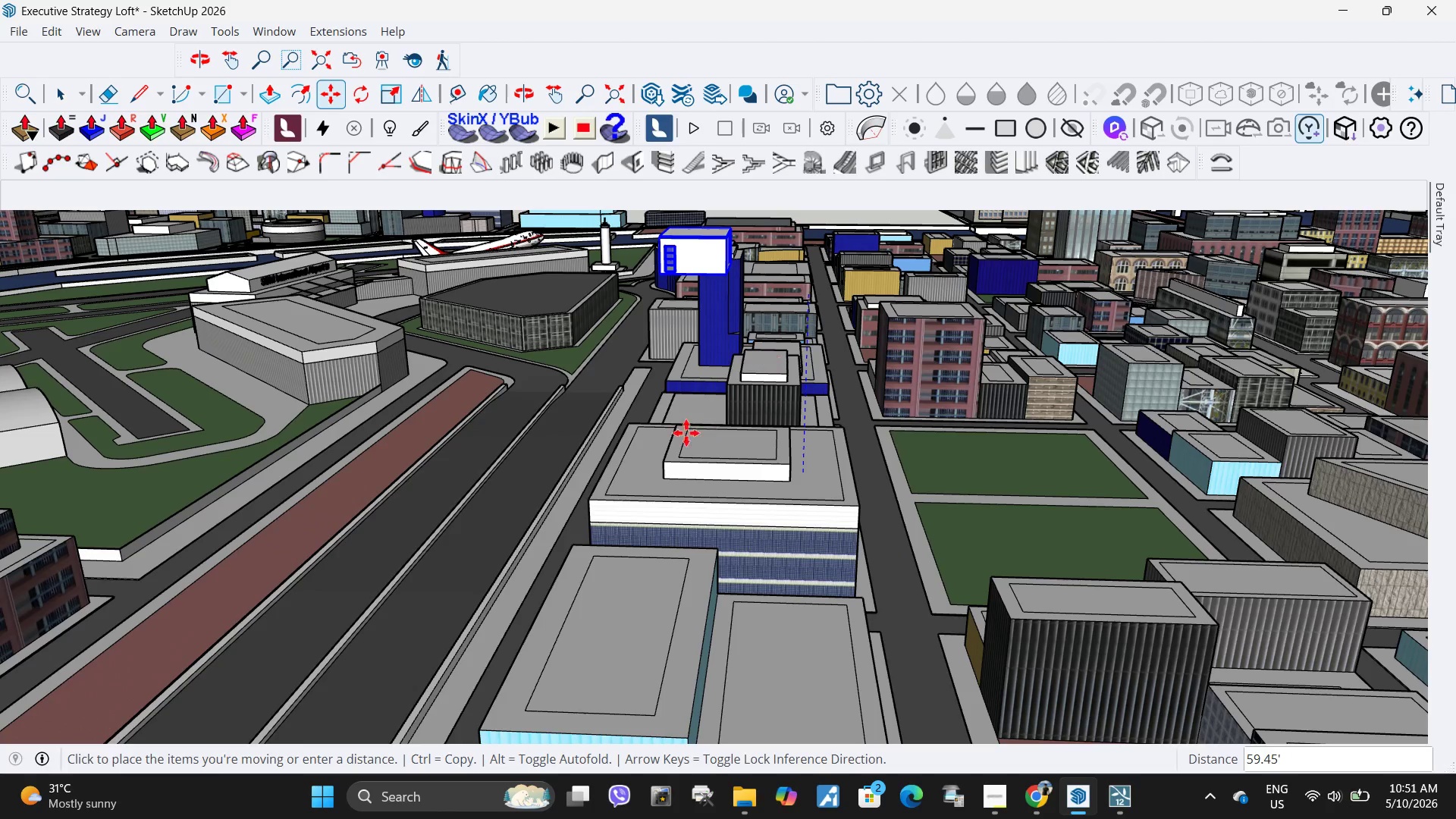 
key(Space)
 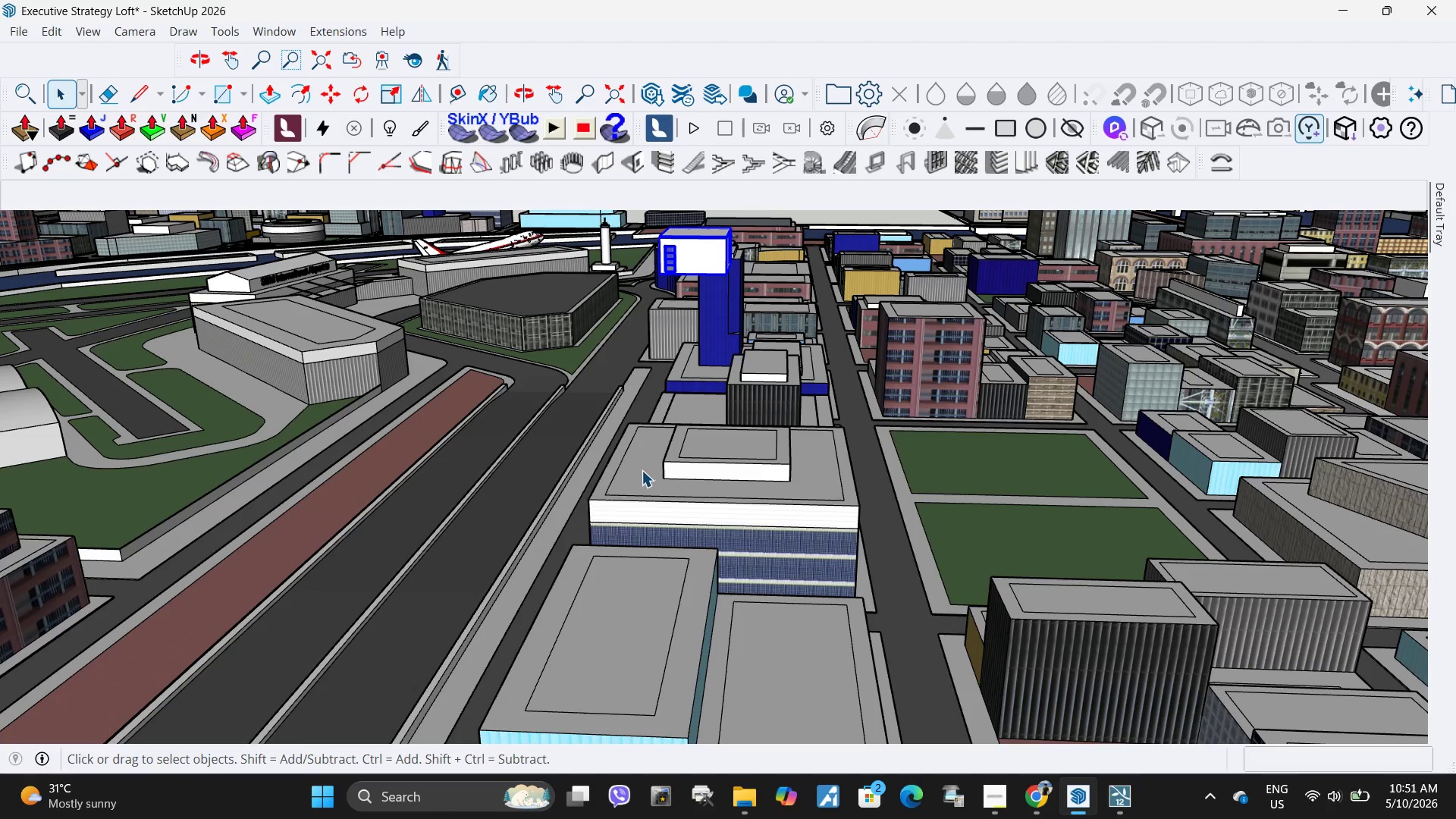 
double_click([642, 470])
 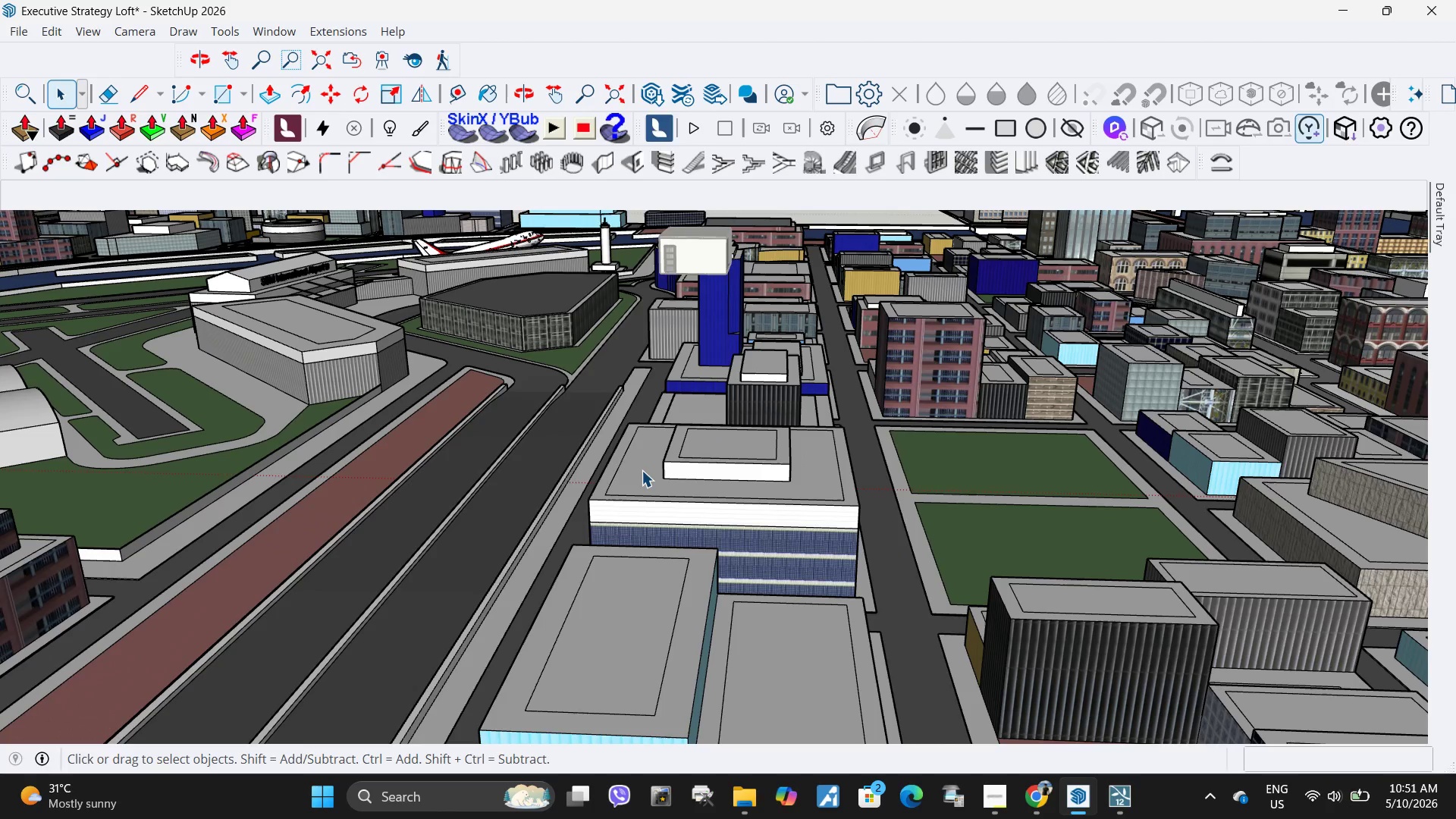 
left_click([642, 470])
 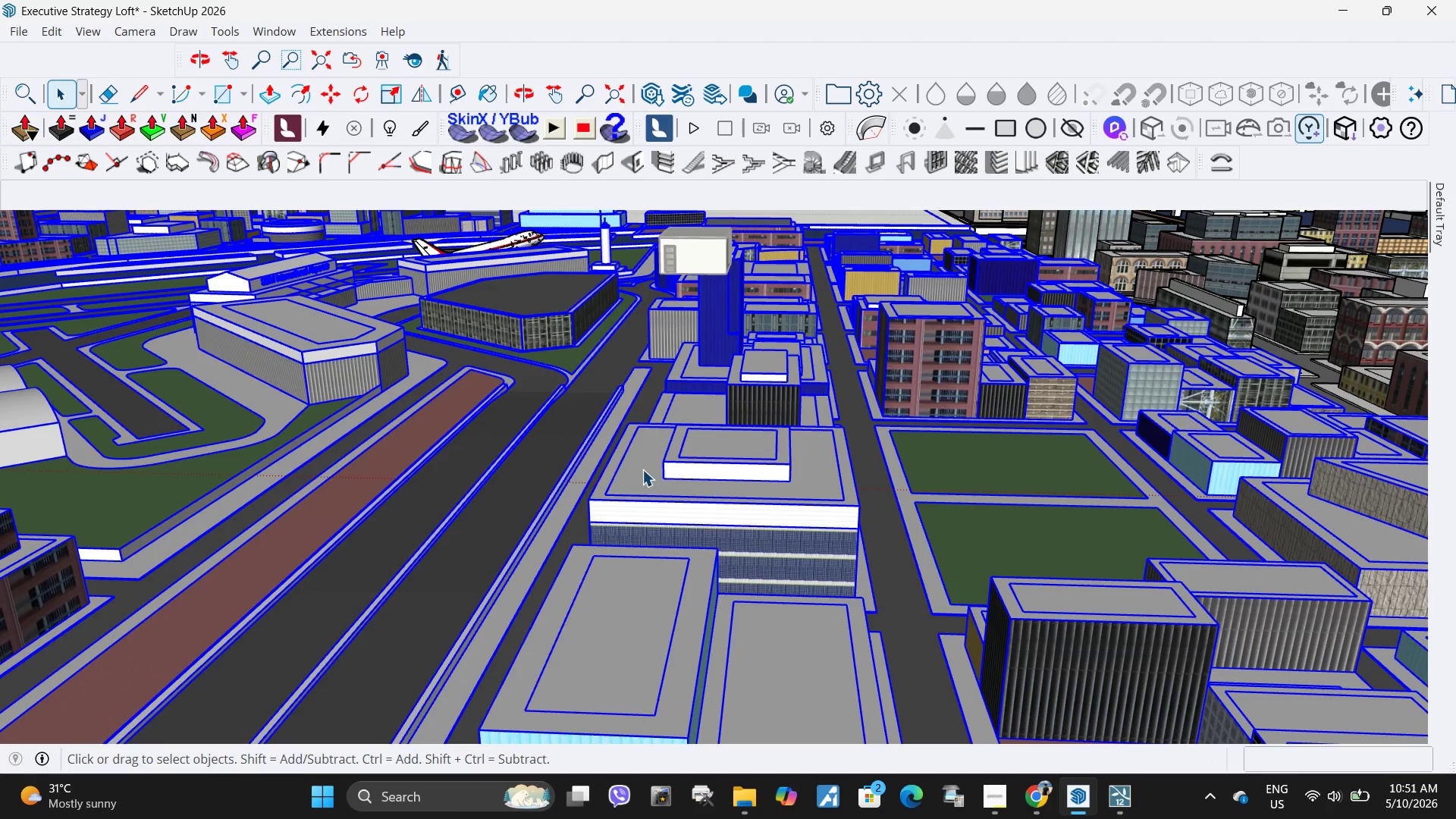 
double_click([642, 469])
 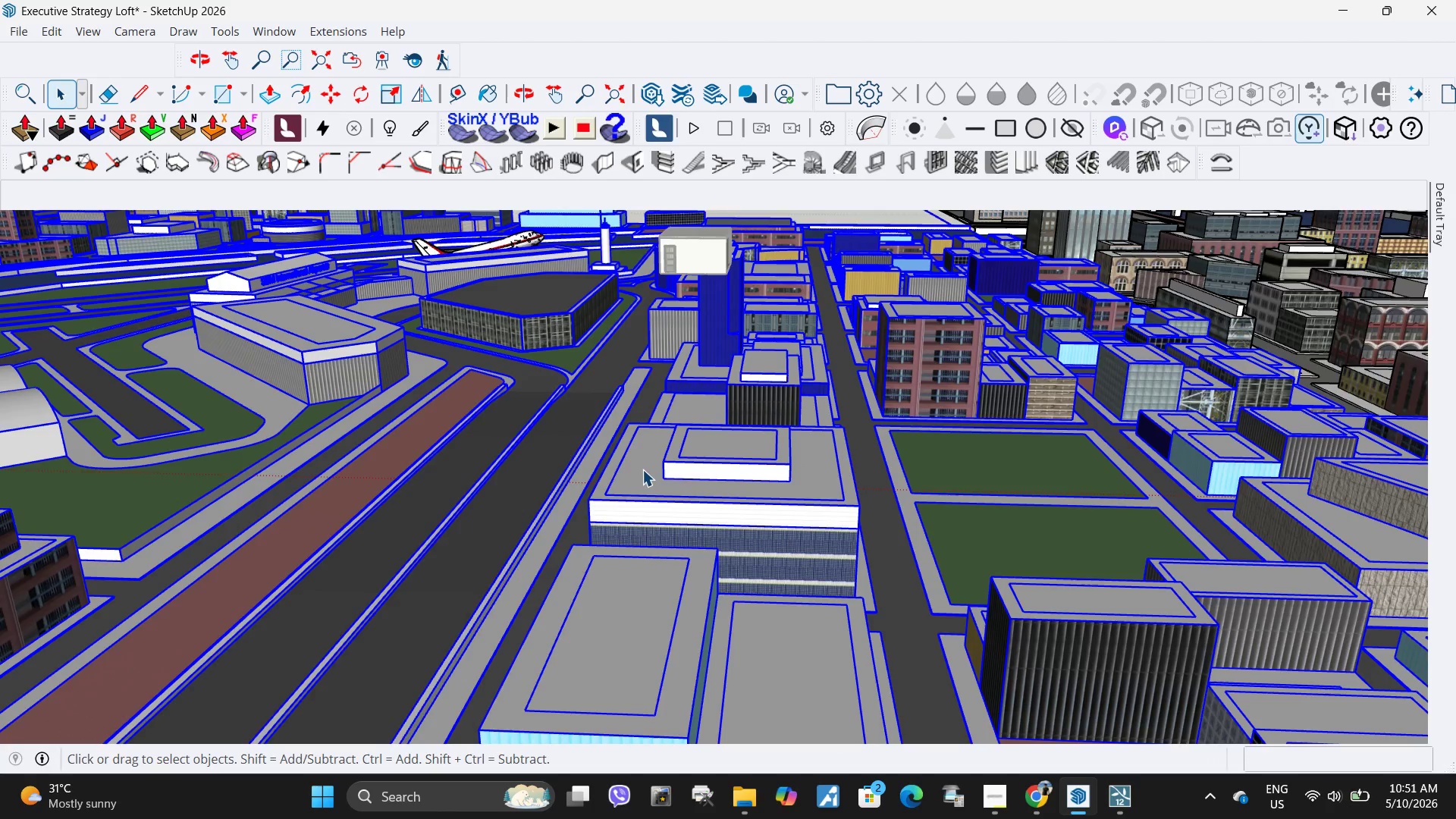 
triple_click([642, 469])
 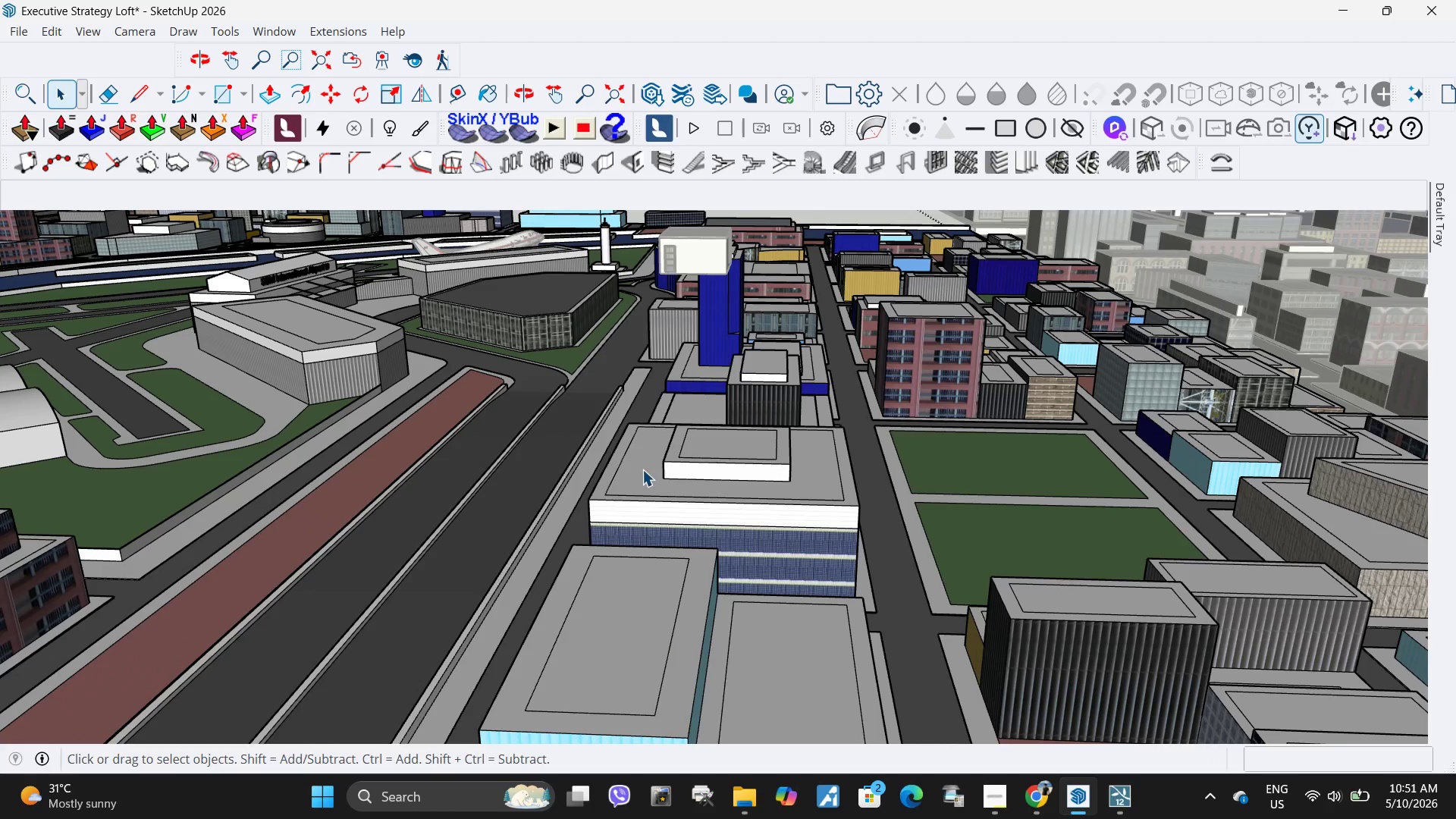 
triple_click([642, 469])
 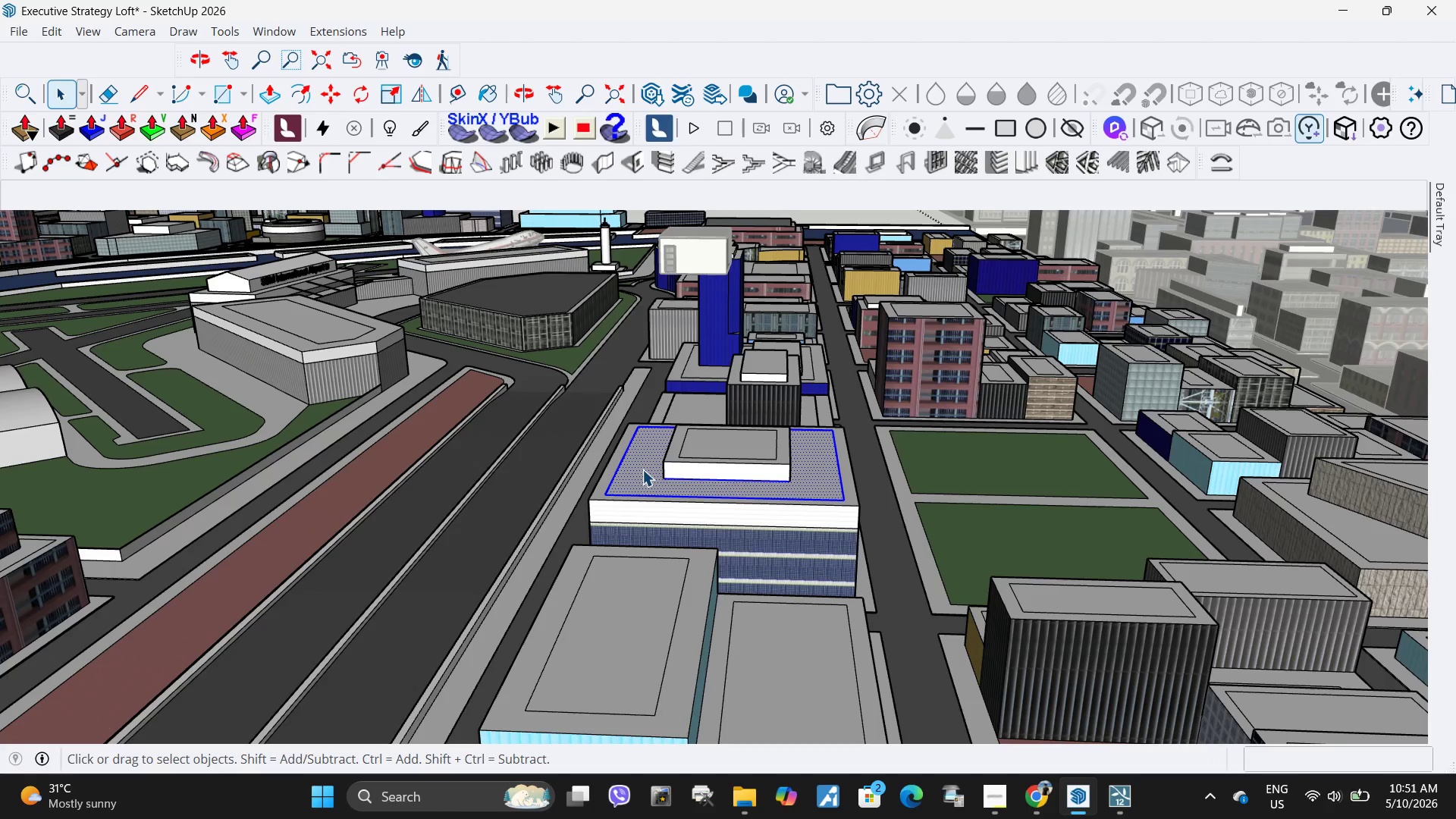 
left_click([642, 469])
 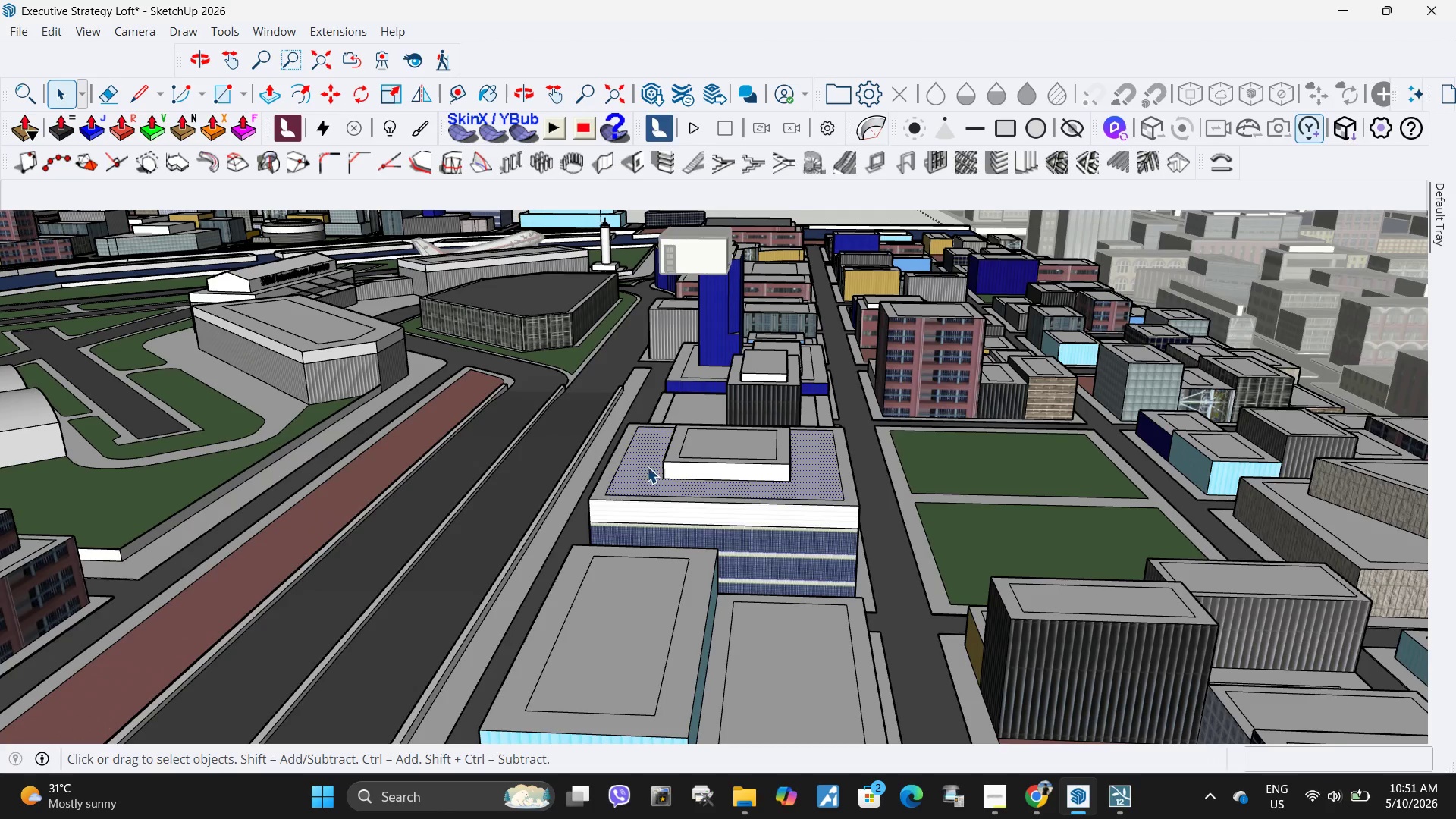 
key(P)
 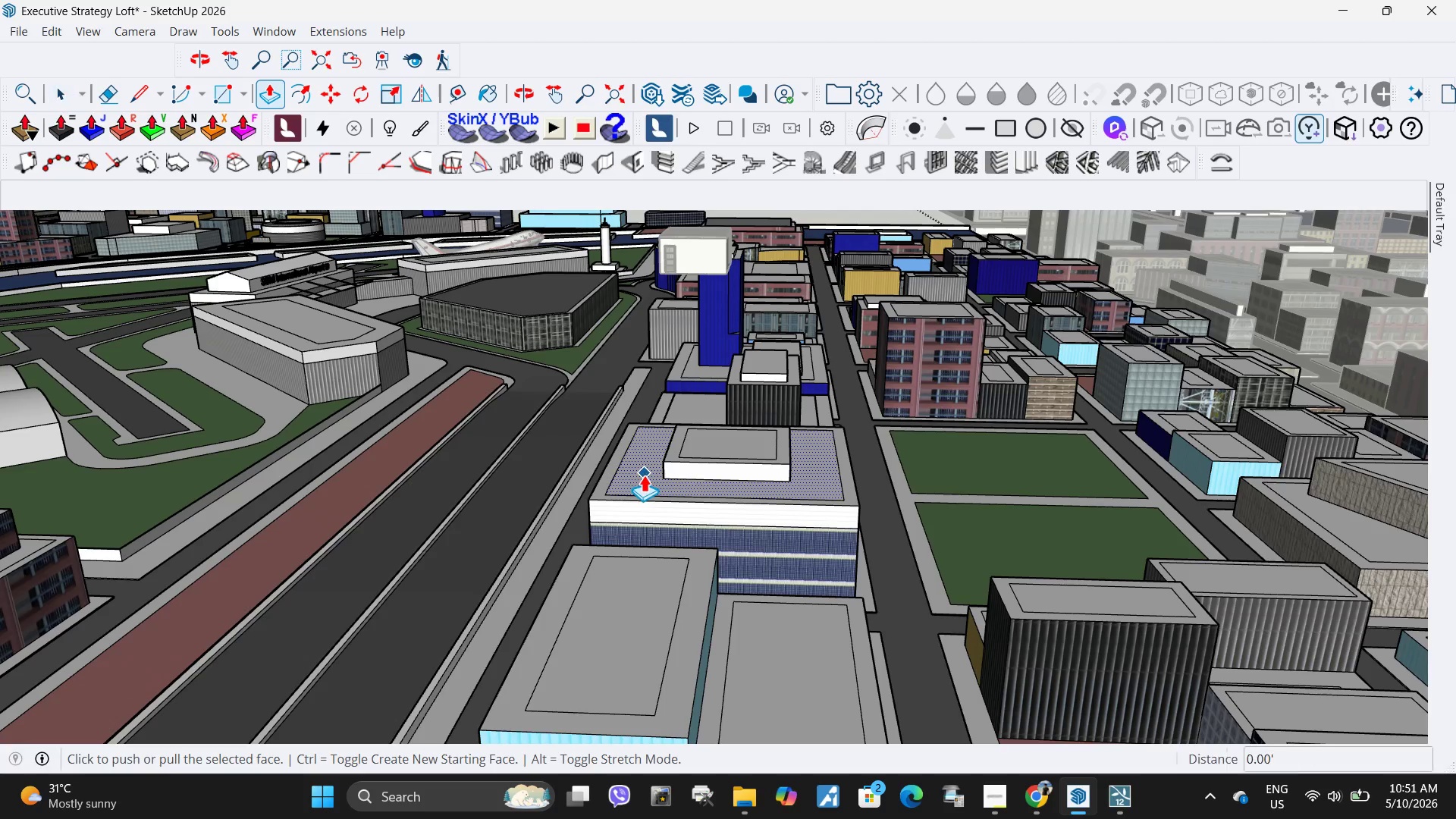 
left_click([644, 475])
 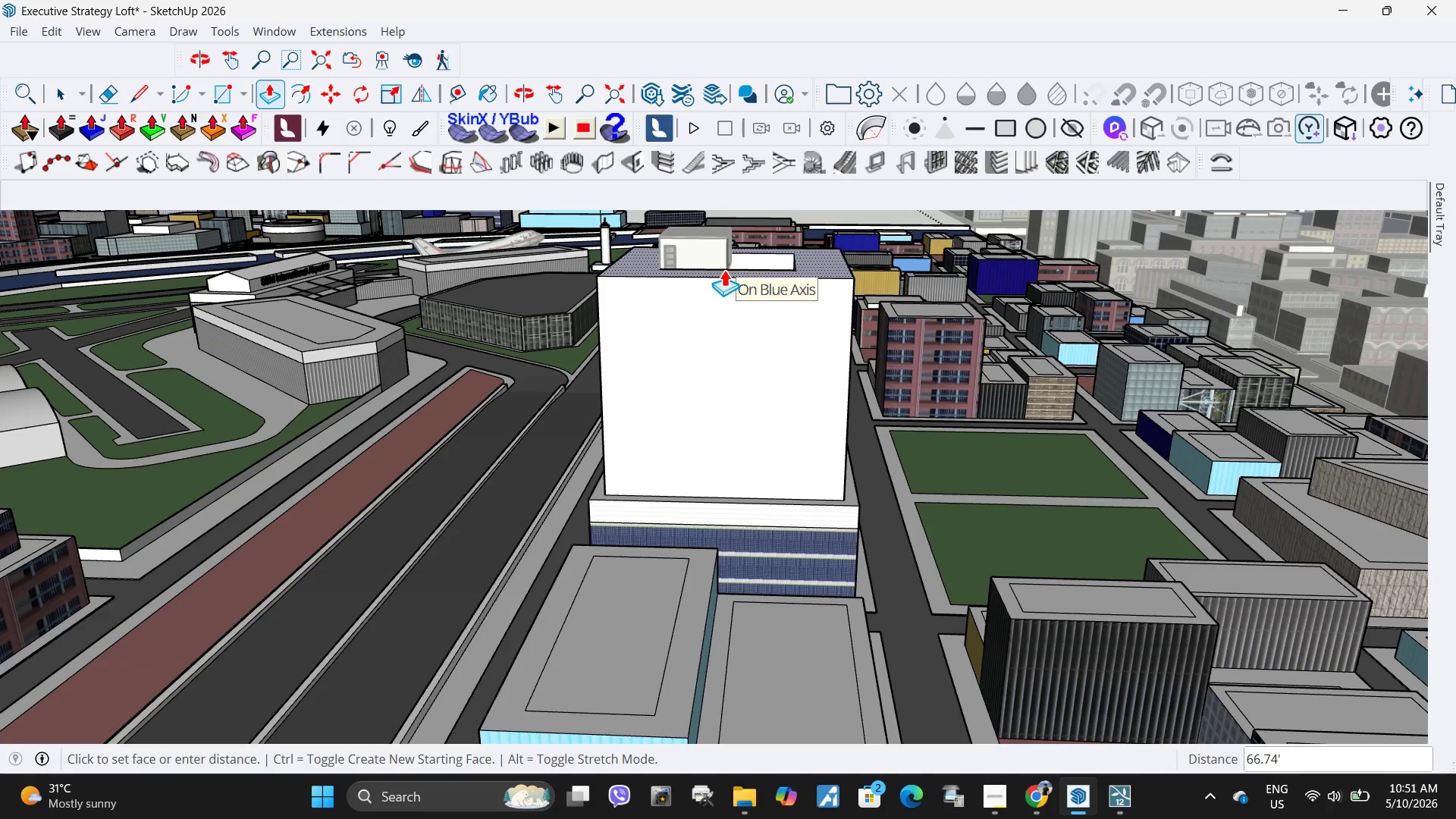 
scroll: coordinate [726, 280], scroll_direction: up, amount: 6.0
 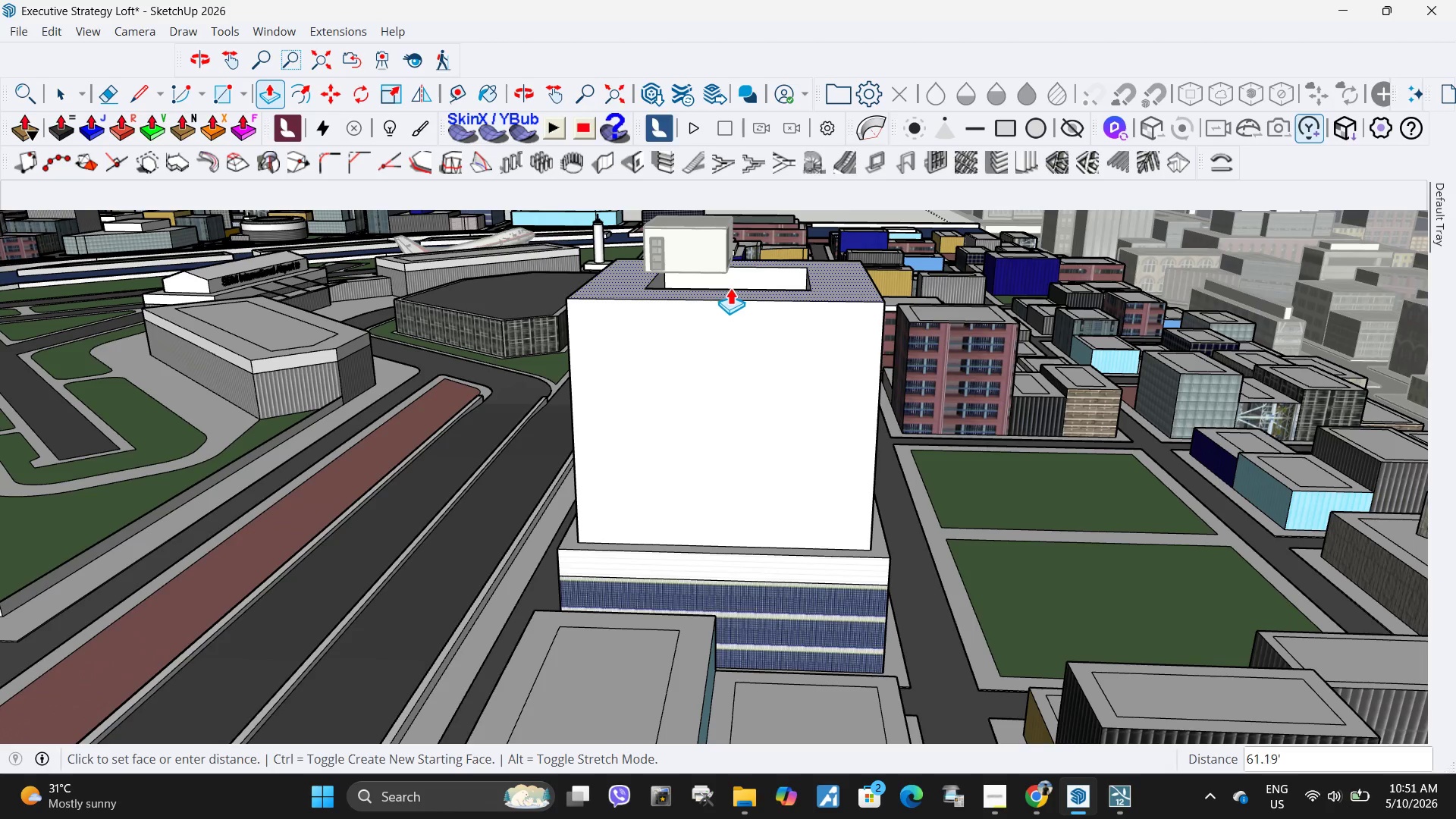 
left_click([730, 285])
 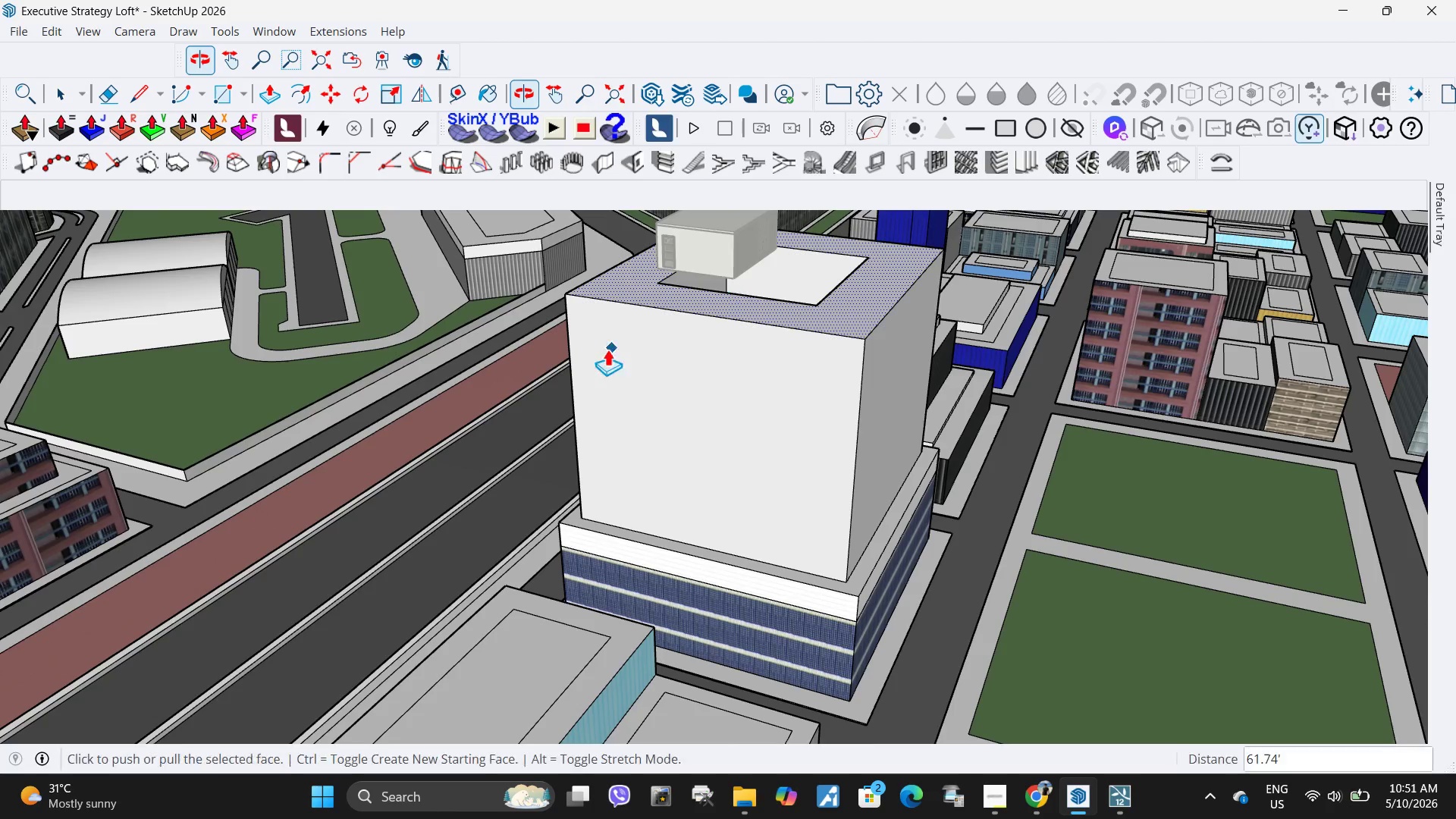 
key(Space)
 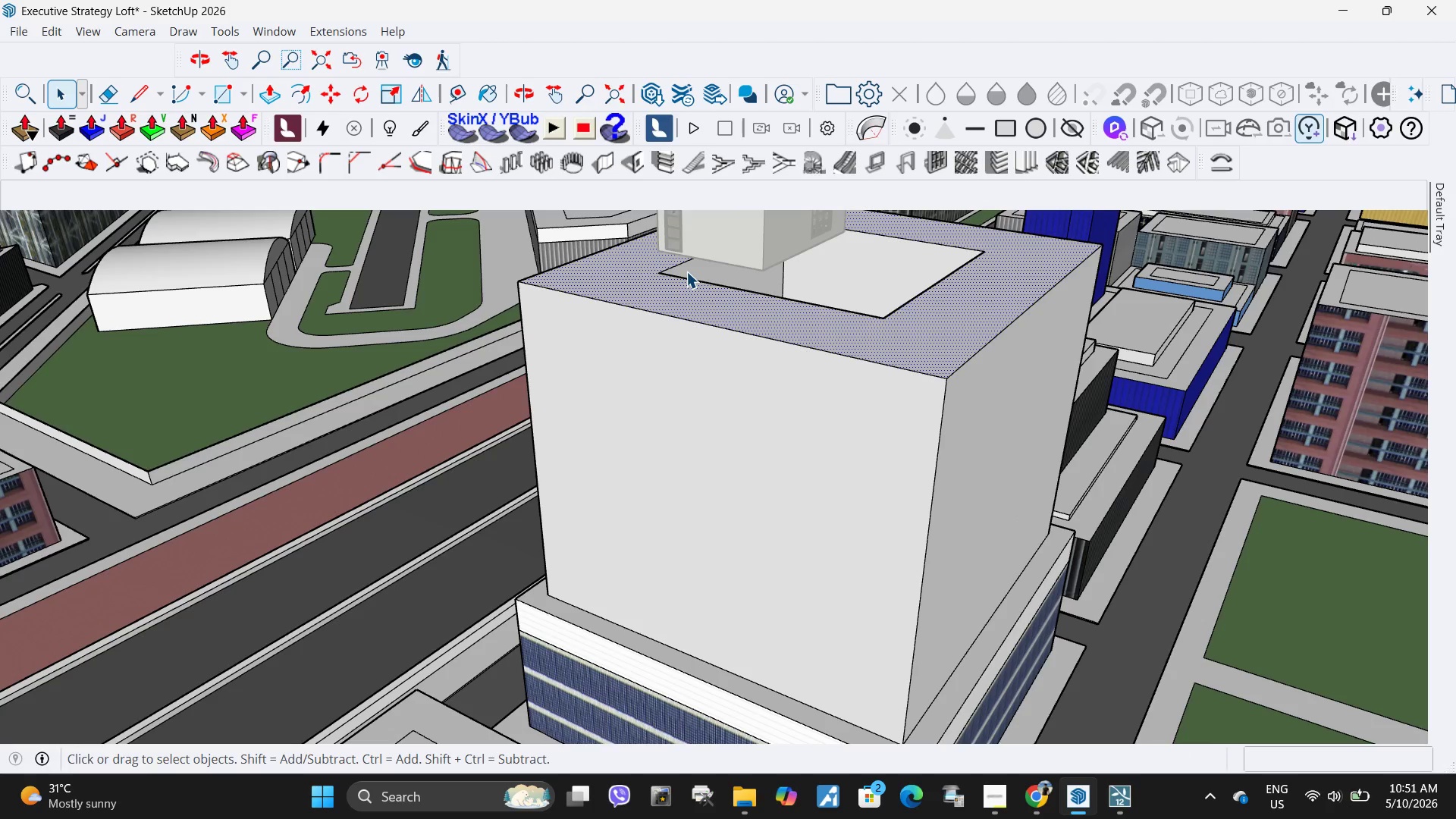 
scroll: coordinate [723, 284], scroll_direction: up, amount: 4.0
 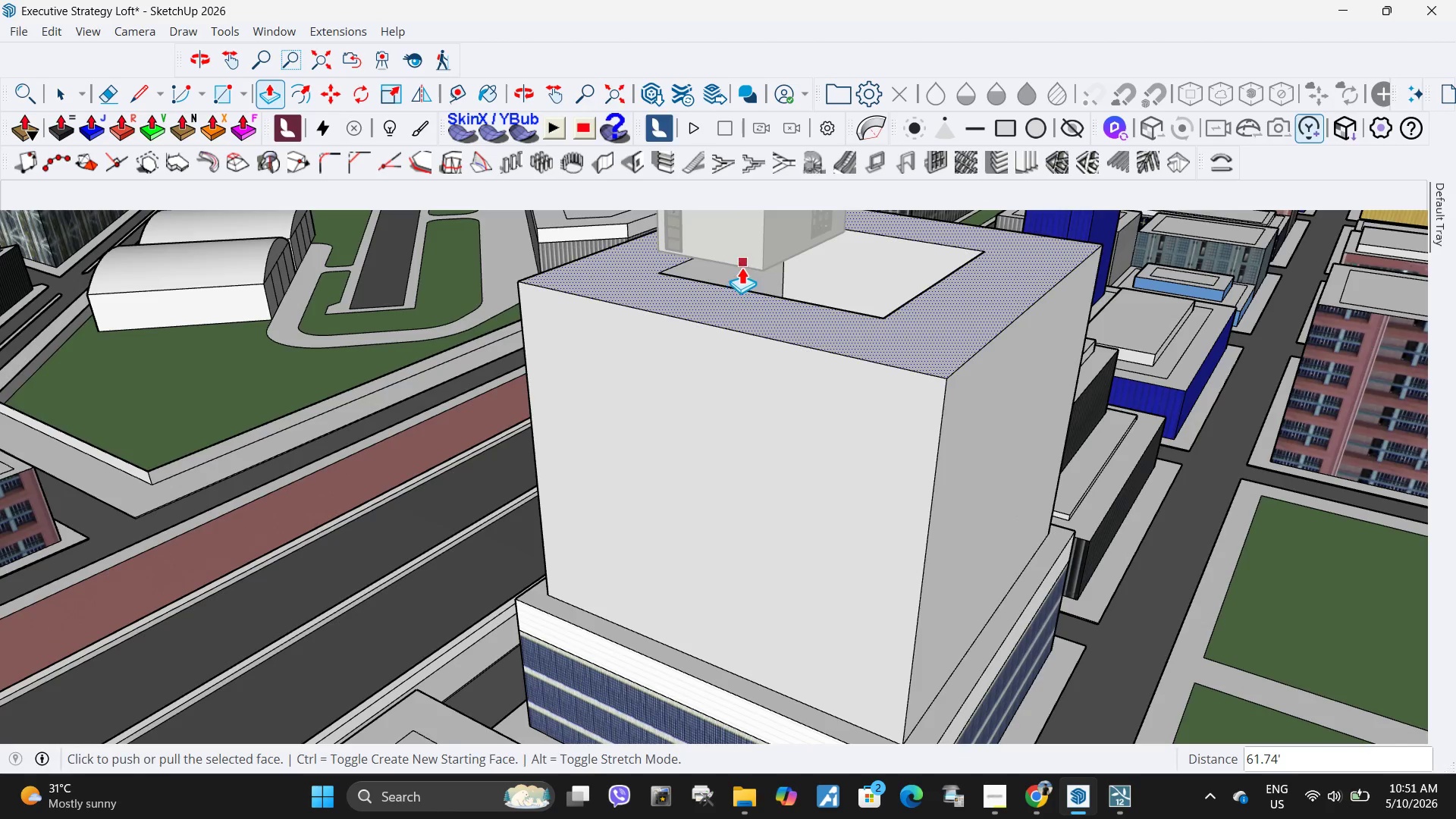 
left_click([689, 273])
 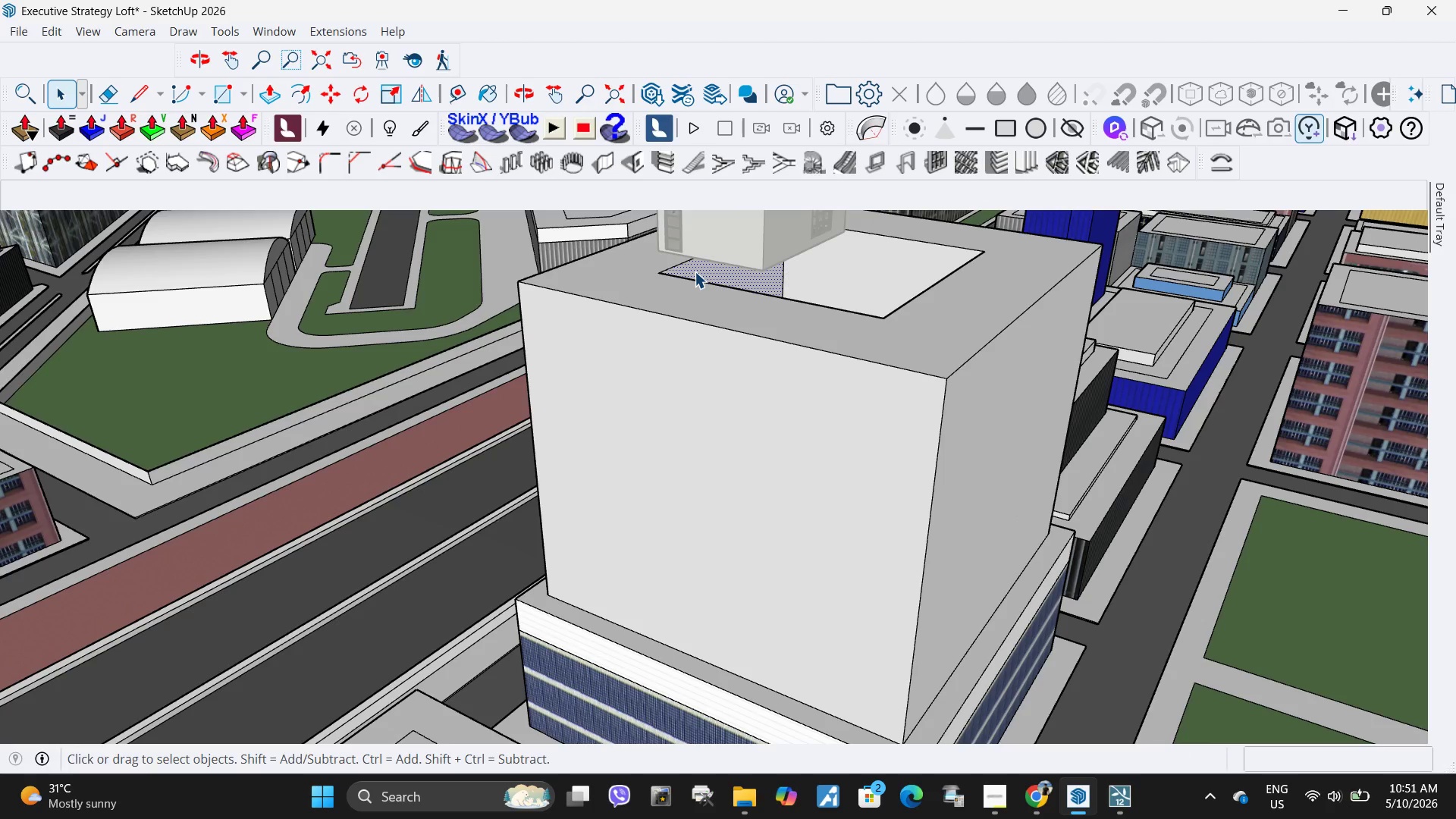 
key(P)
 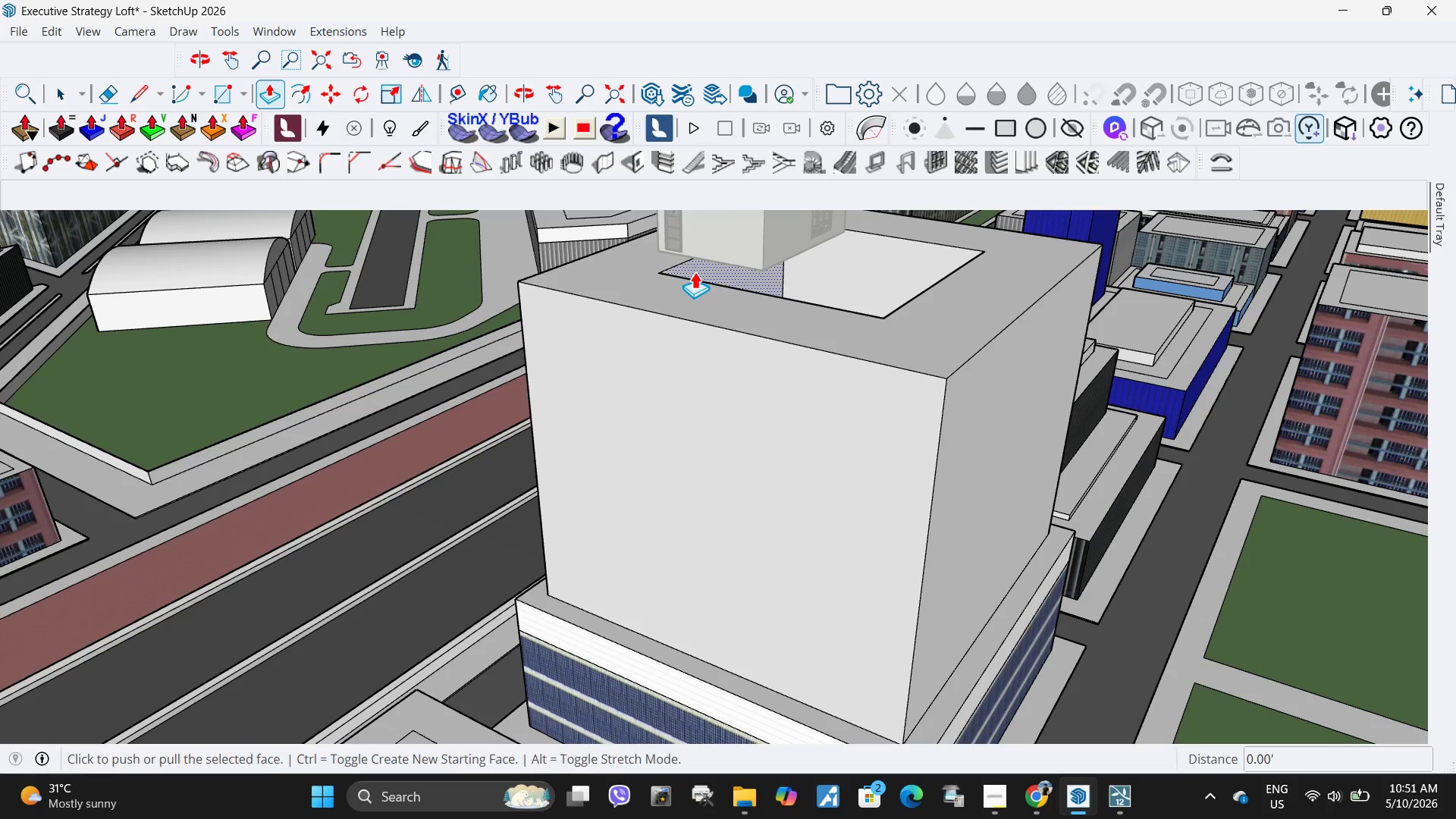 
left_click([695, 271])
 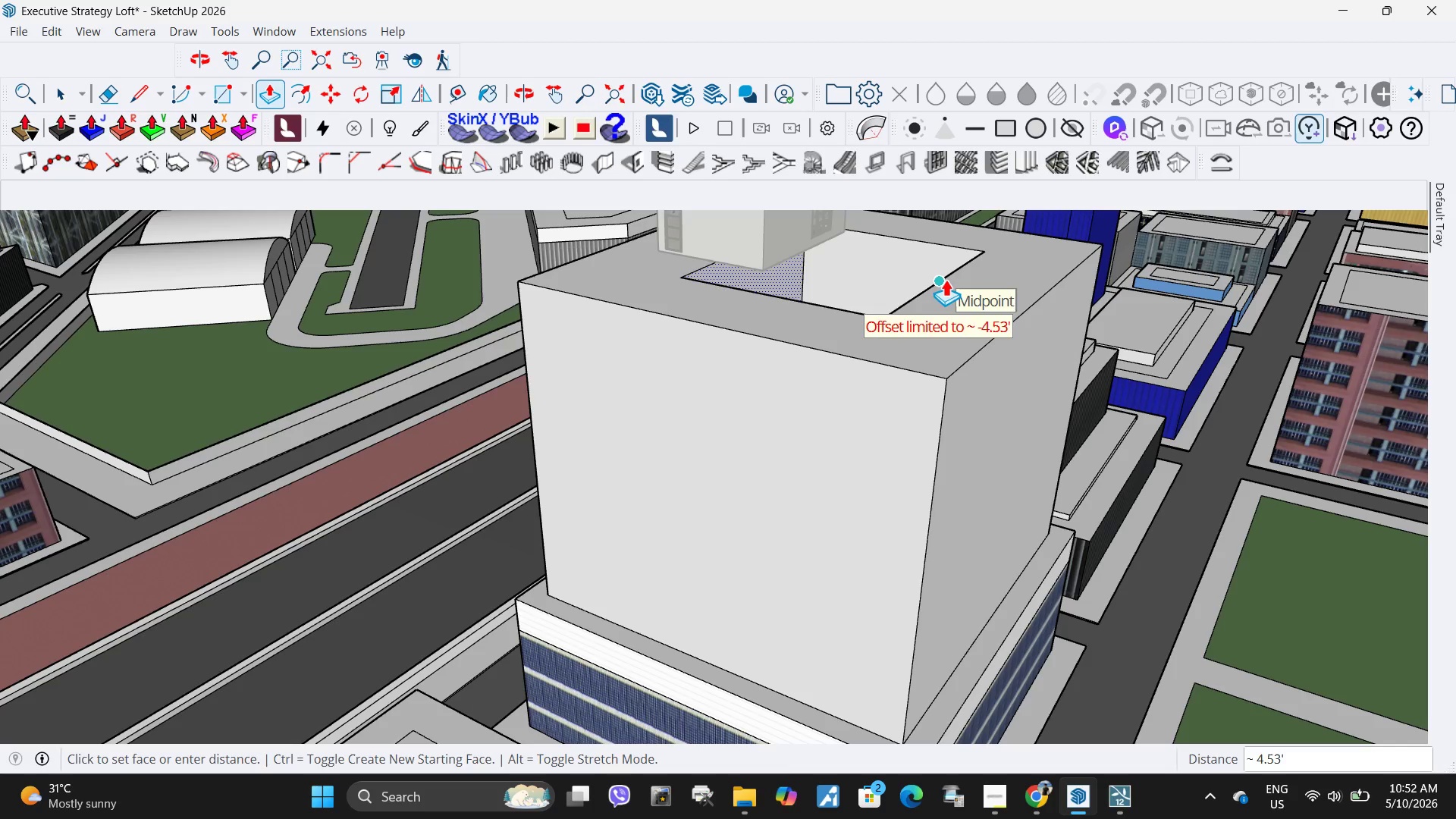 
left_click([753, 280])
 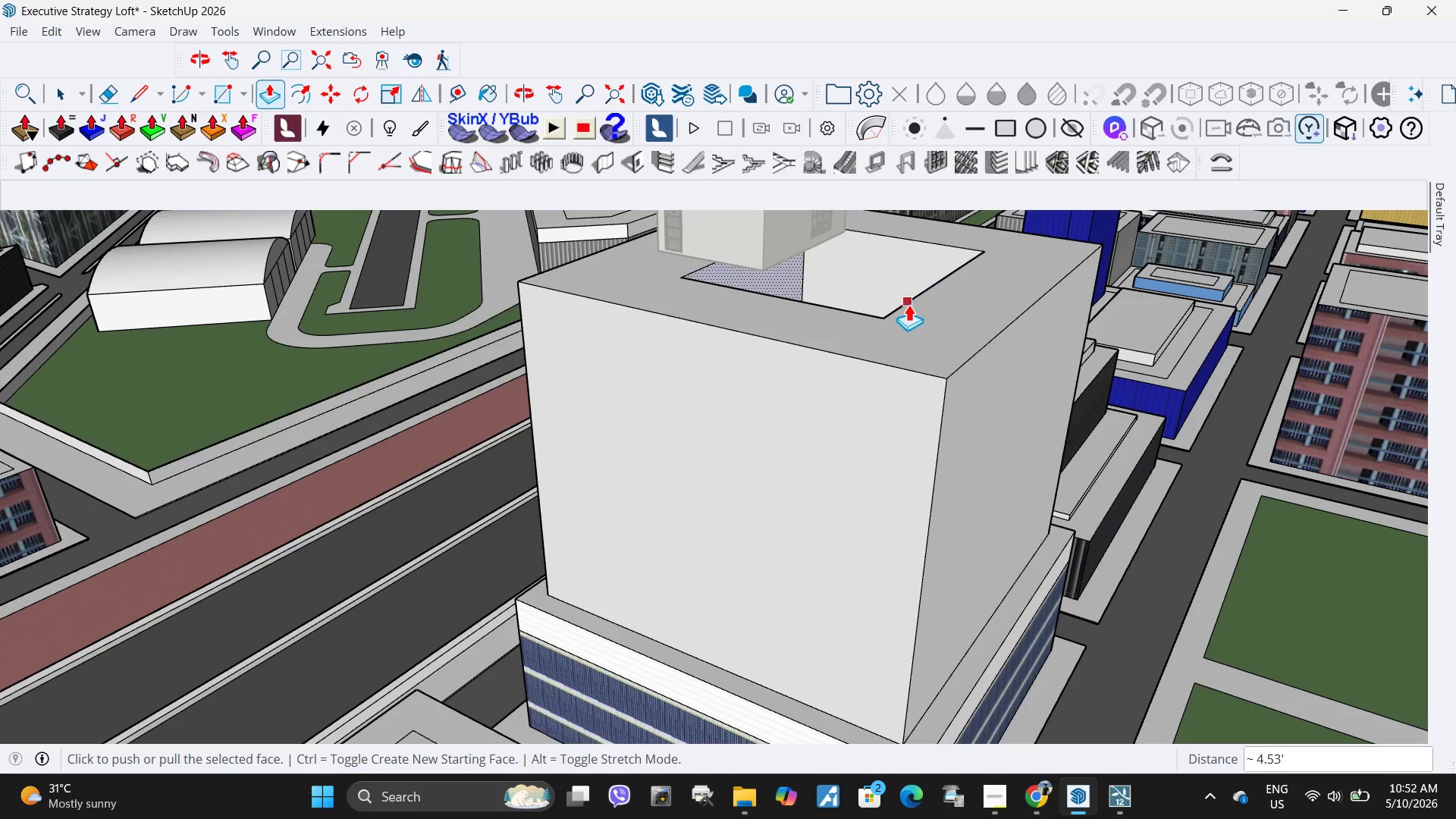 
left_click([908, 301])
 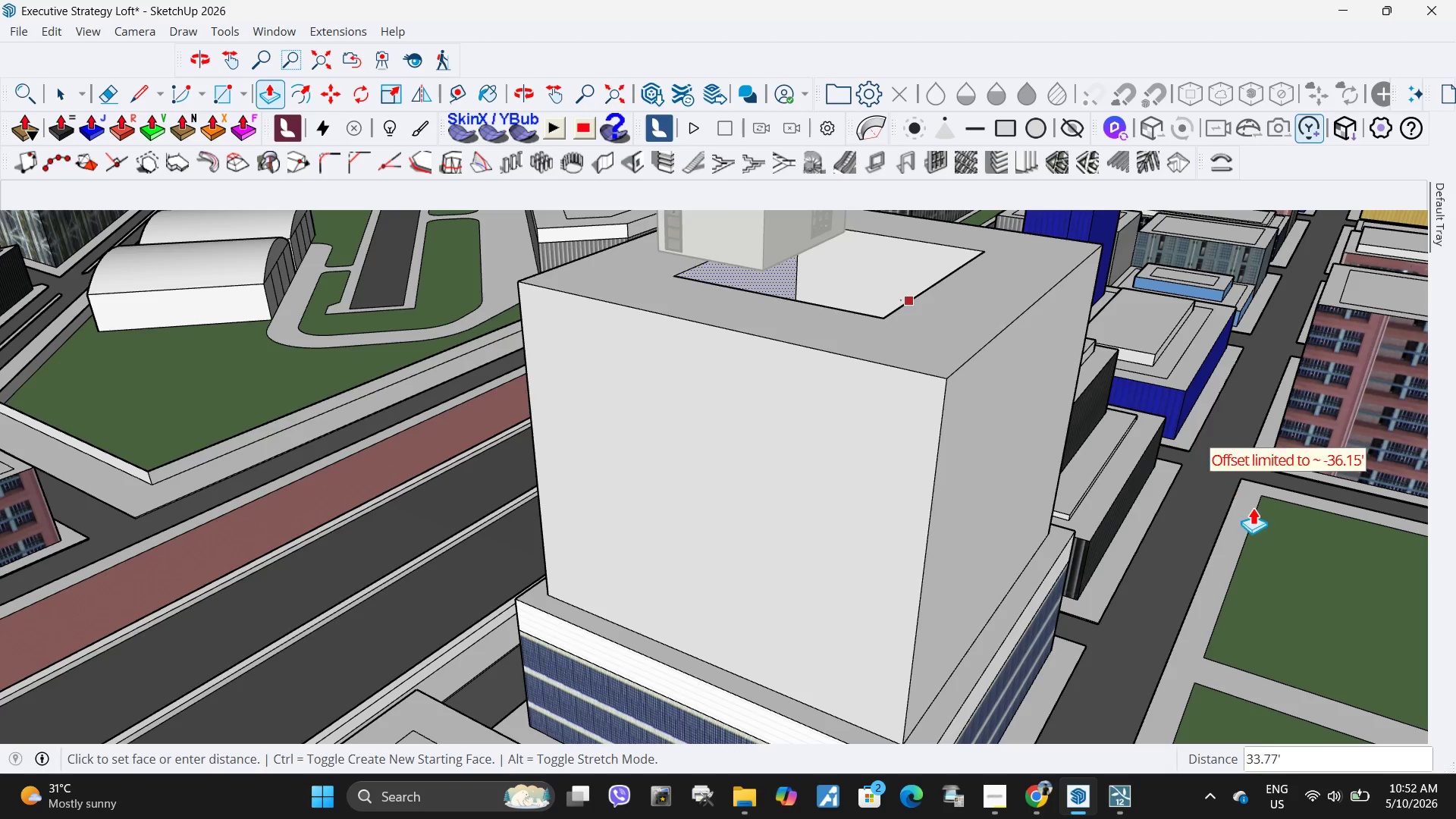 
left_click([1257, 513])
 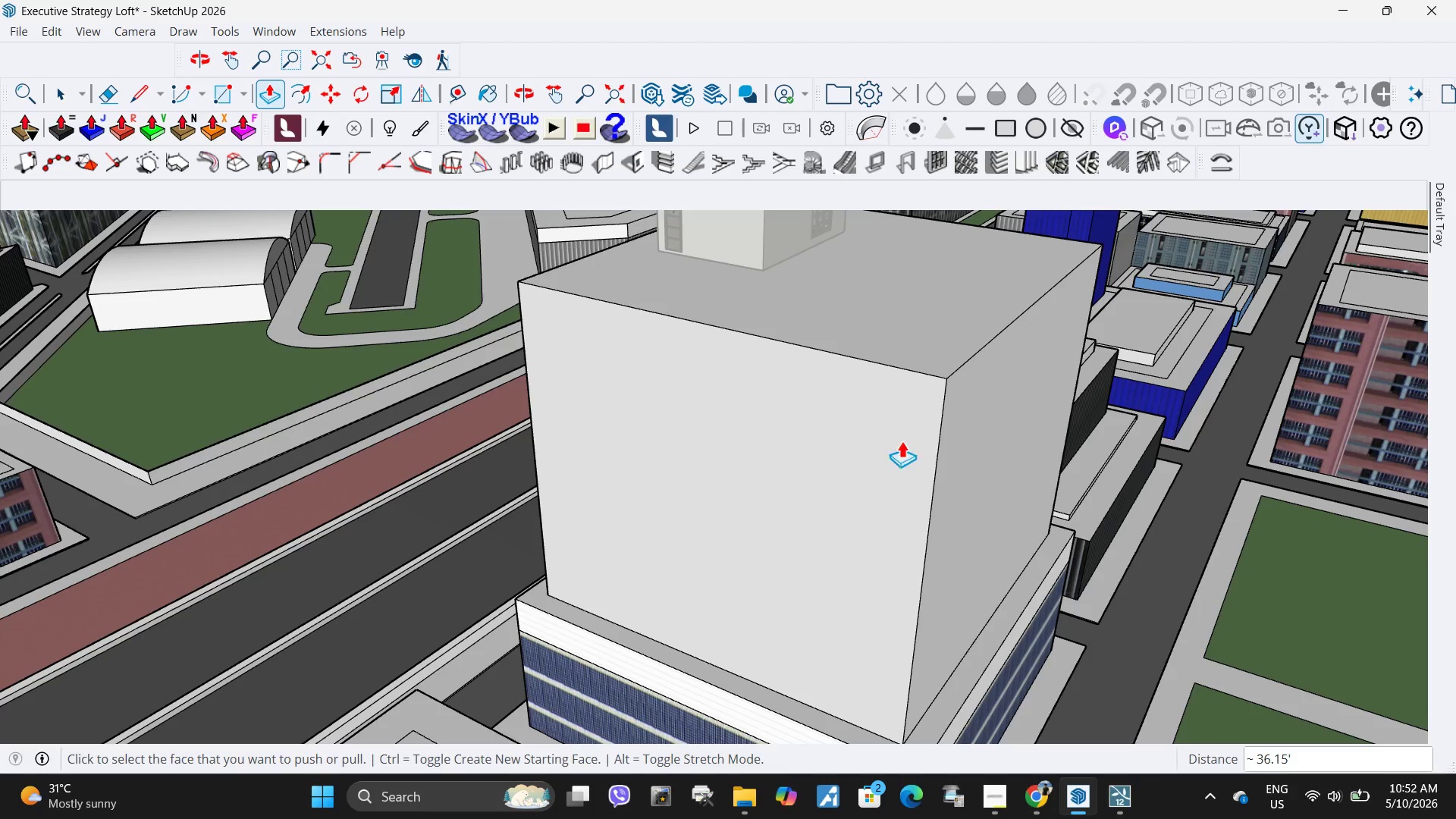 
scroll: coordinate [749, 473], scroll_direction: down, amount: 10.0
 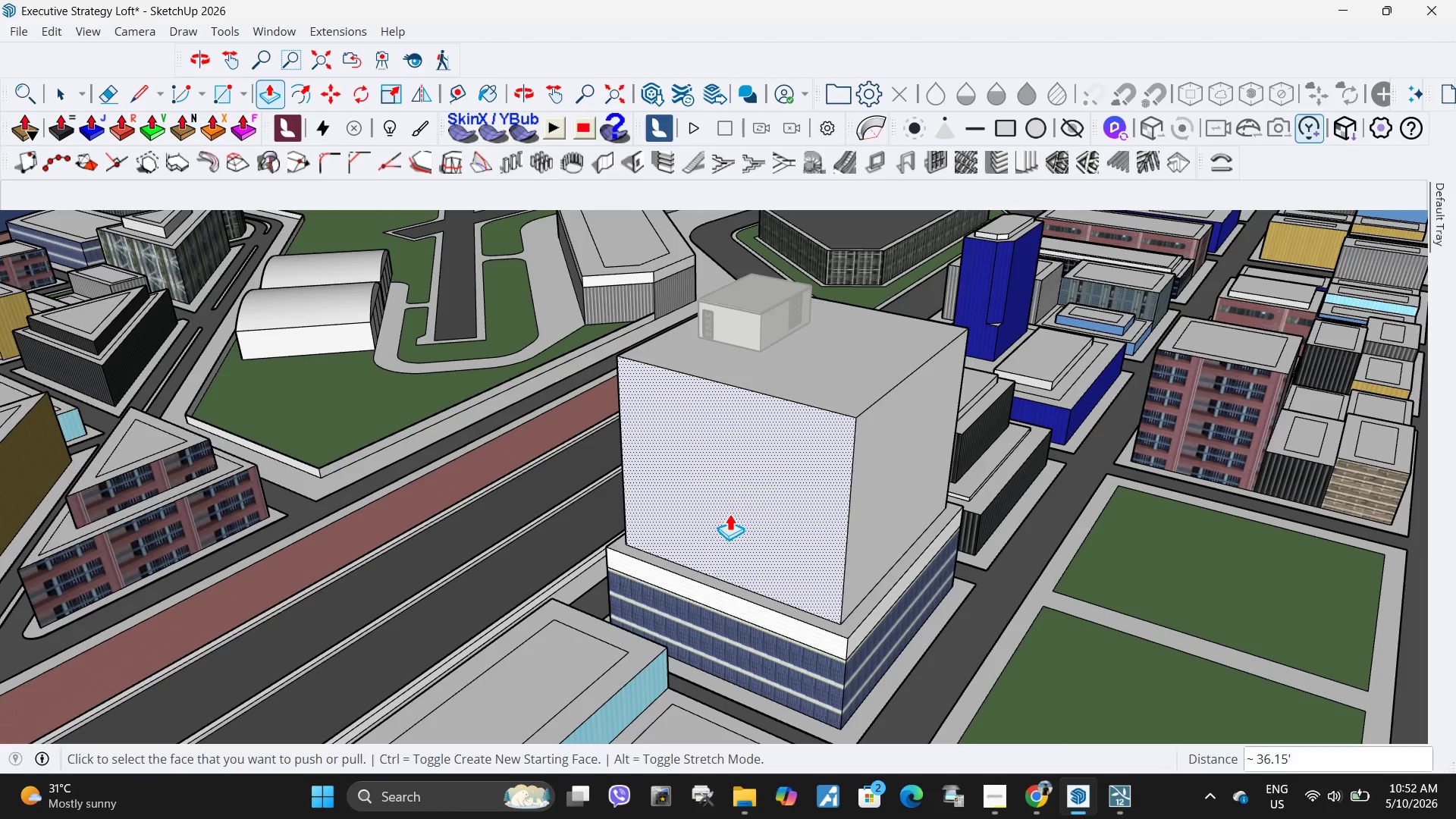 
key(Space)
 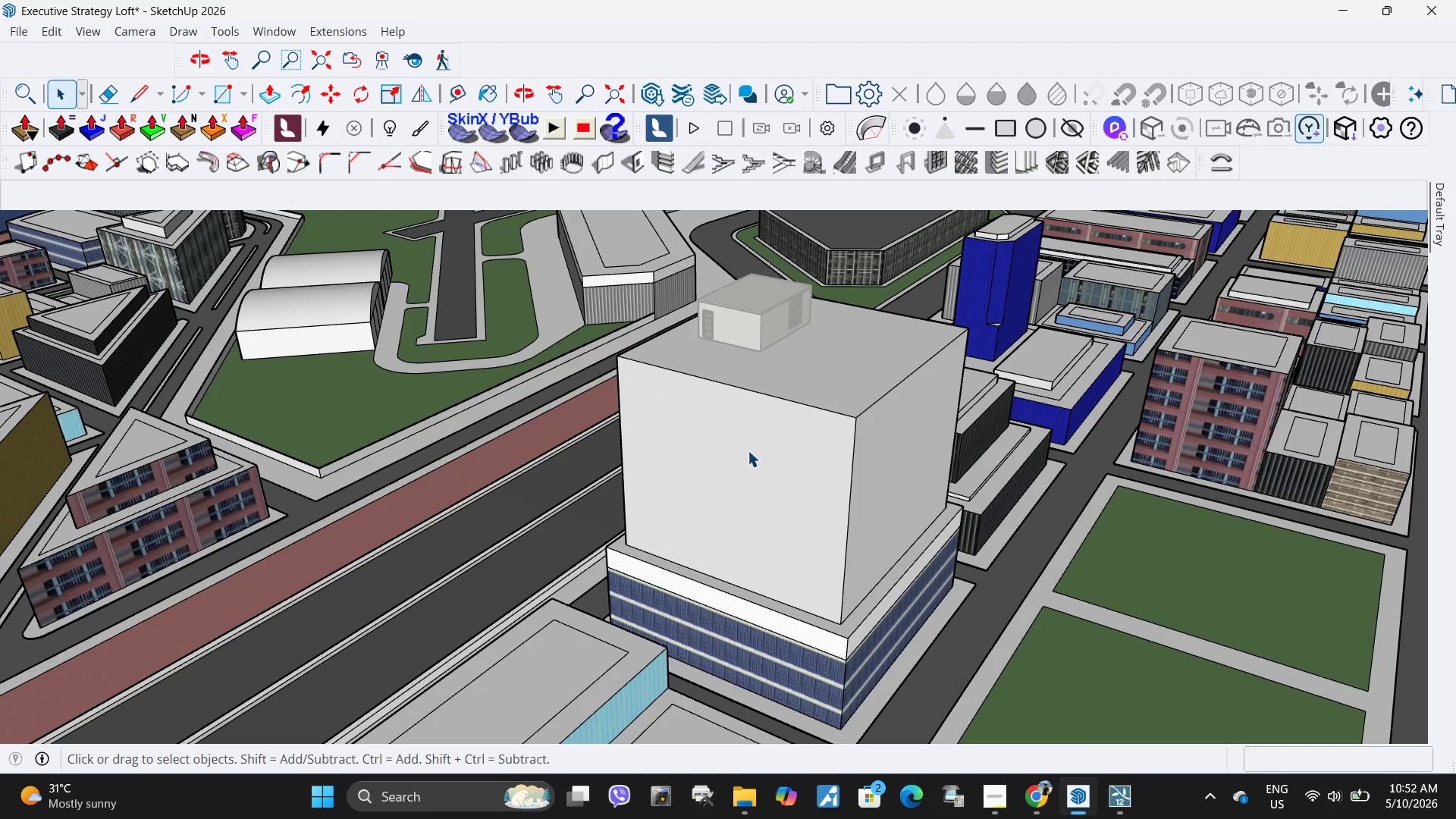 
key(Escape)
 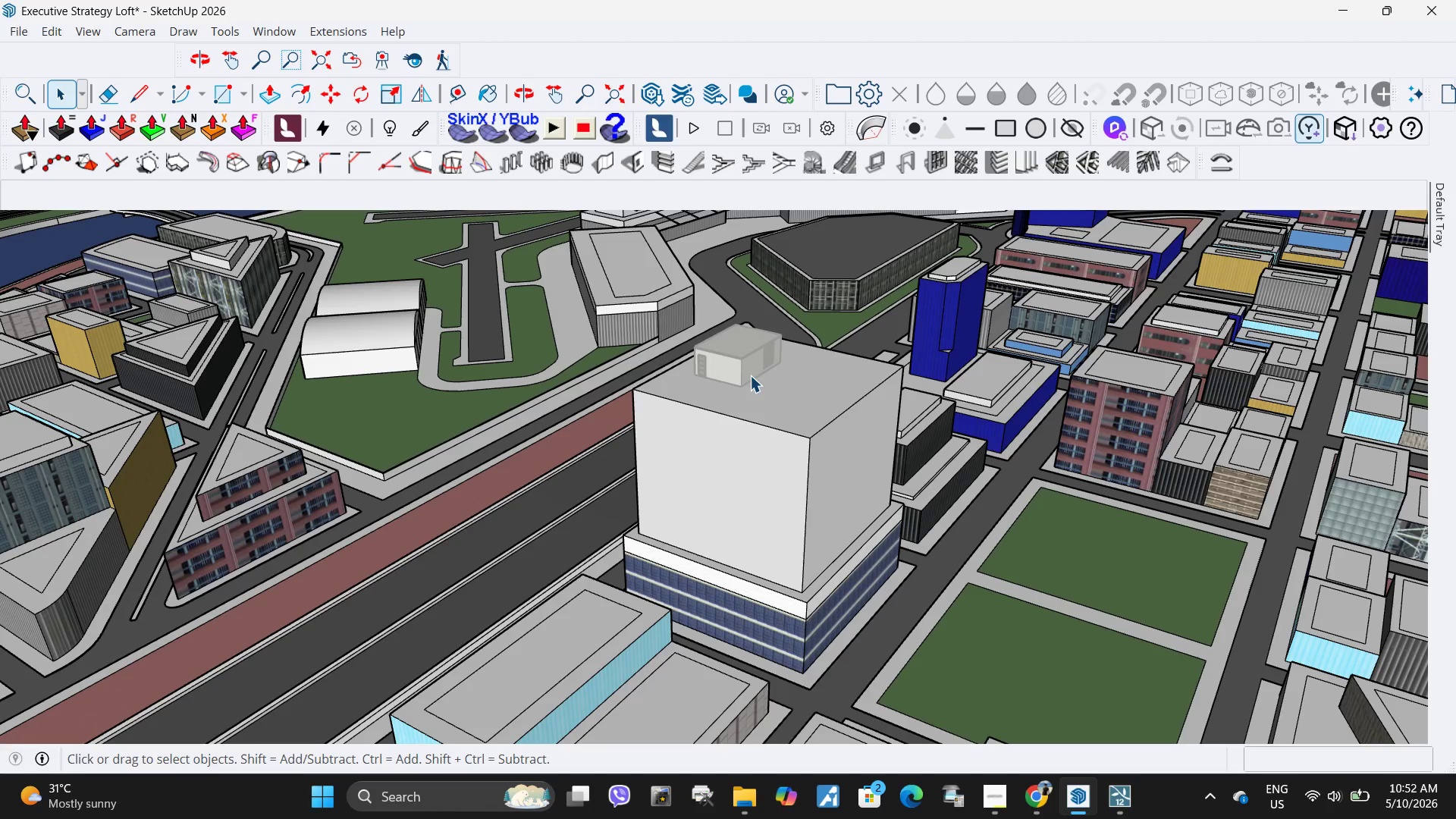 
key(Escape)
 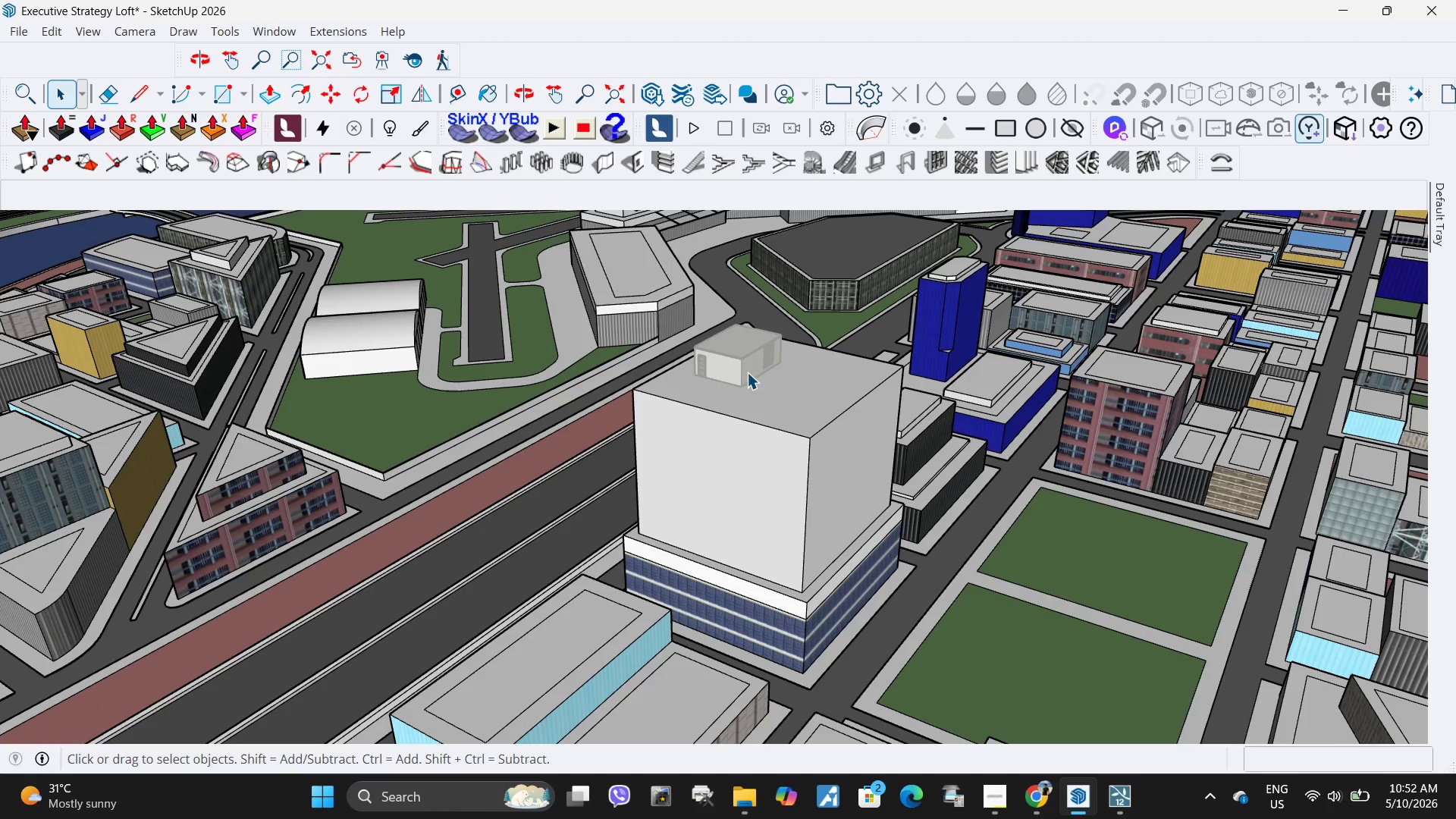 
key(Escape)
 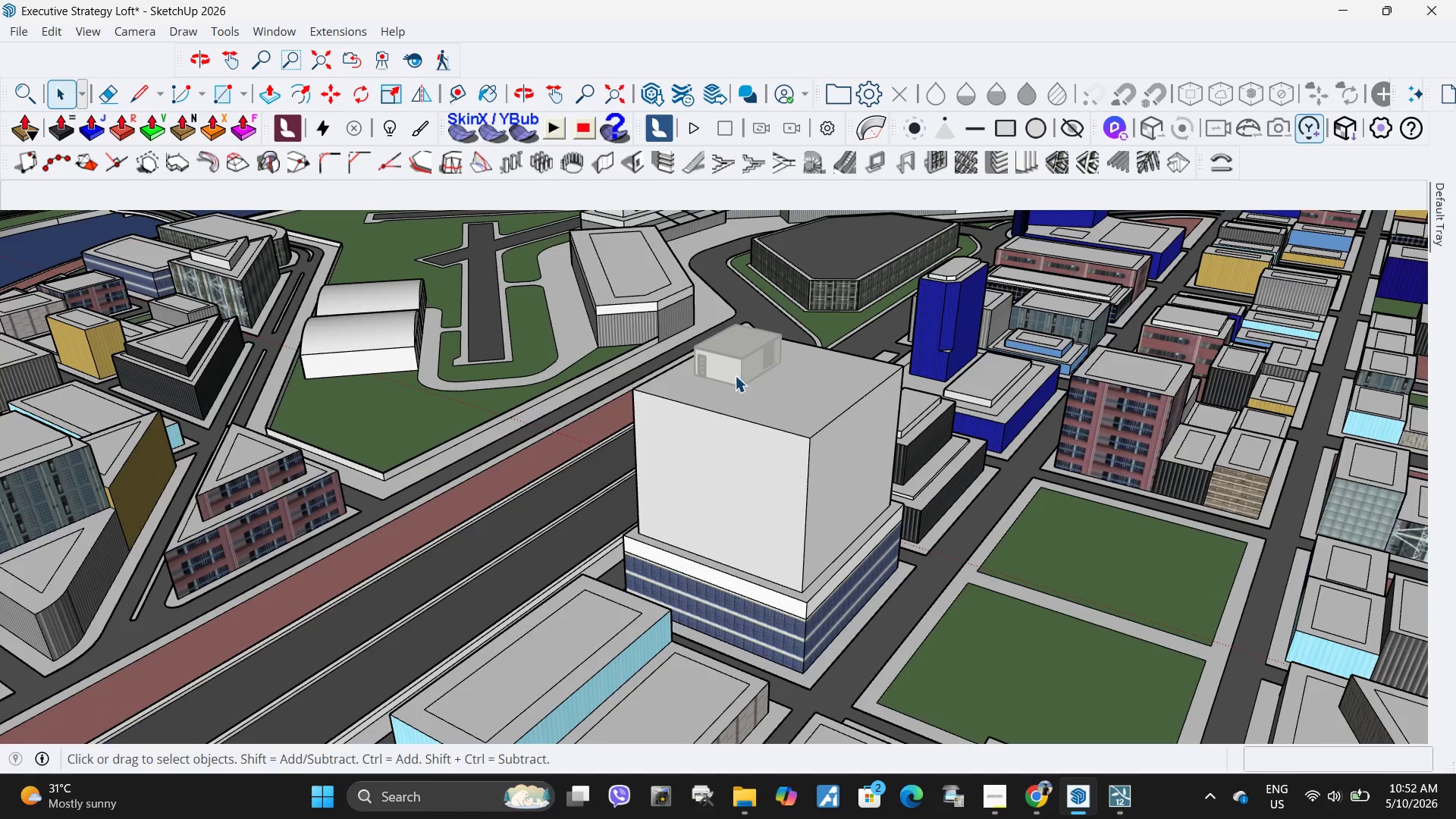 
key(Escape)
 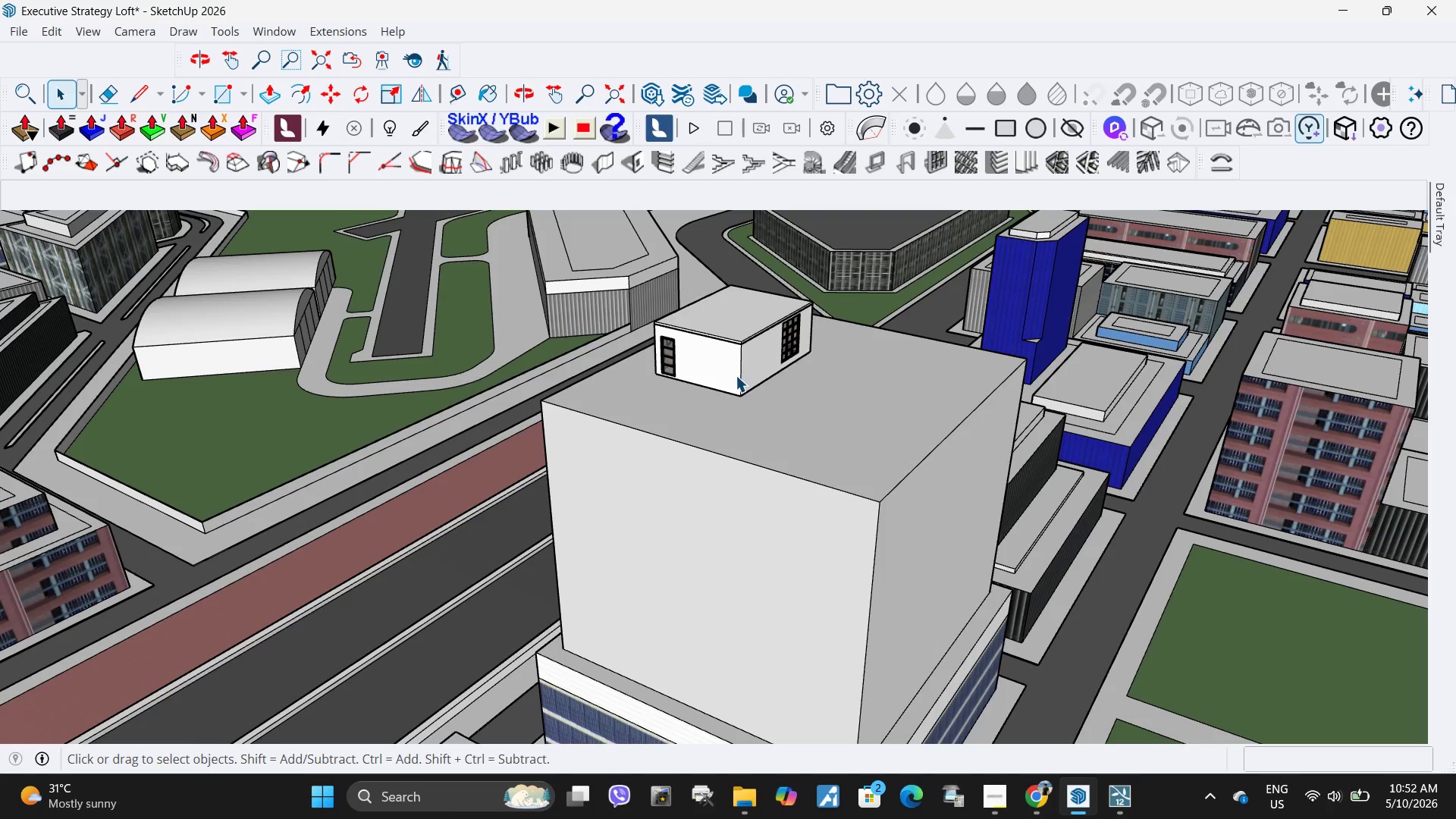 
left_click([736, 361])
 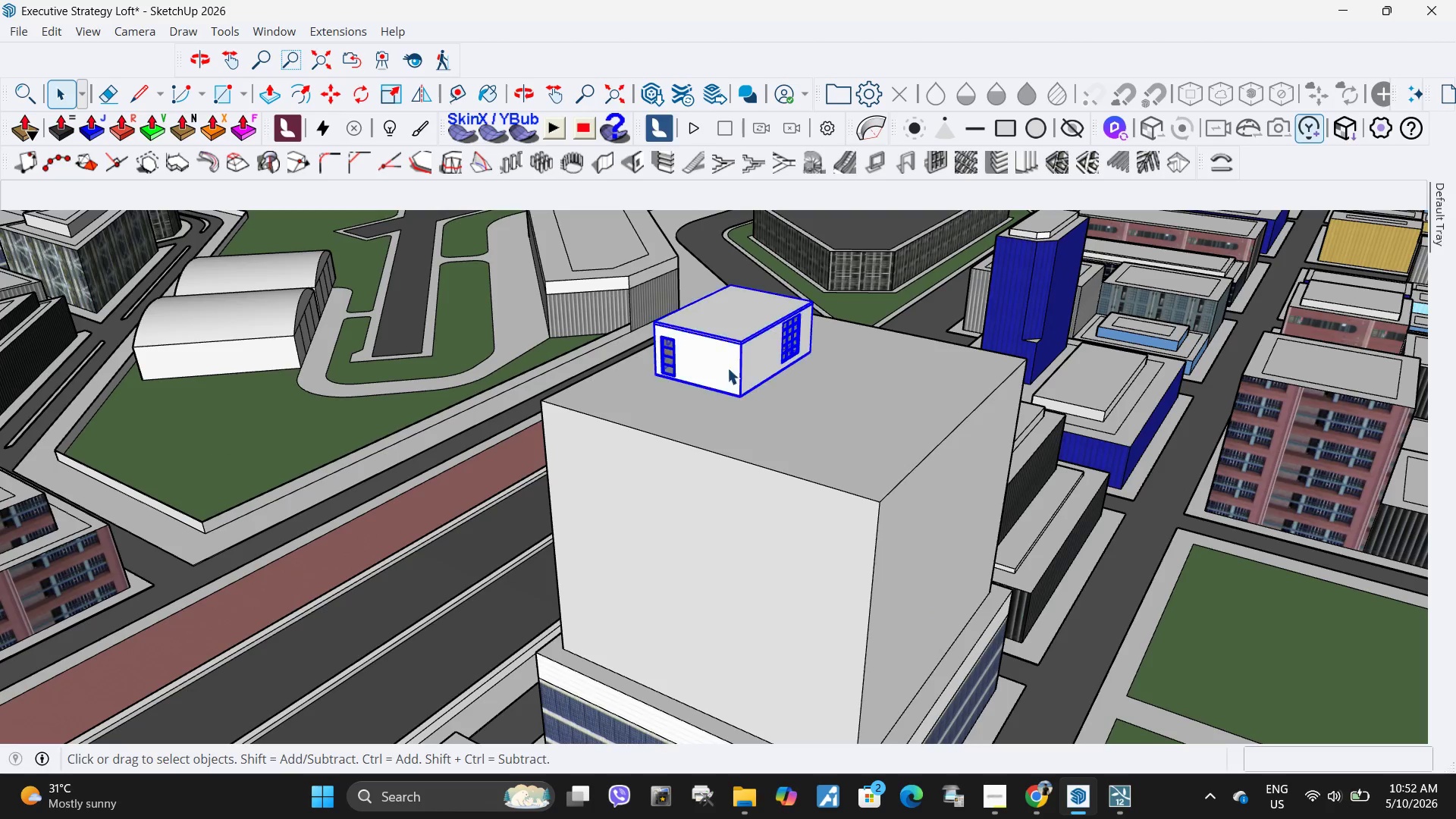 
scroll: coordinate [735, 375], scroll_direction: up, amount: 9.0
 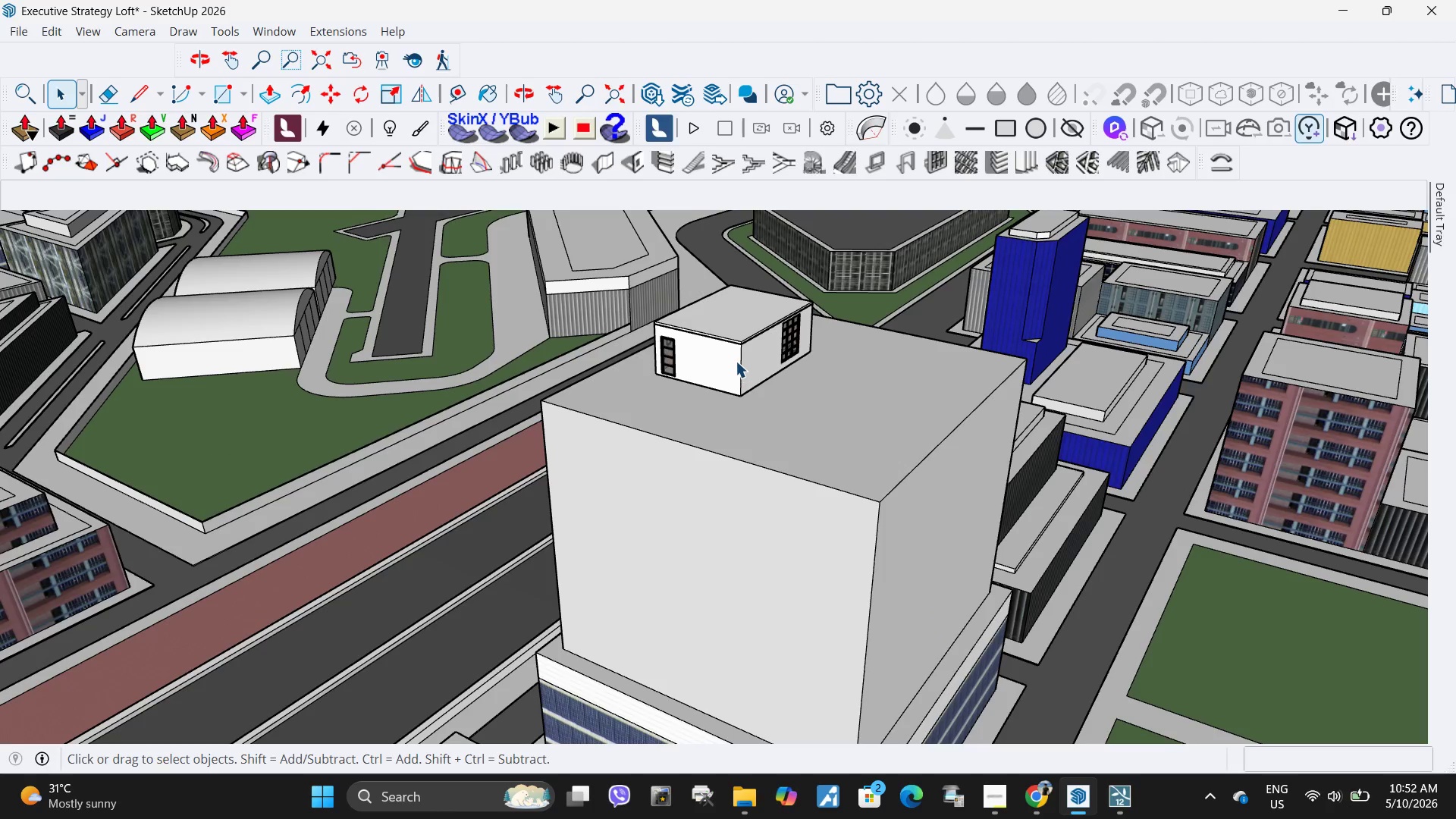 
key(M)
 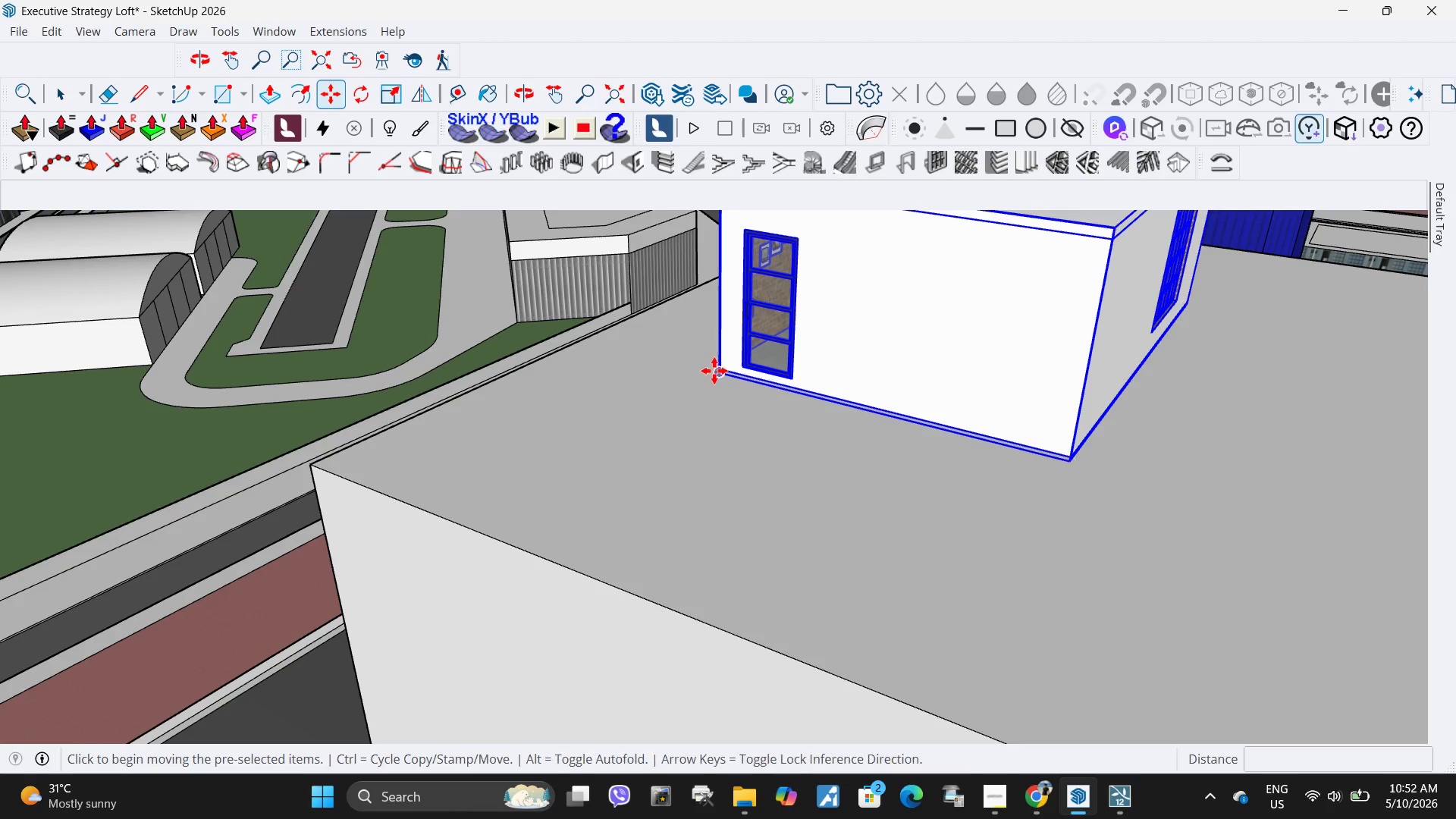 
scroll: coordinate [714, 372], scroll_direction: up, amount: 19.0
 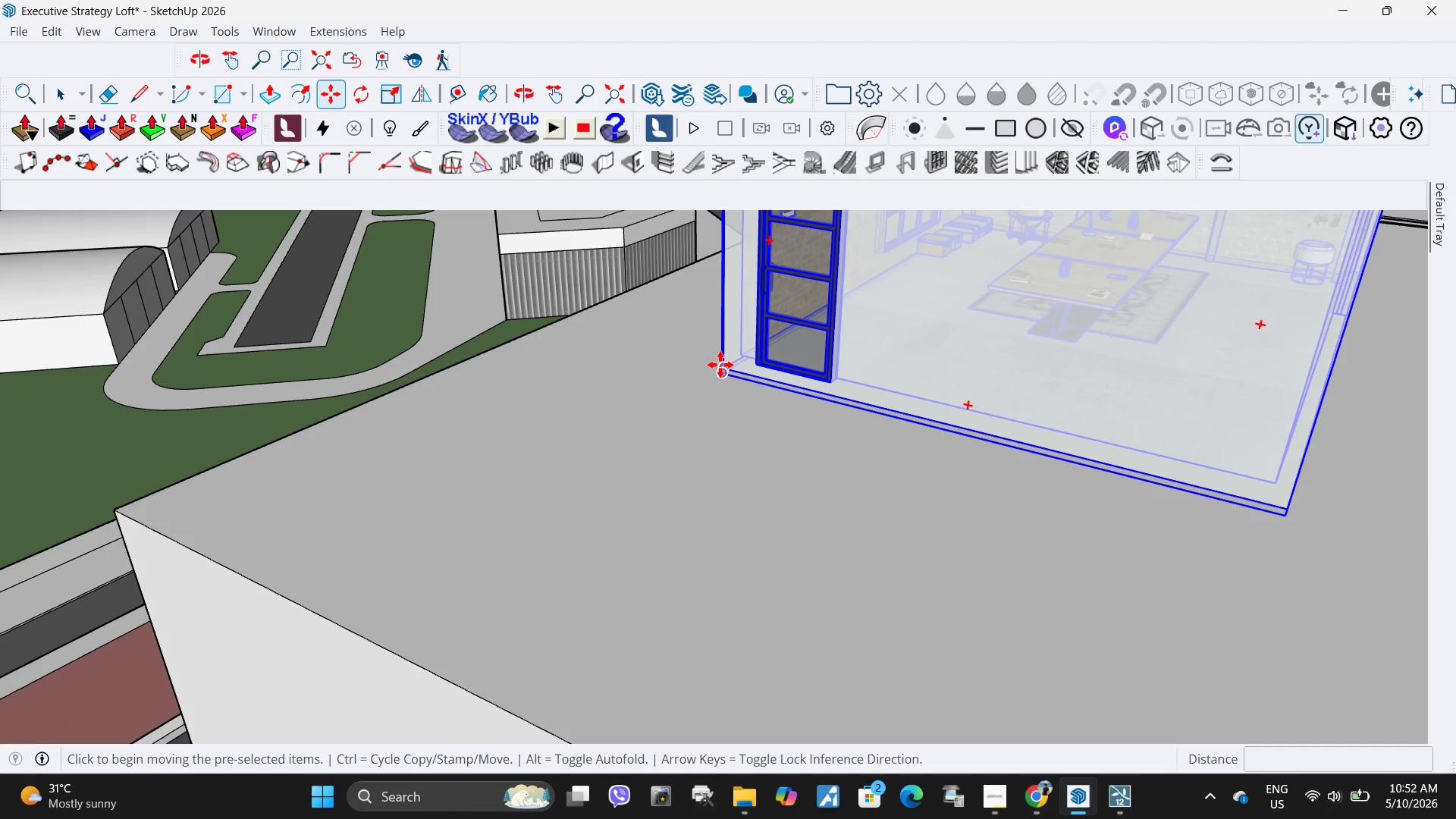 
left_click([721, 365])
 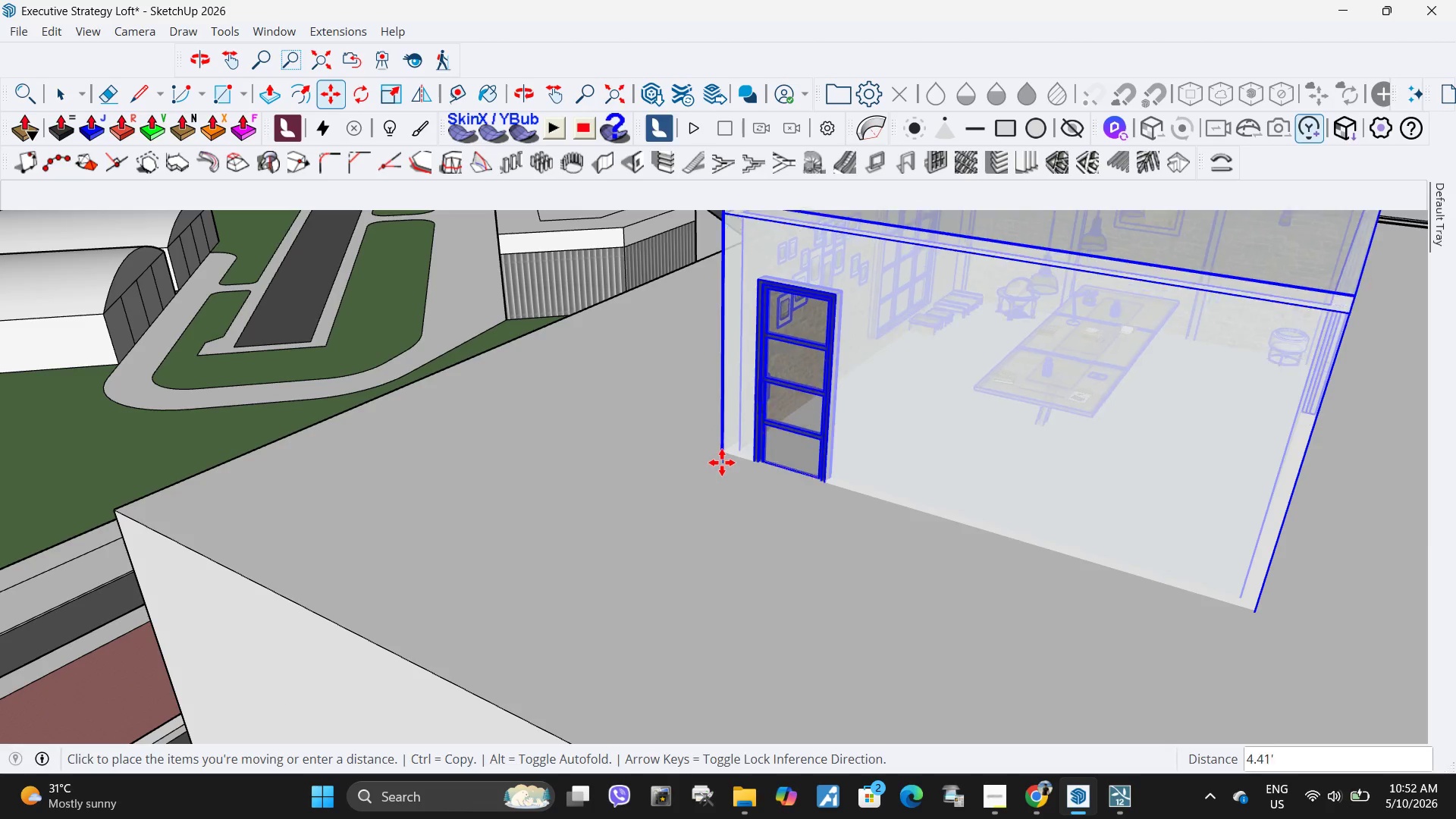 
left_click([722, 457])
 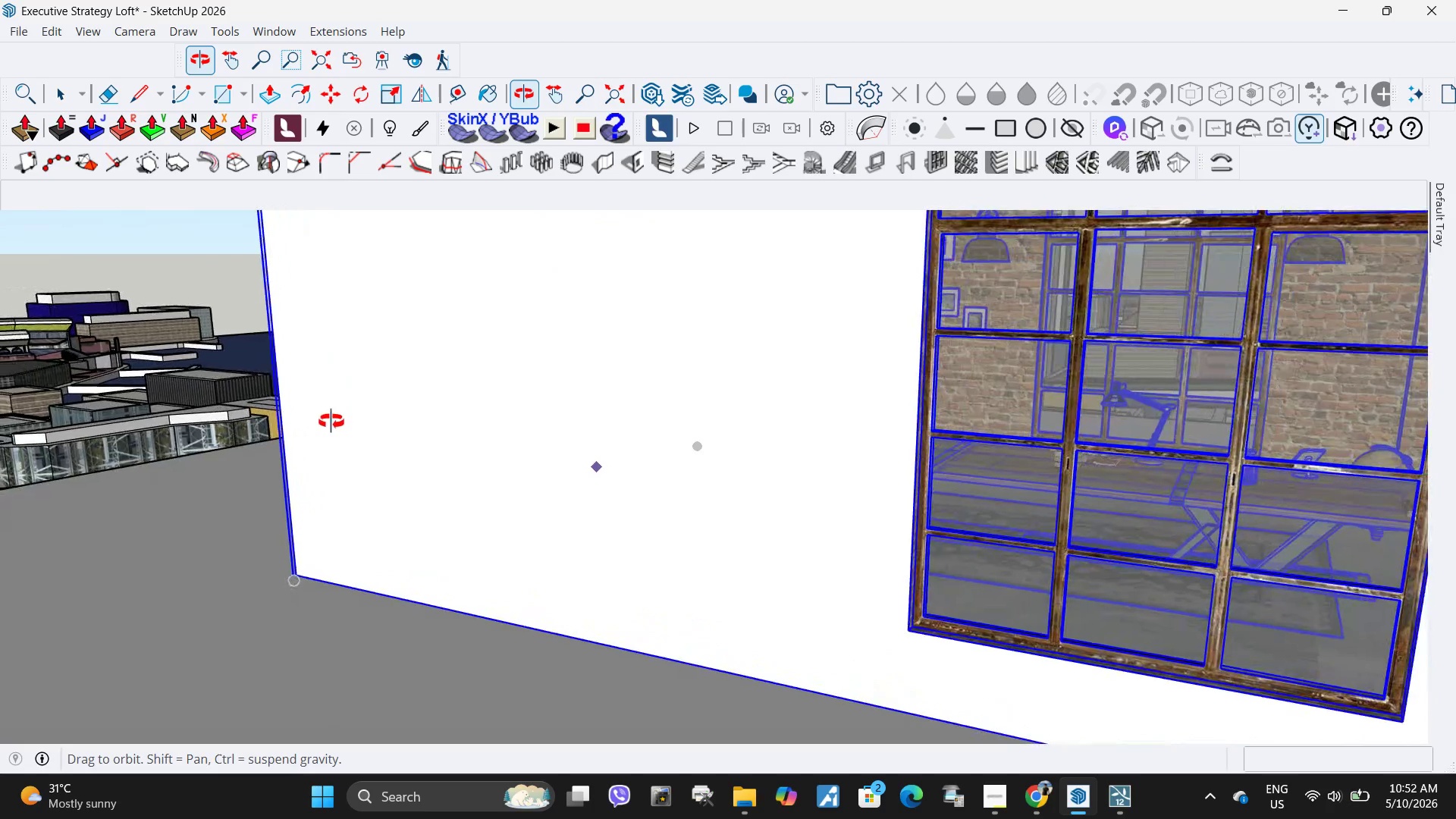 
key(Space)
 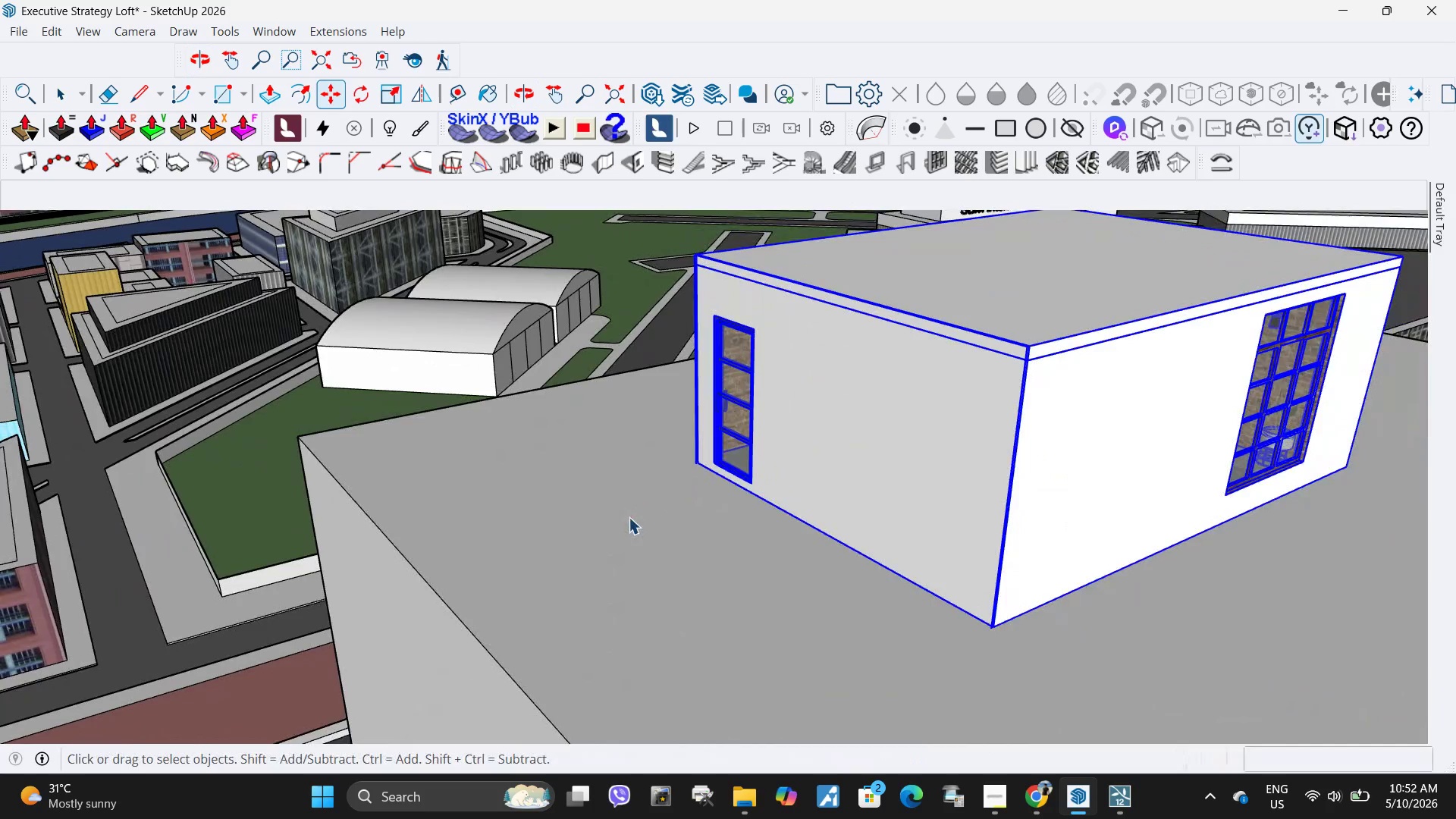 
key(Escape)
 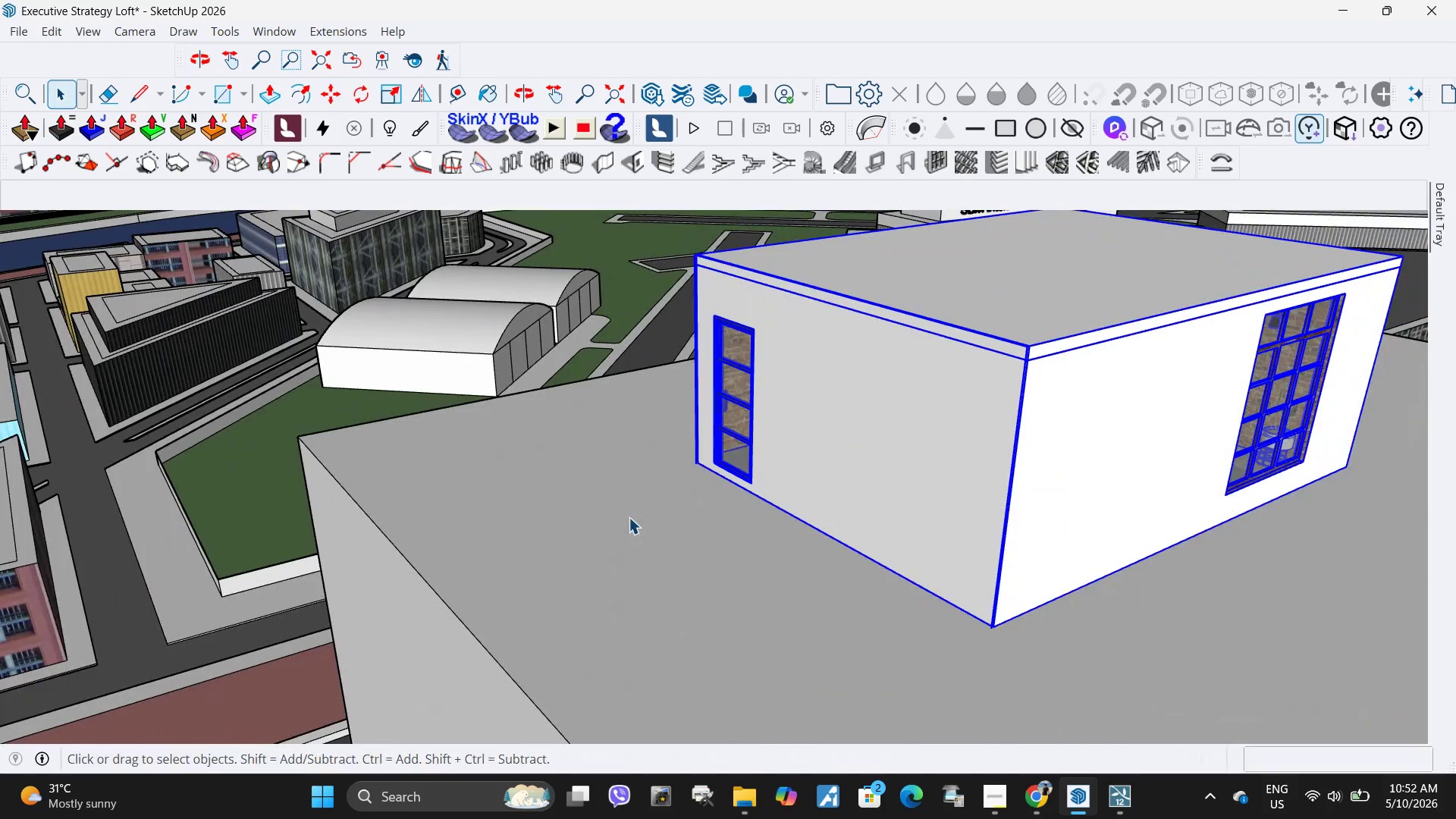 
scroll: coordinate [632, 509], scroll_direction: down, amount: 6.0
 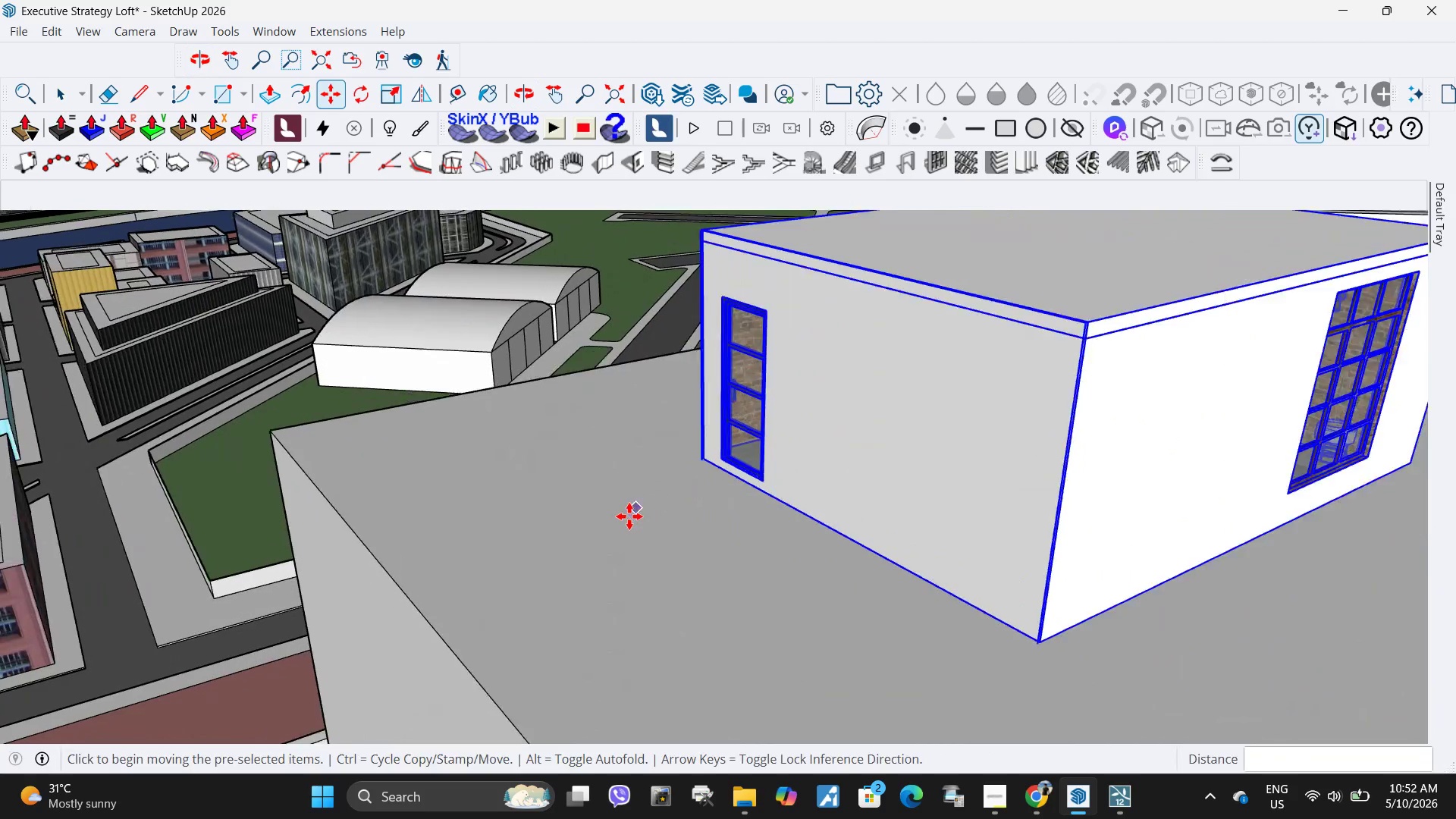 
key(Escape)
 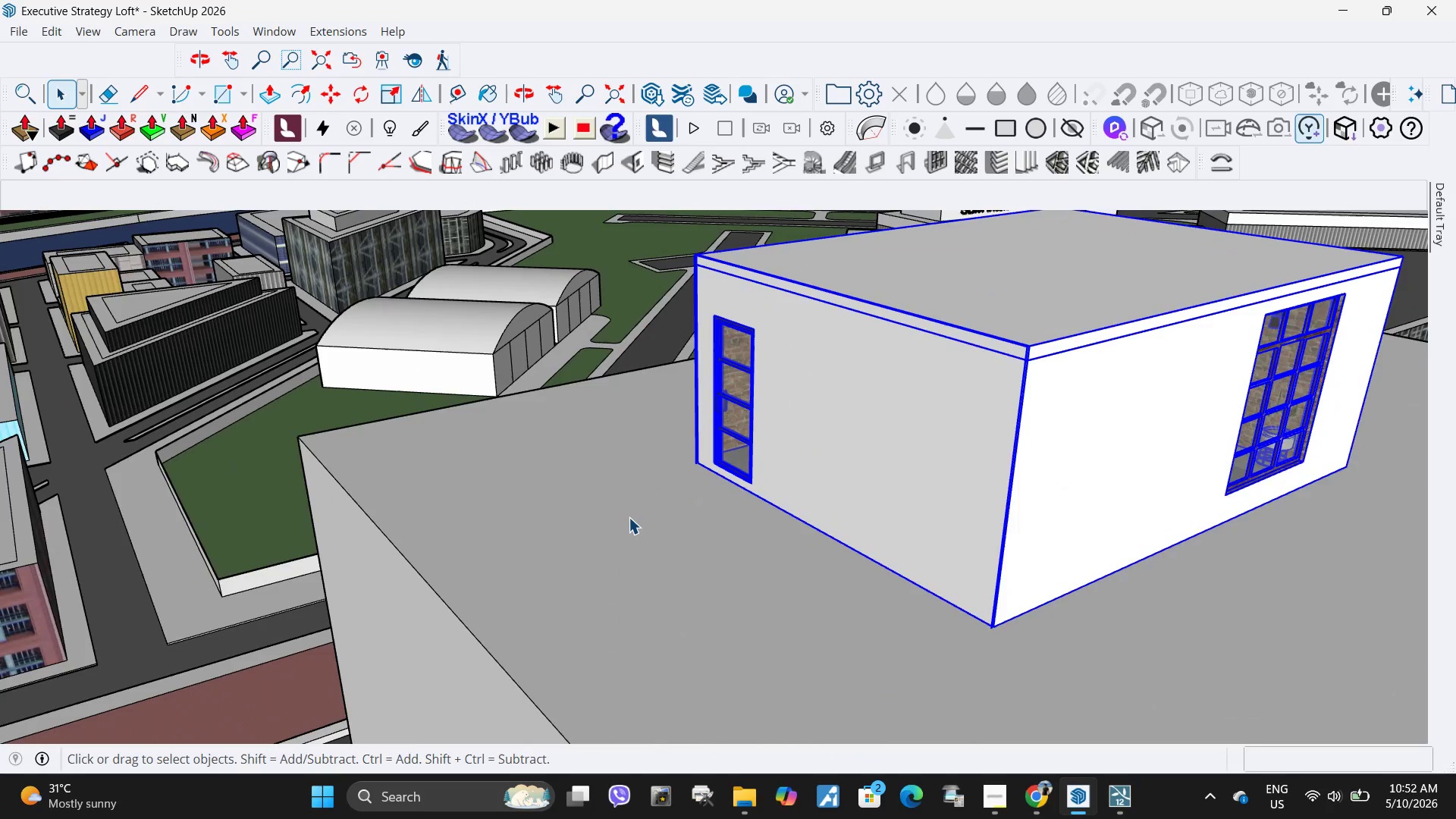 
key(Escape)
 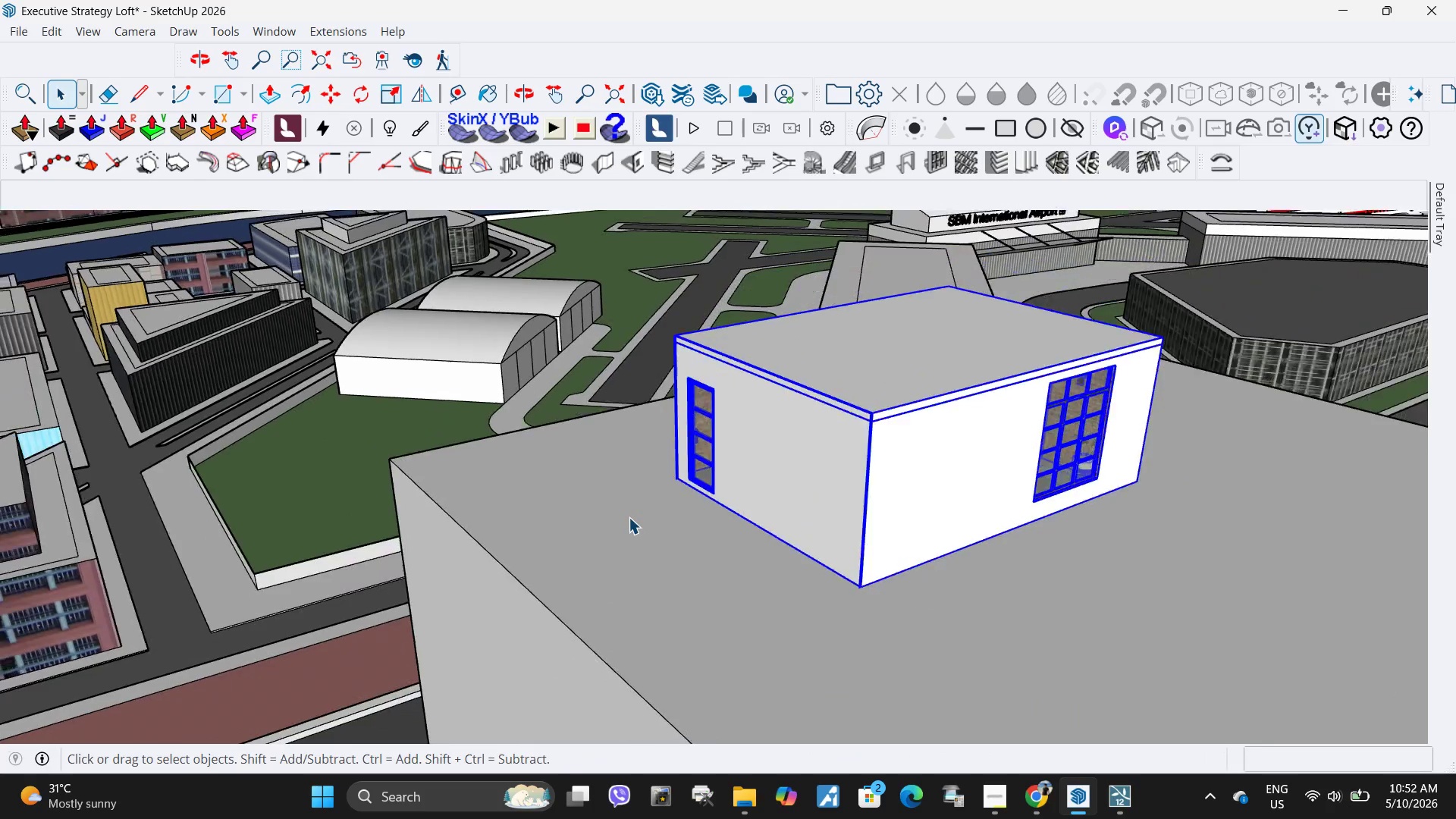 
key(Escape)
 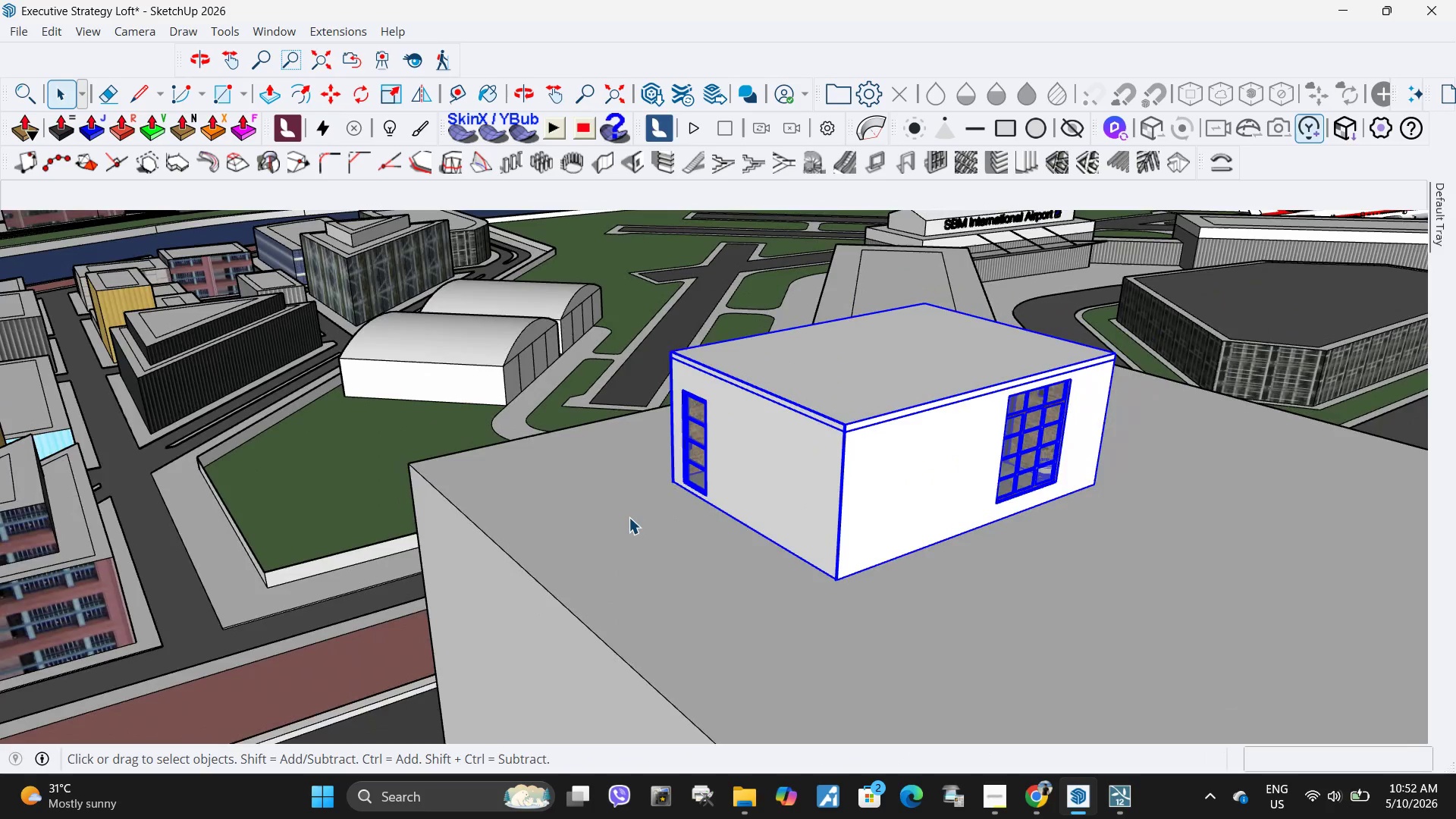 
key(Escape)
 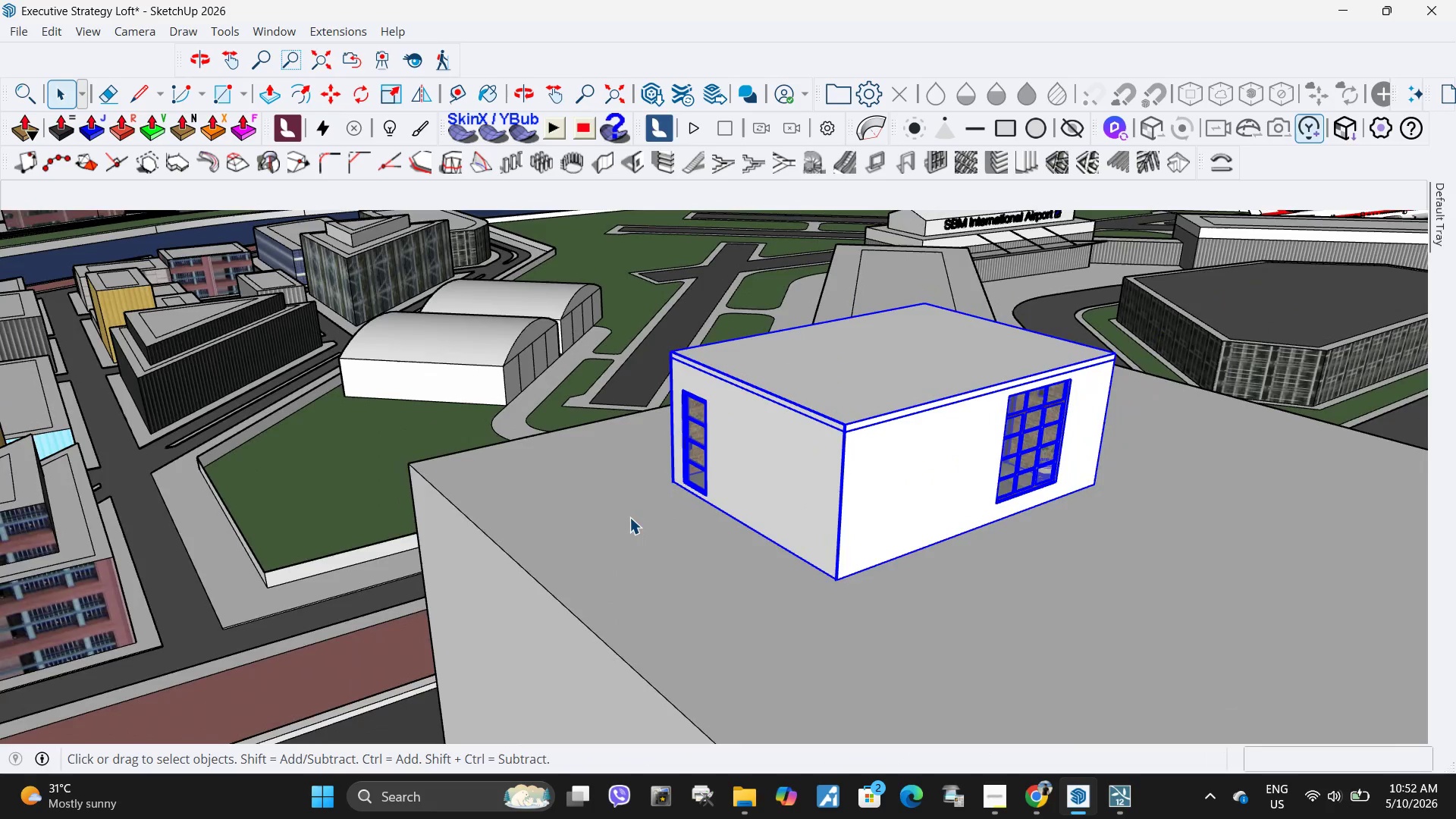 
key(Escape)
 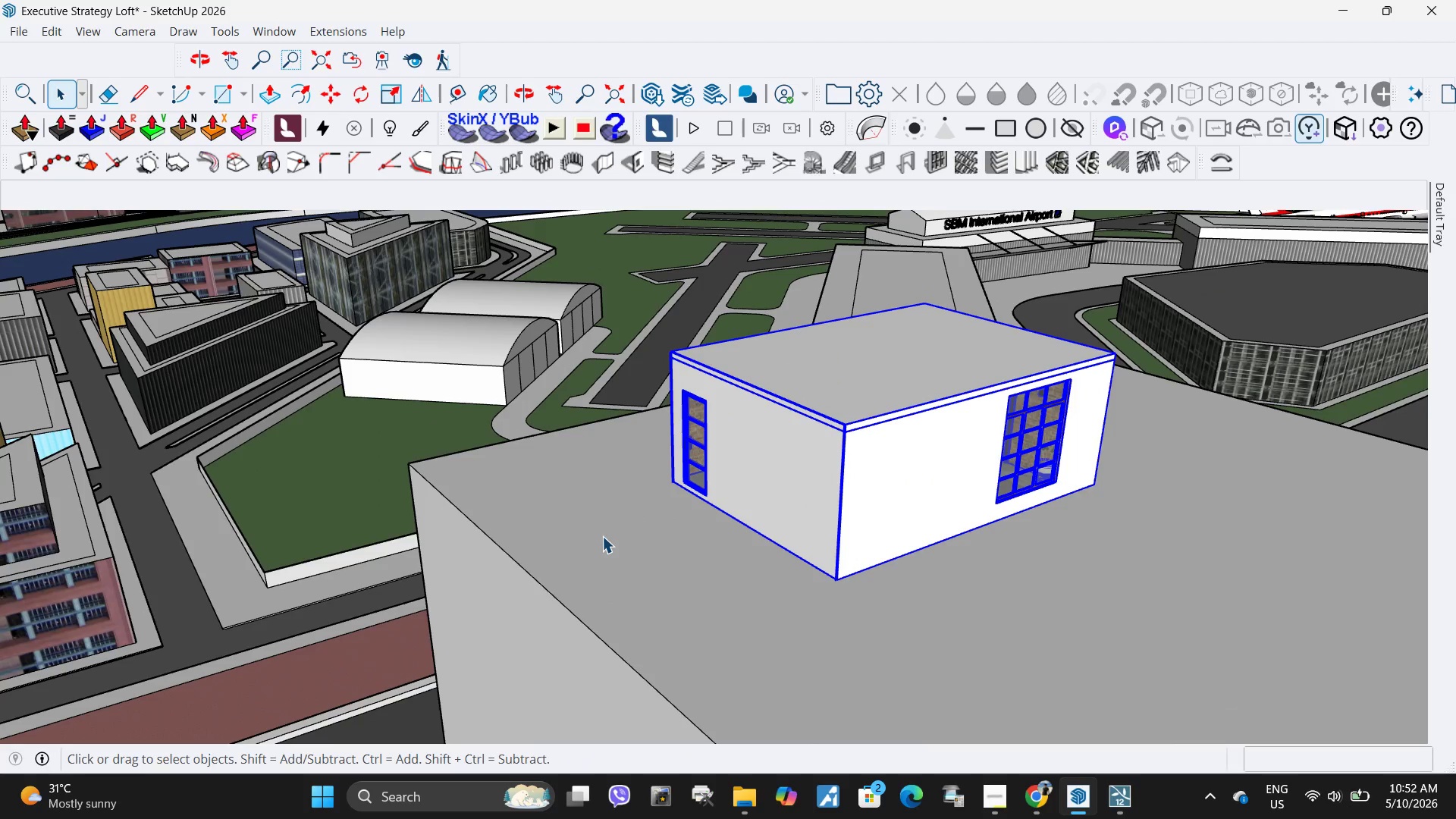 
scroll: coordinate [629, 517], scroll_direction: down, amount: 6.0
 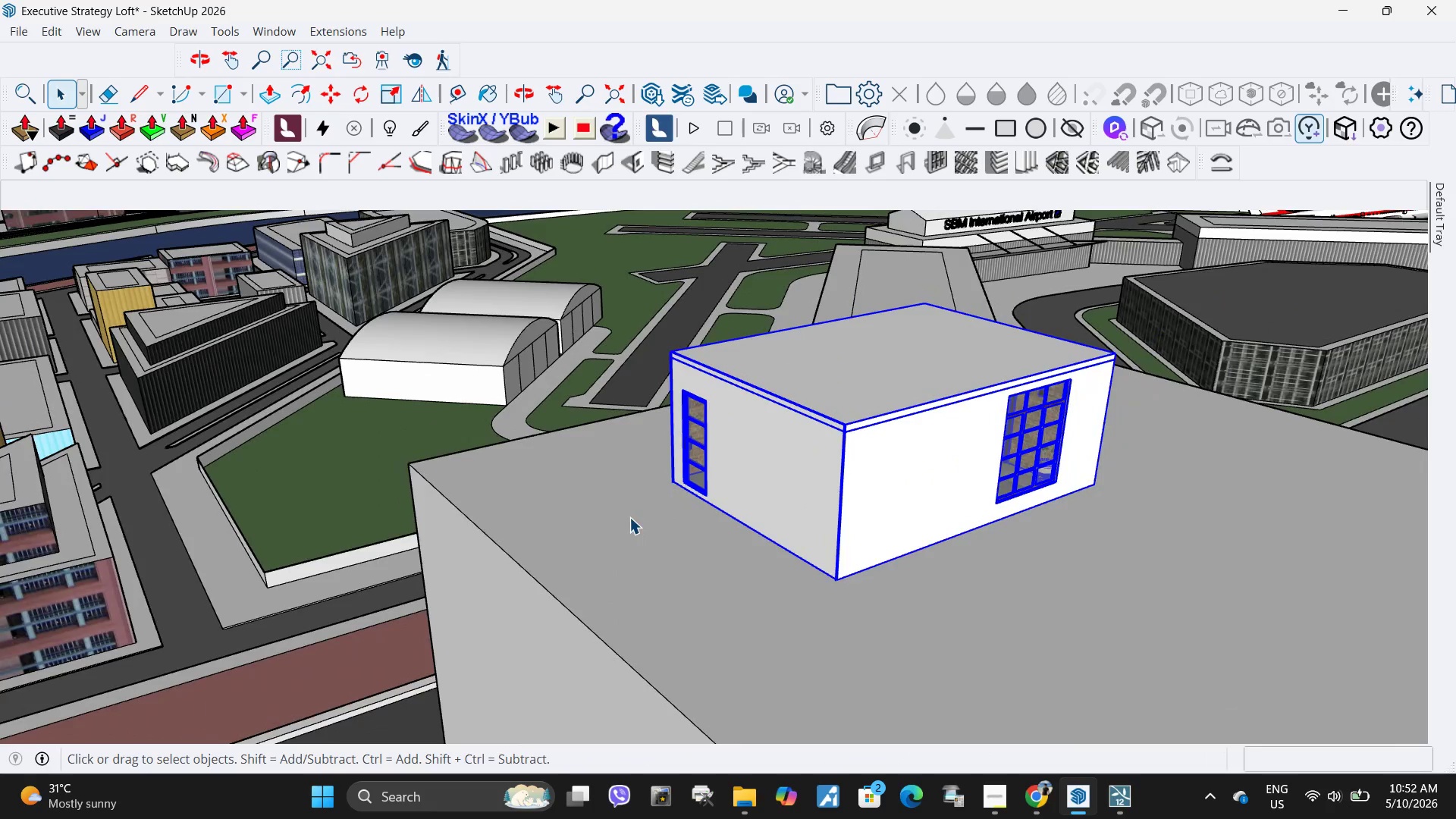 
wait(11.91)
 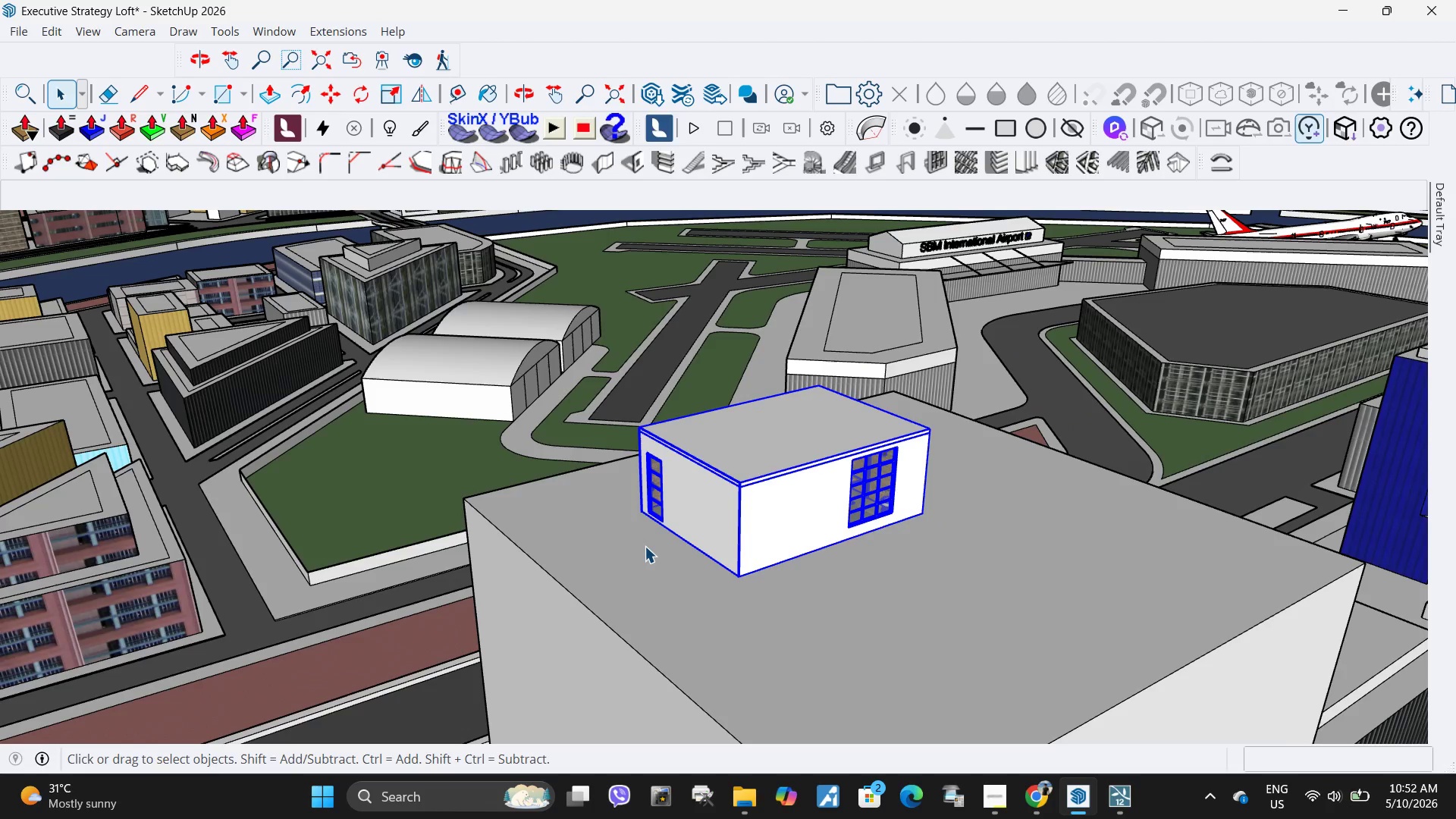 
key(Space)
 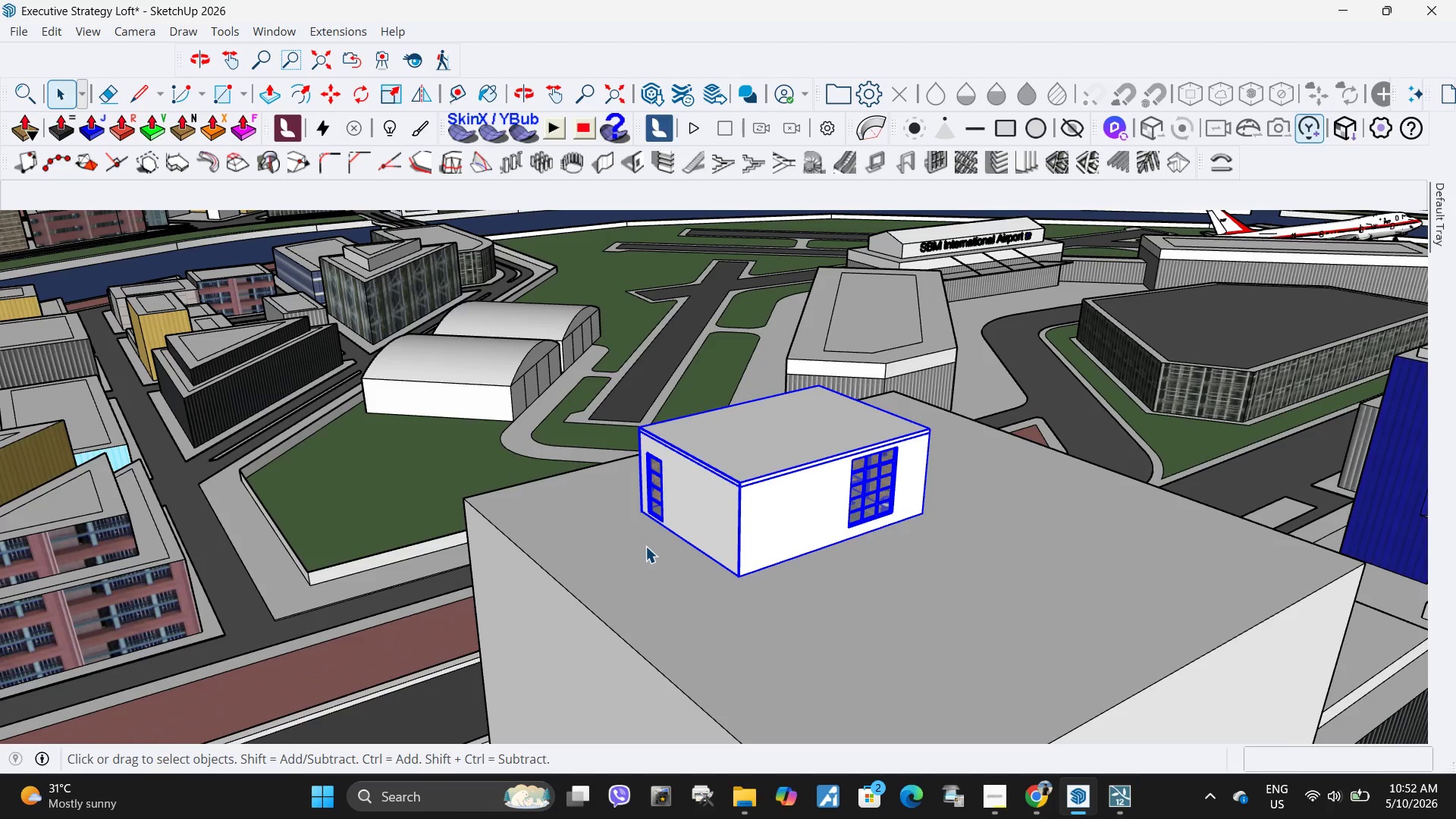 
key(Escape)
 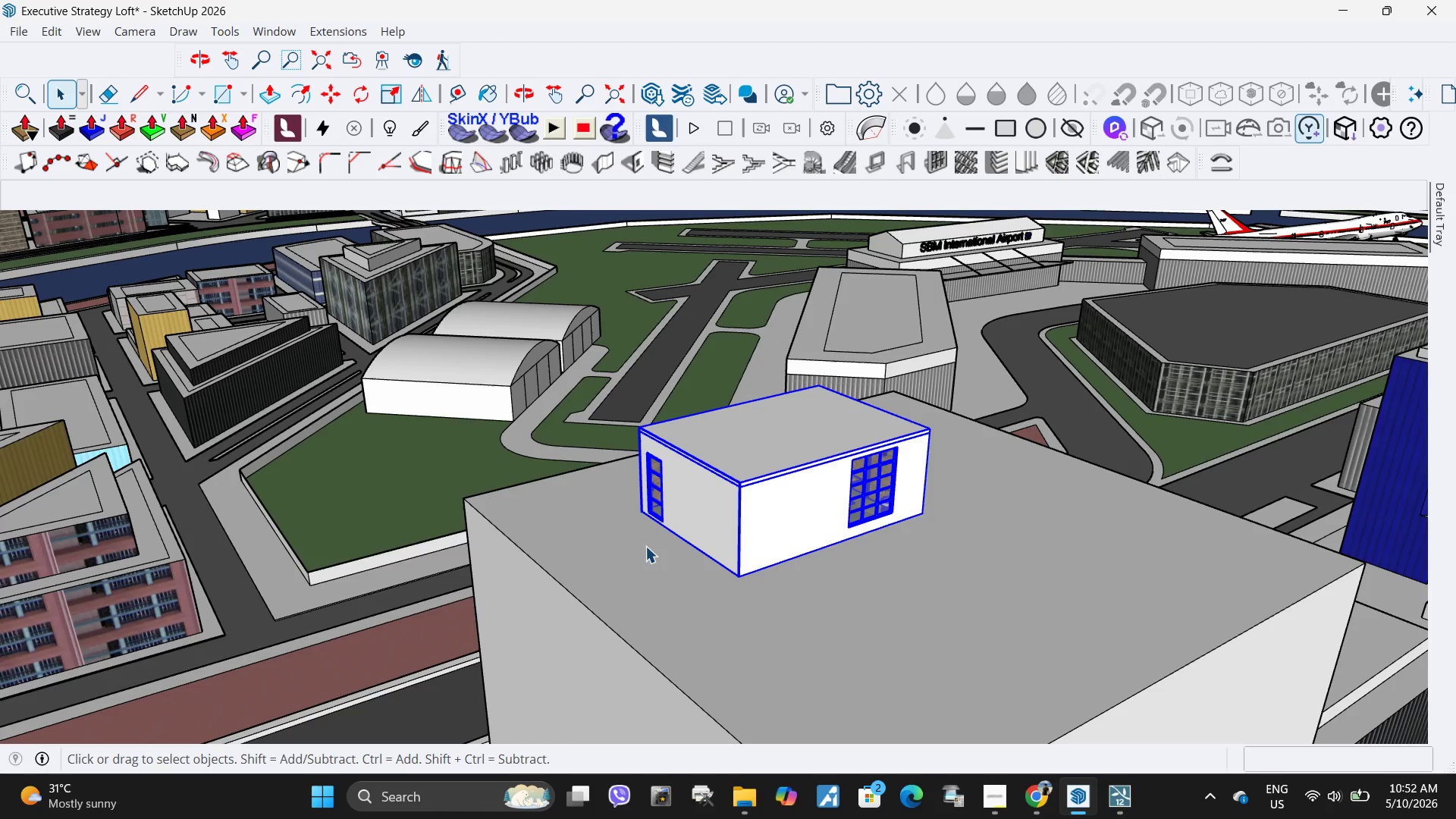 
scroll: coordinate [573, 575], scroll_direction: down, amount: 5.0
 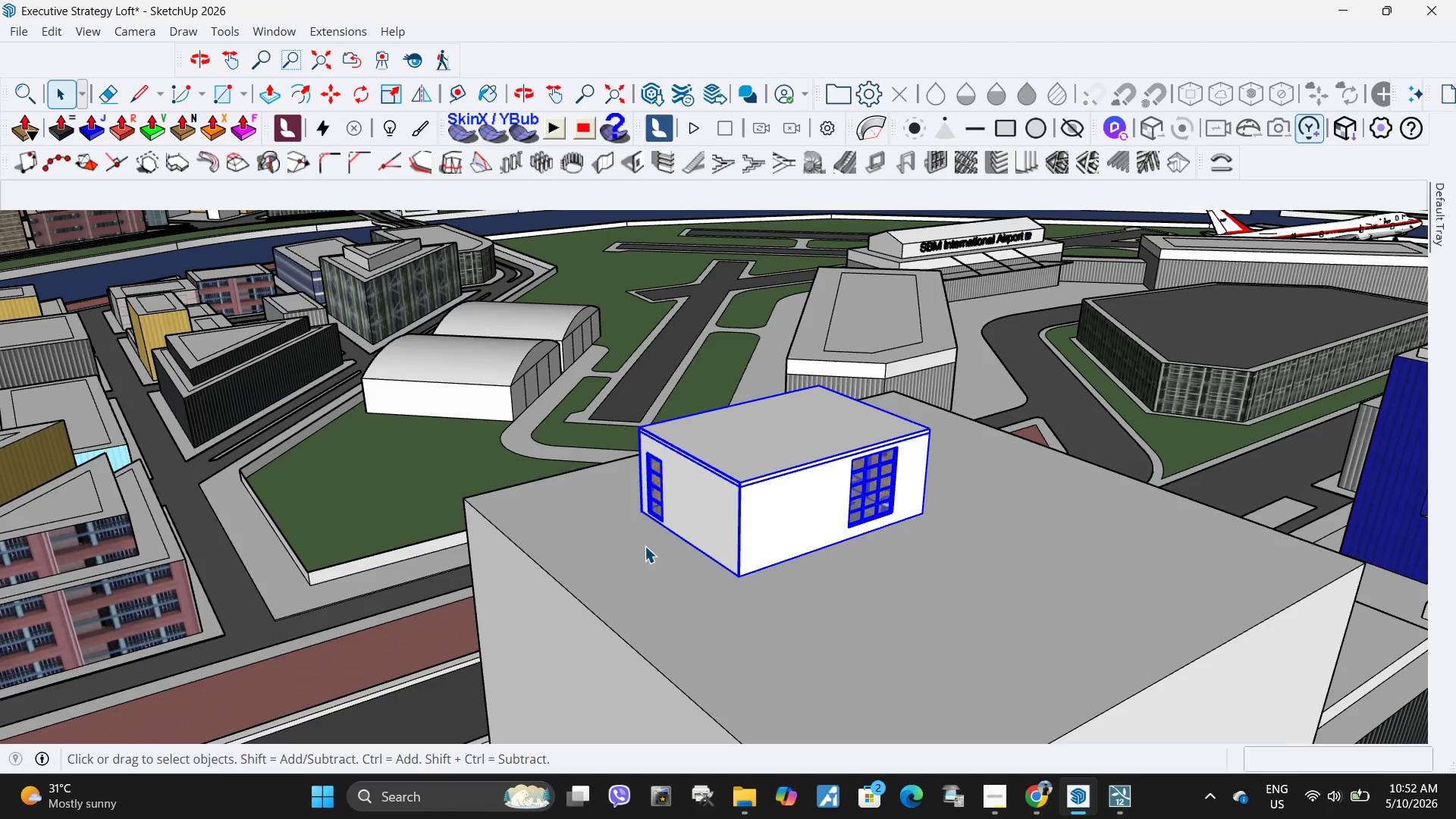 
key(Escape)
 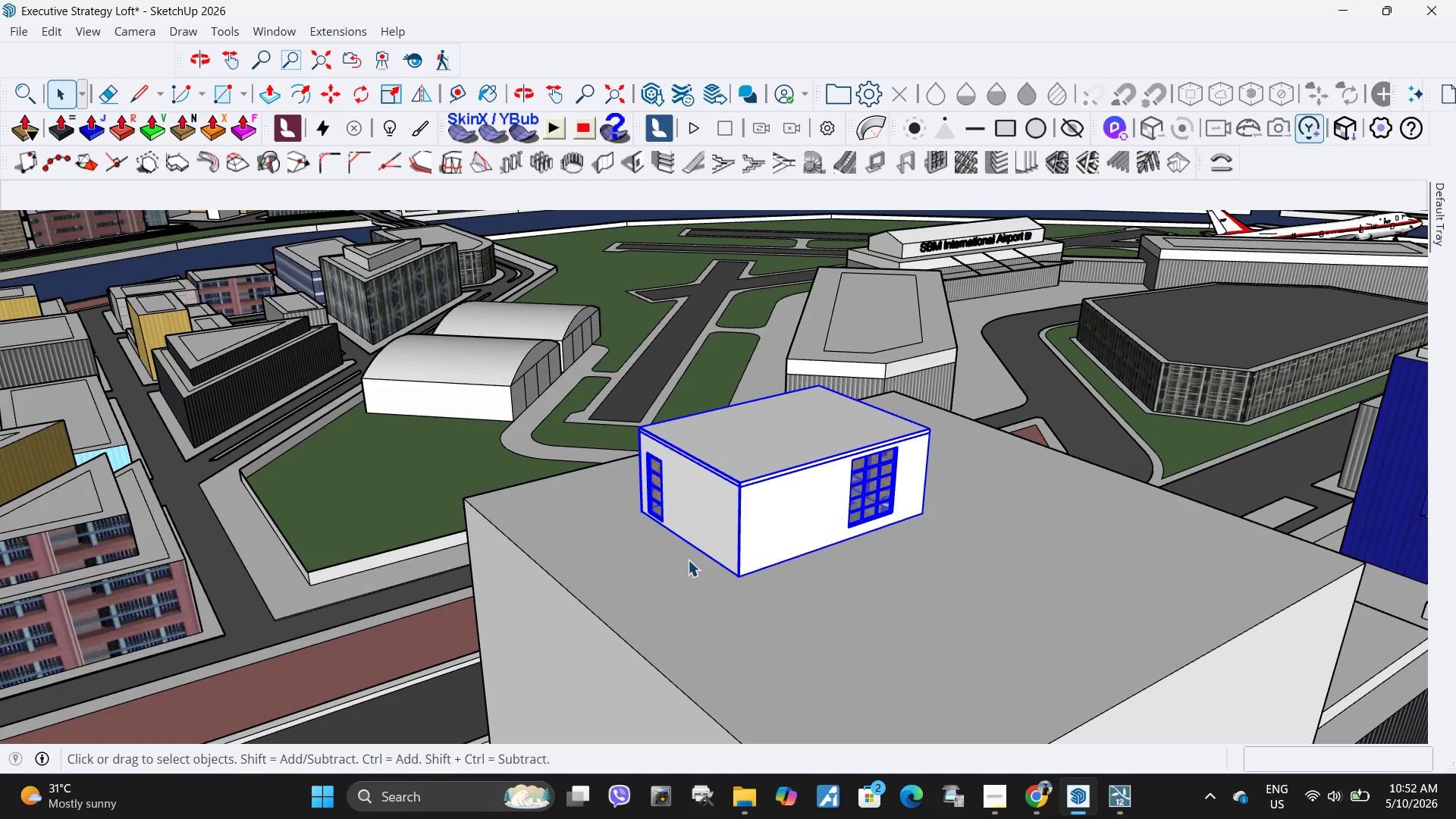 
left_click([688, 560])
 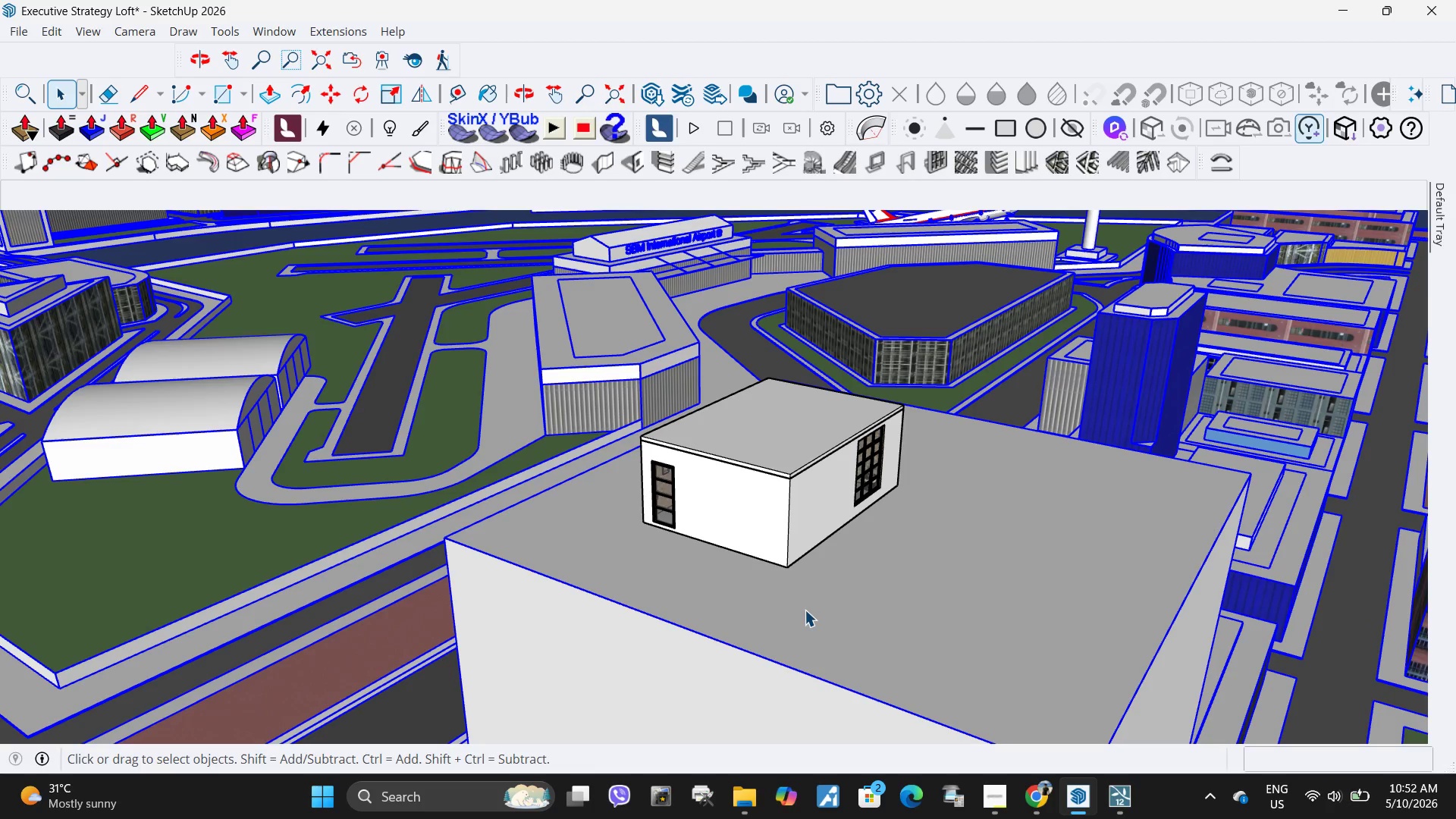 
wait(11.36)
 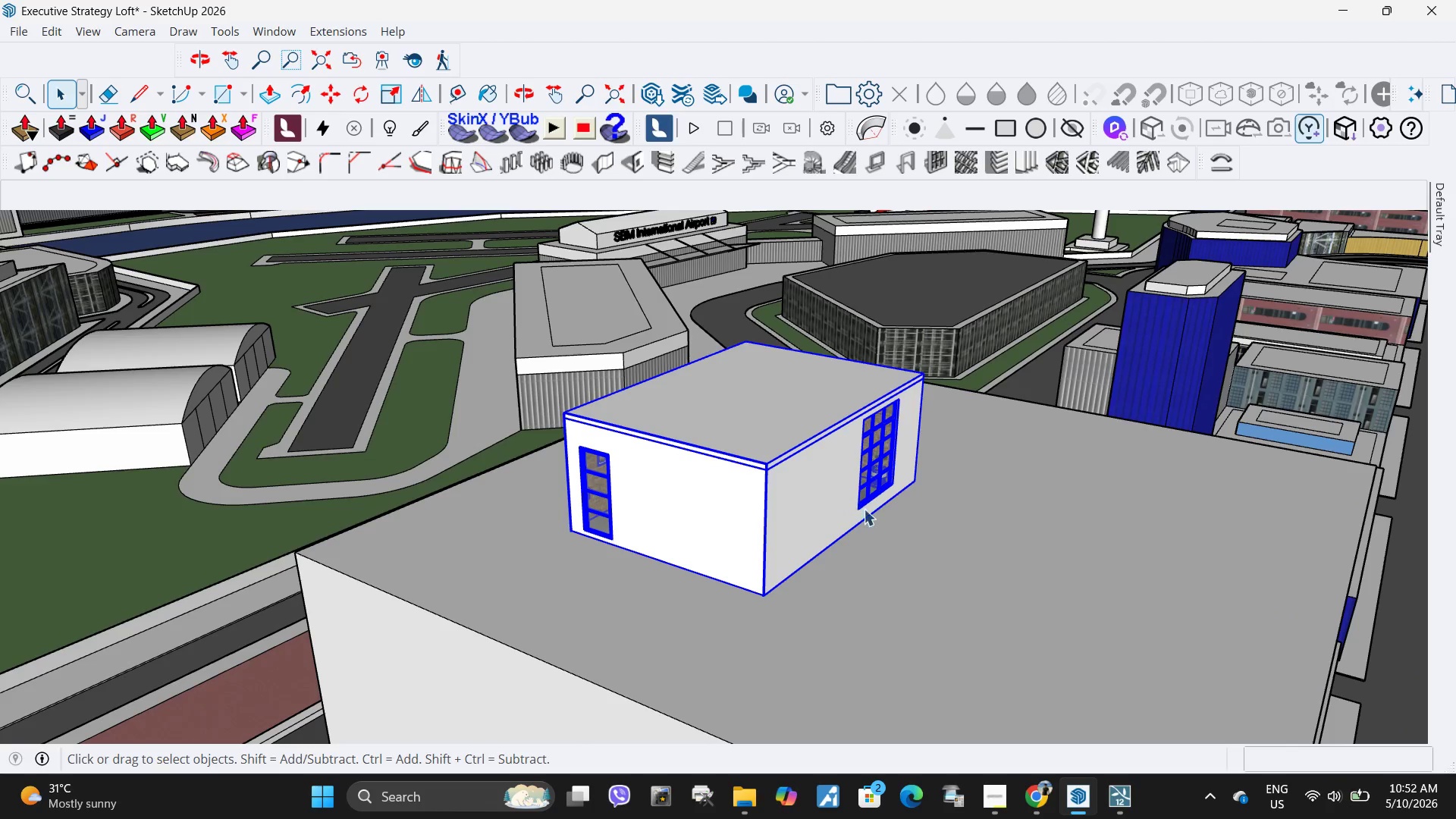 
left_click([903, 543])
 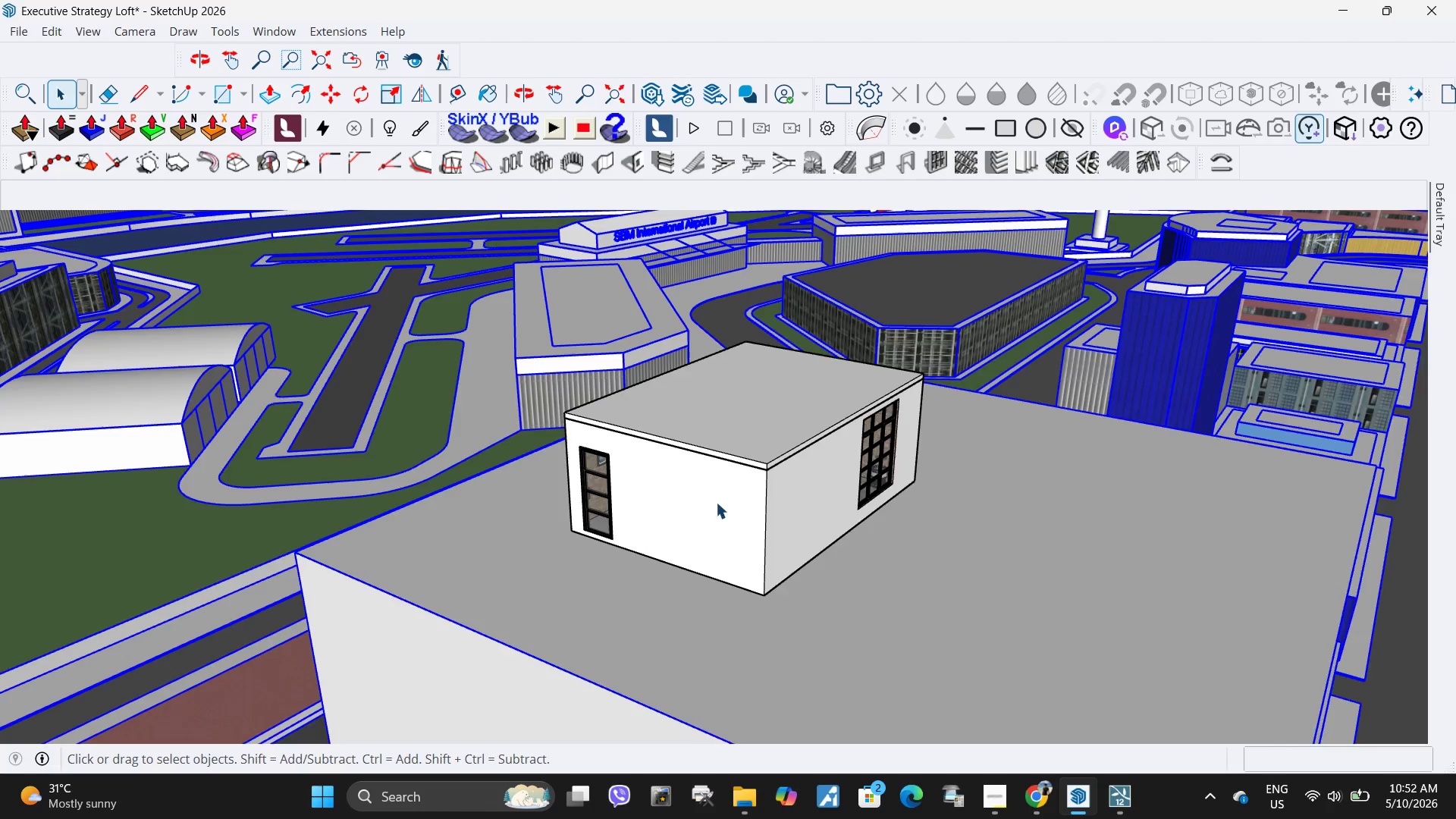 
scroll: coordinate [689, 500], scroll_direction: up, amount: 16.0
 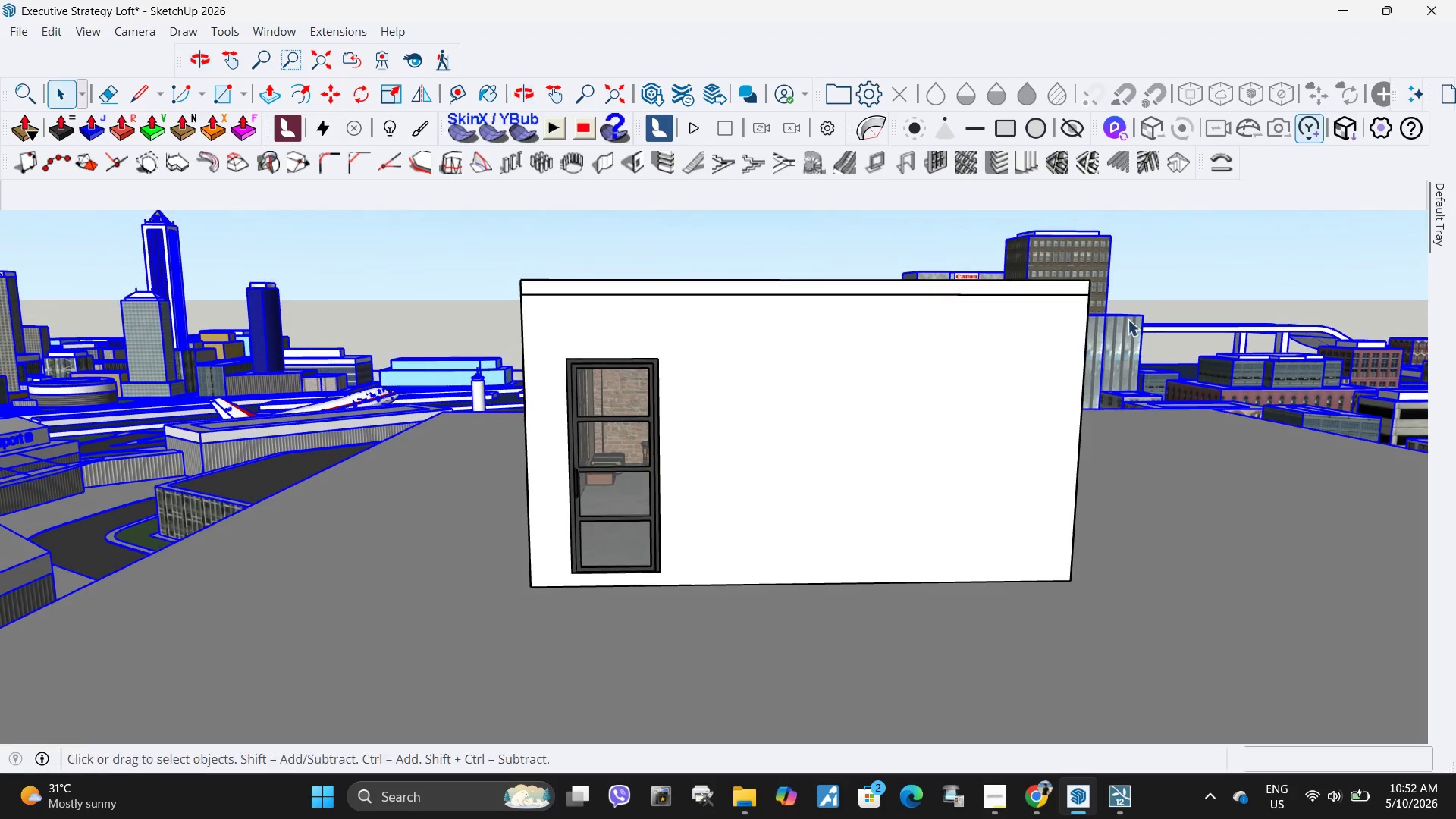 
double_click([1274, 263])
 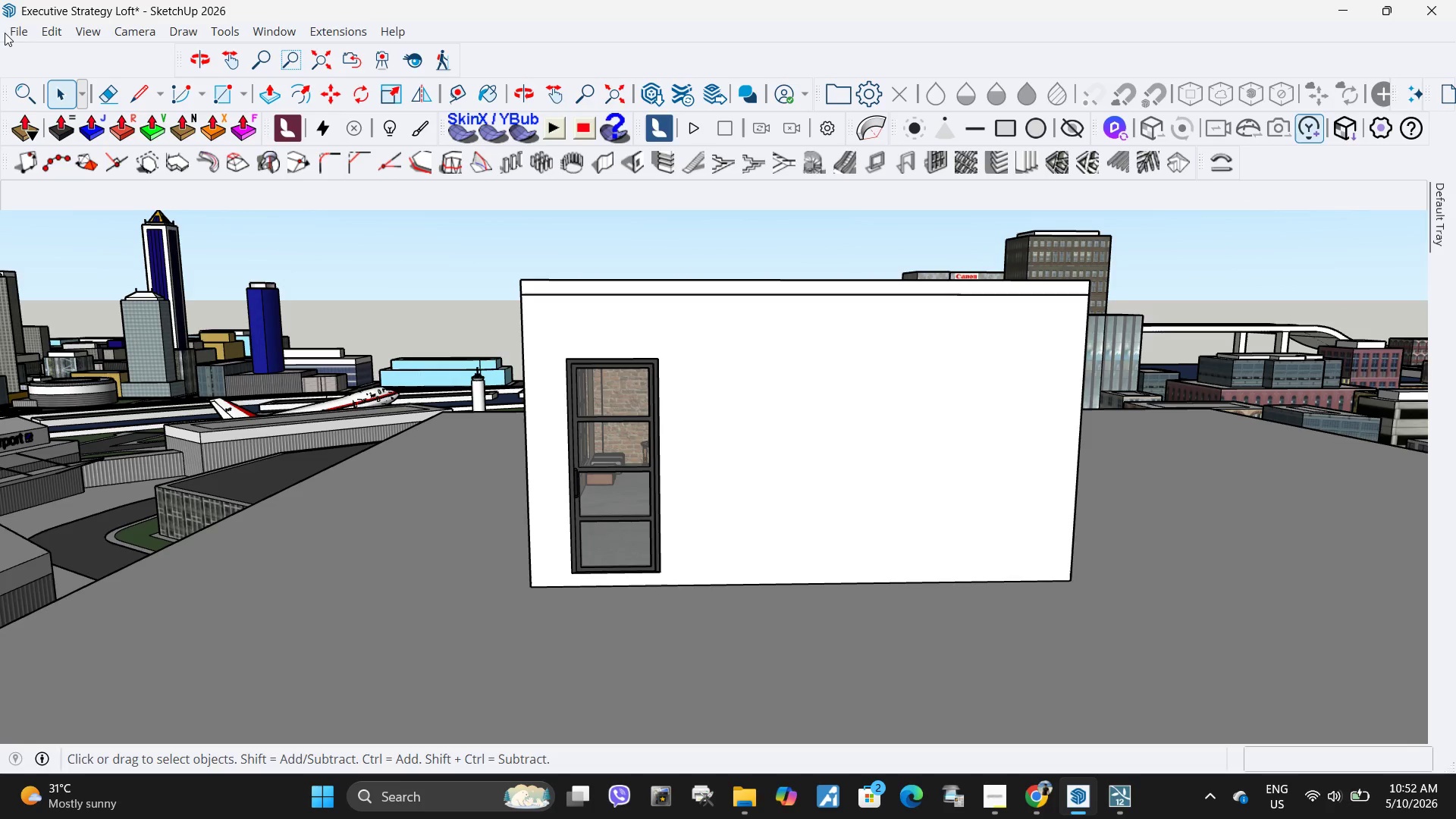 
left_click([12, 33])
 